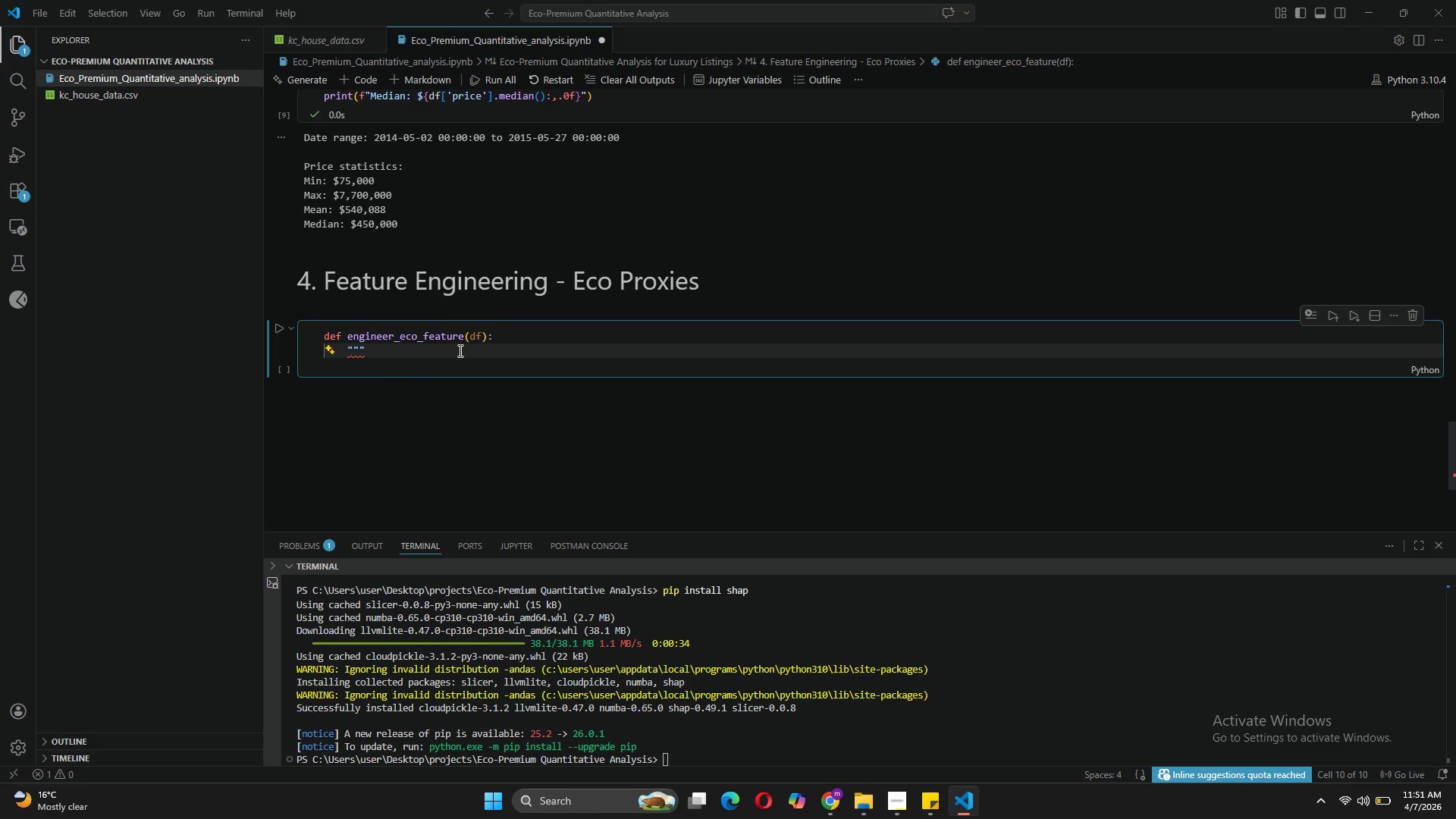 
key(Enter)
 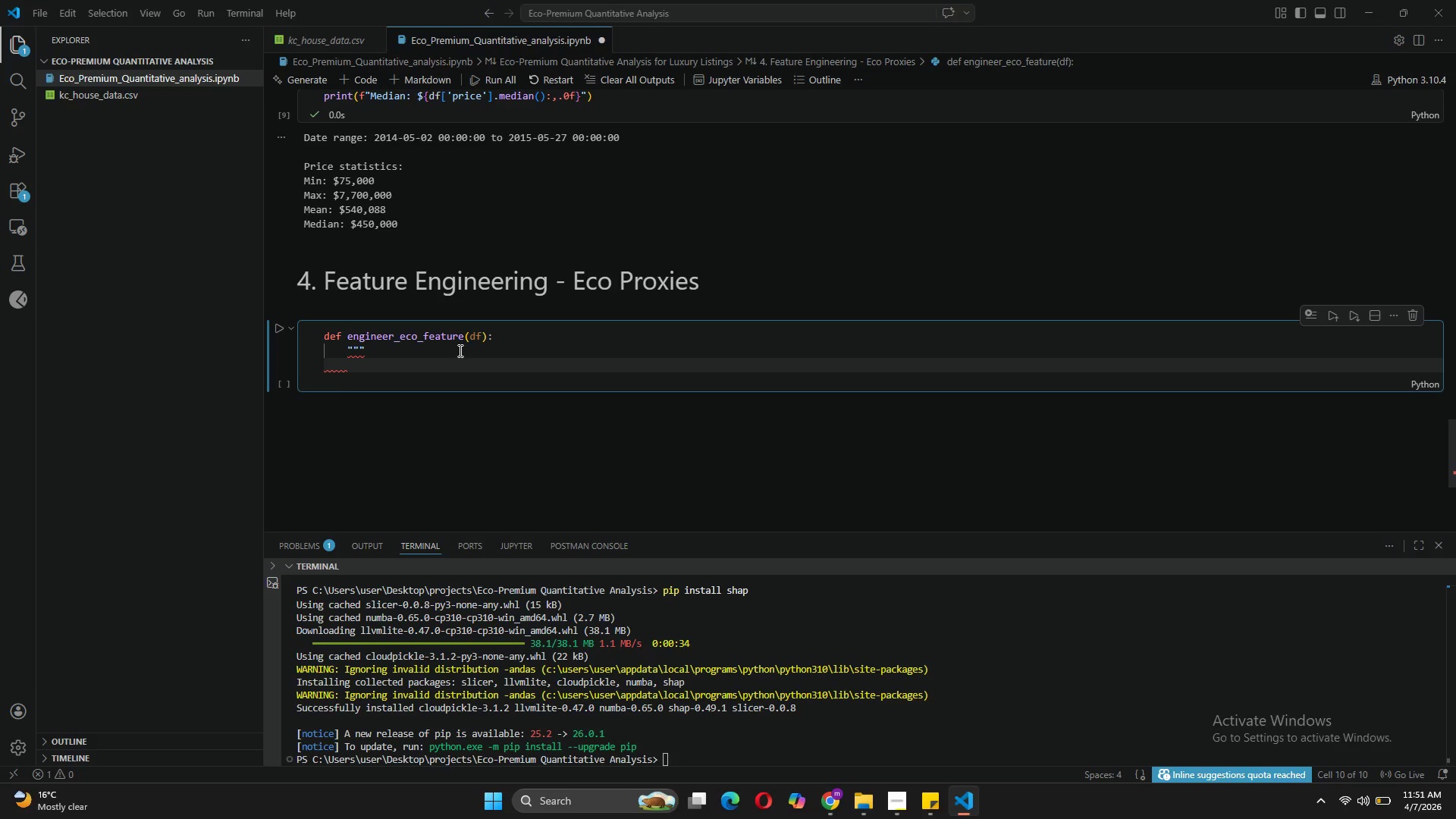 
type(Engineer sustainable feature indicators from available attributes)
 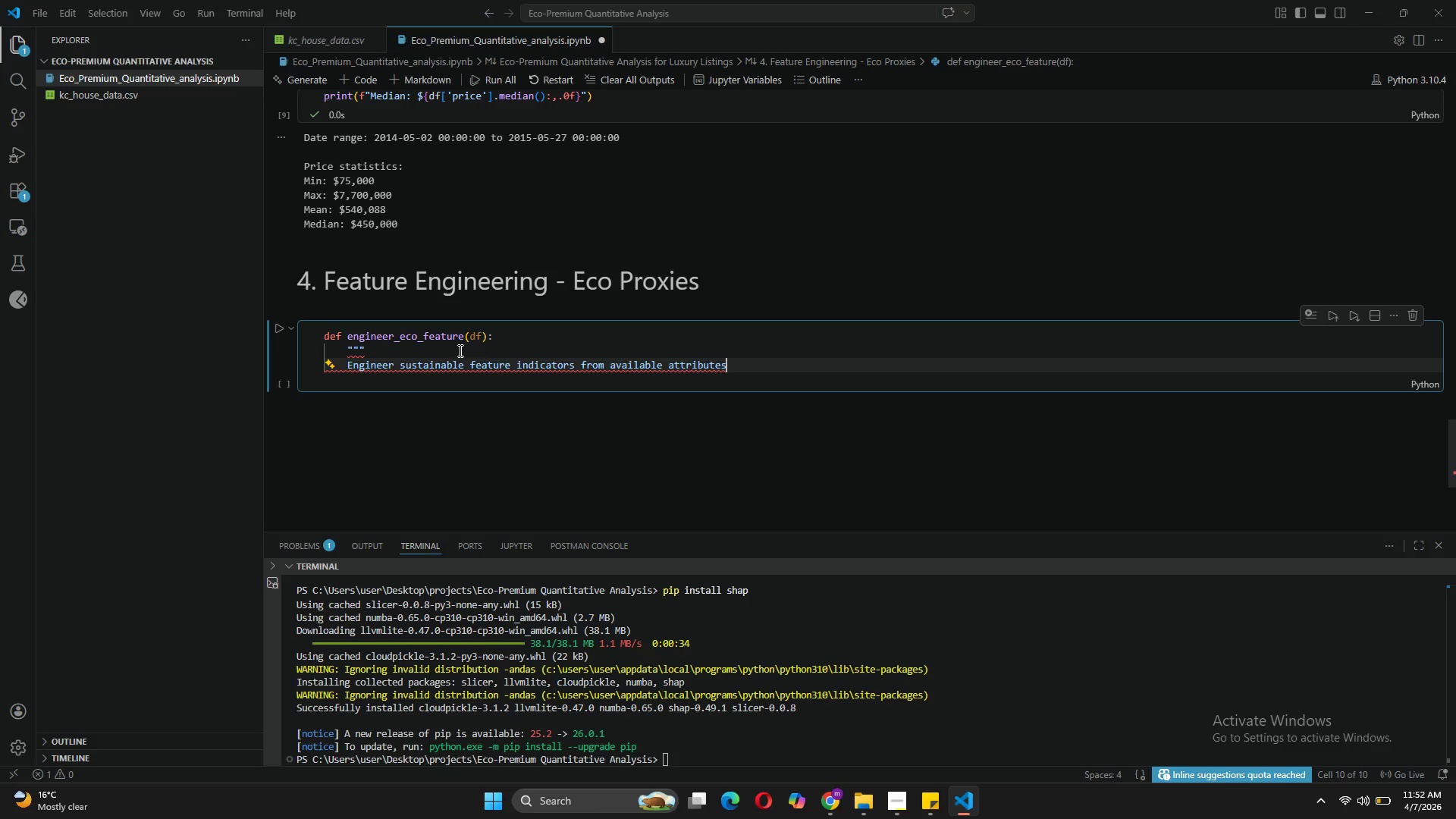 
key(Enter)
 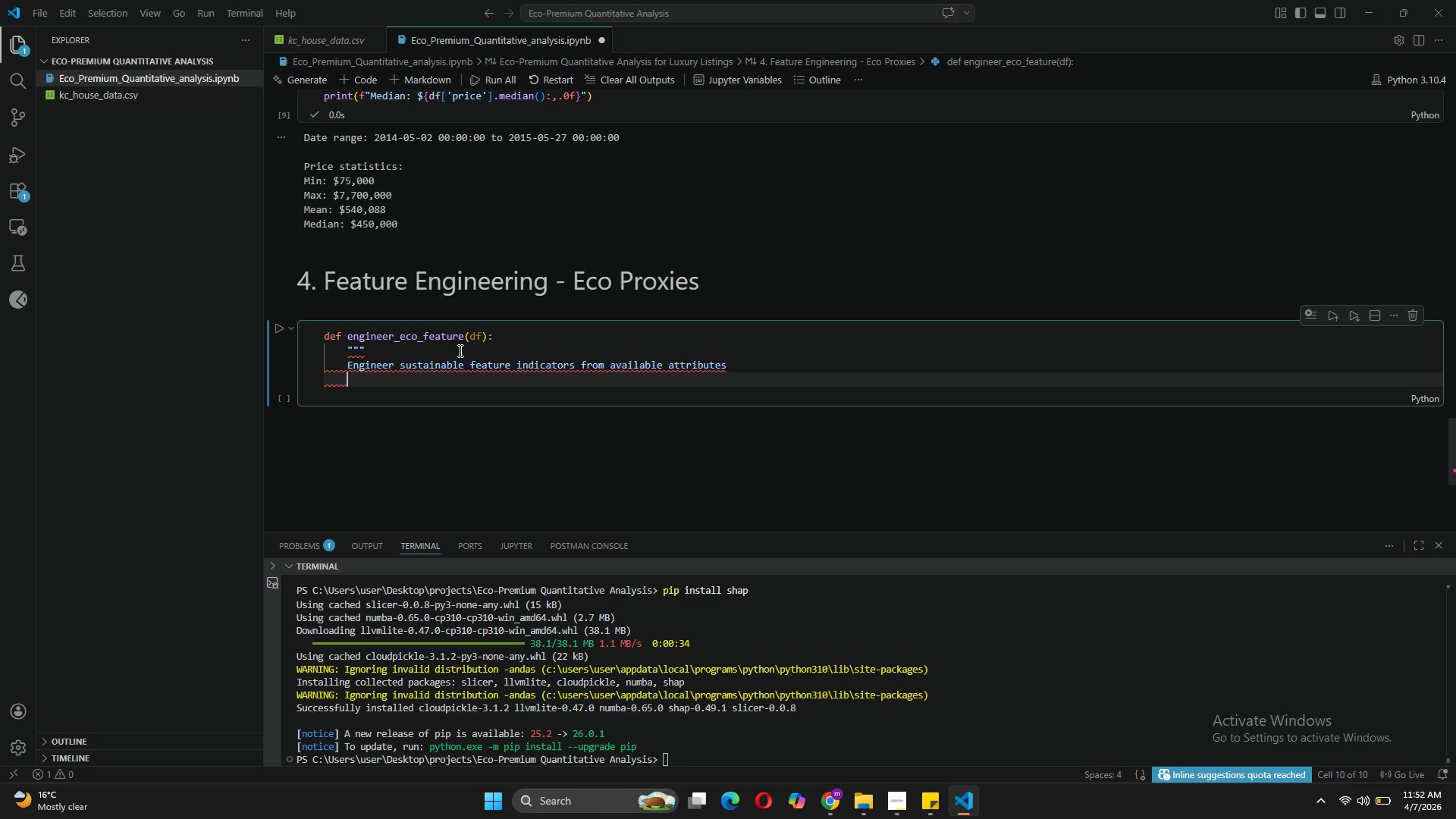 
key(Shift+Quote)
 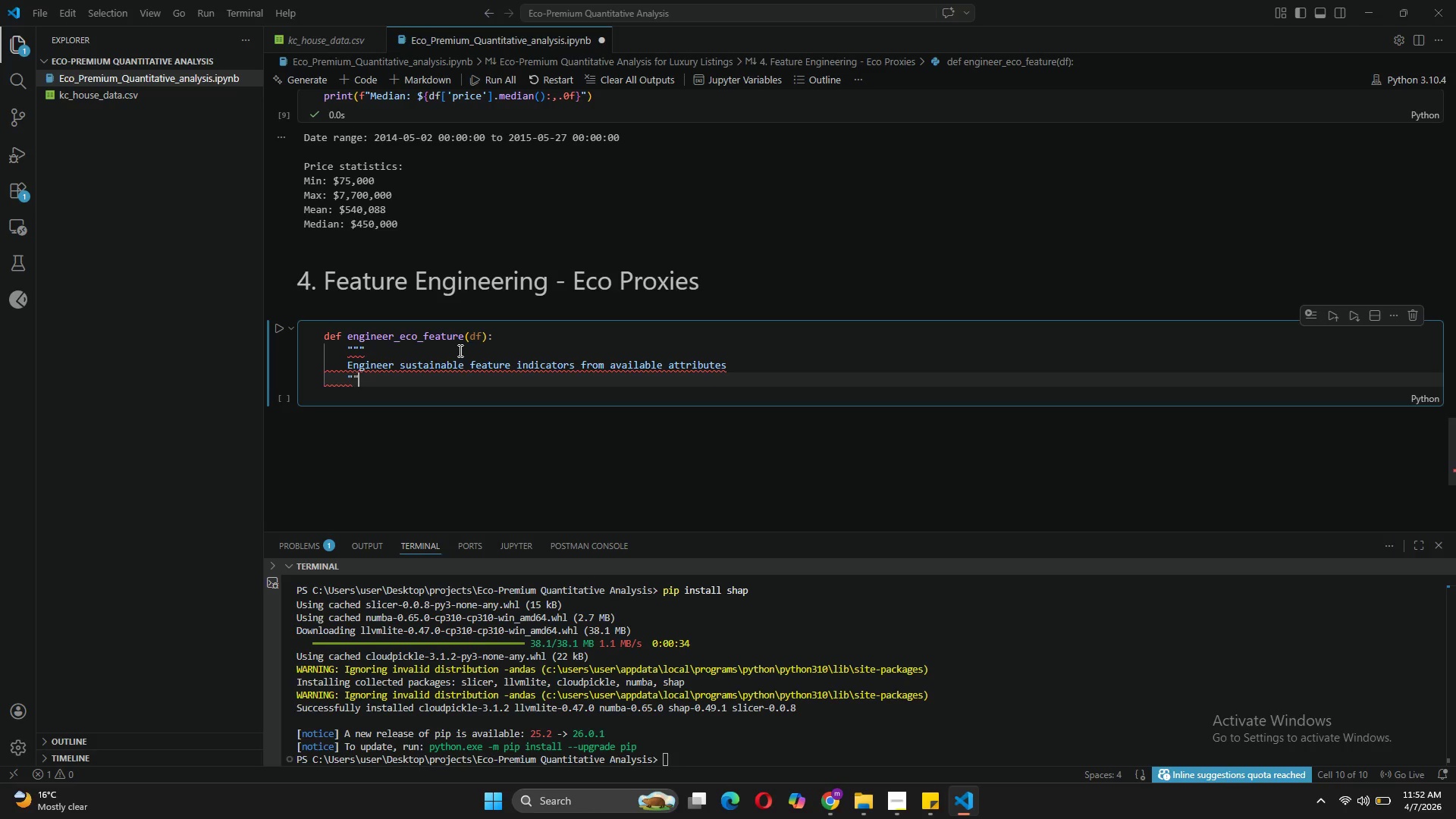 
key(Shift+Quote)
 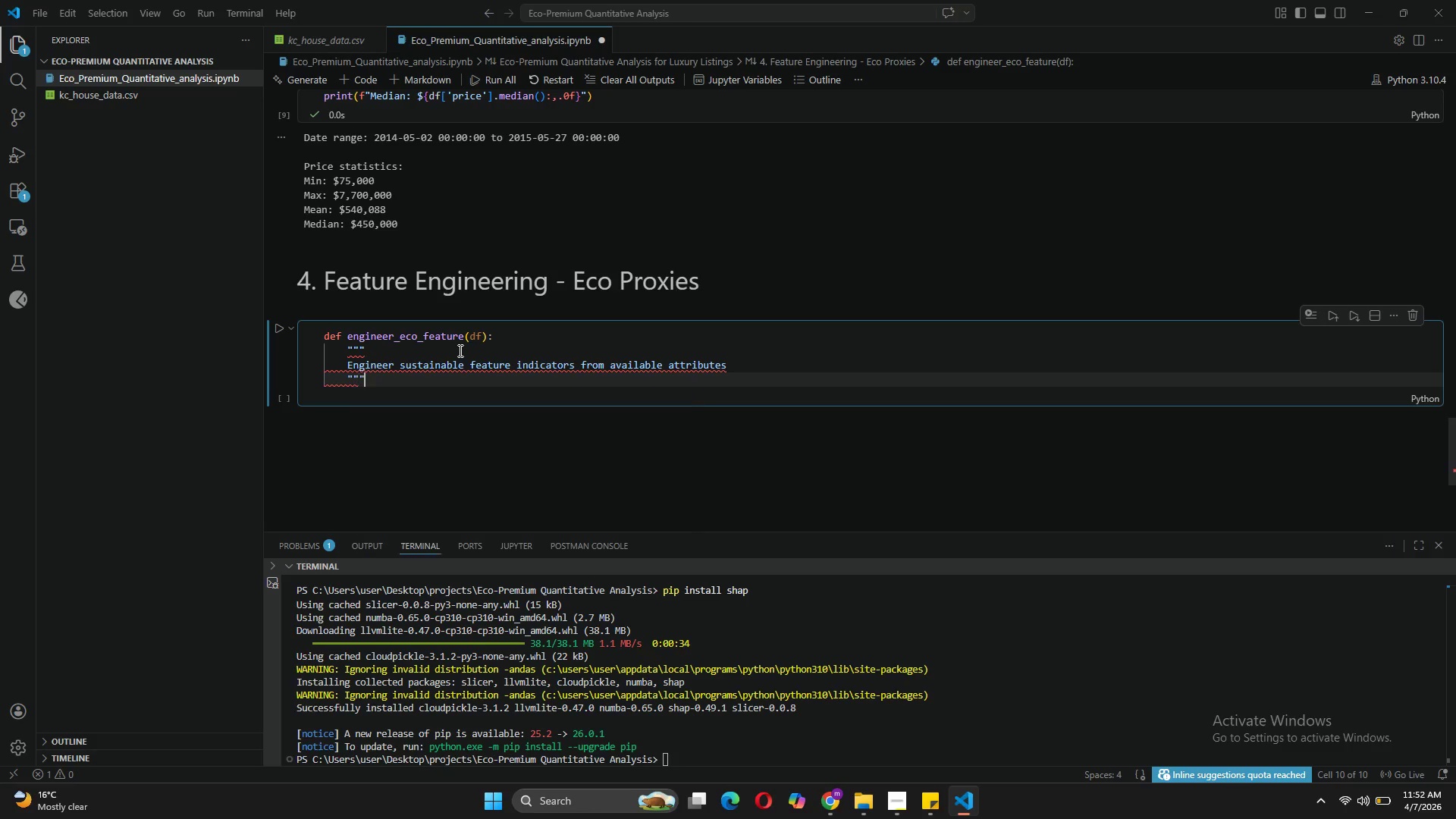 
key(Shift+Quote)
 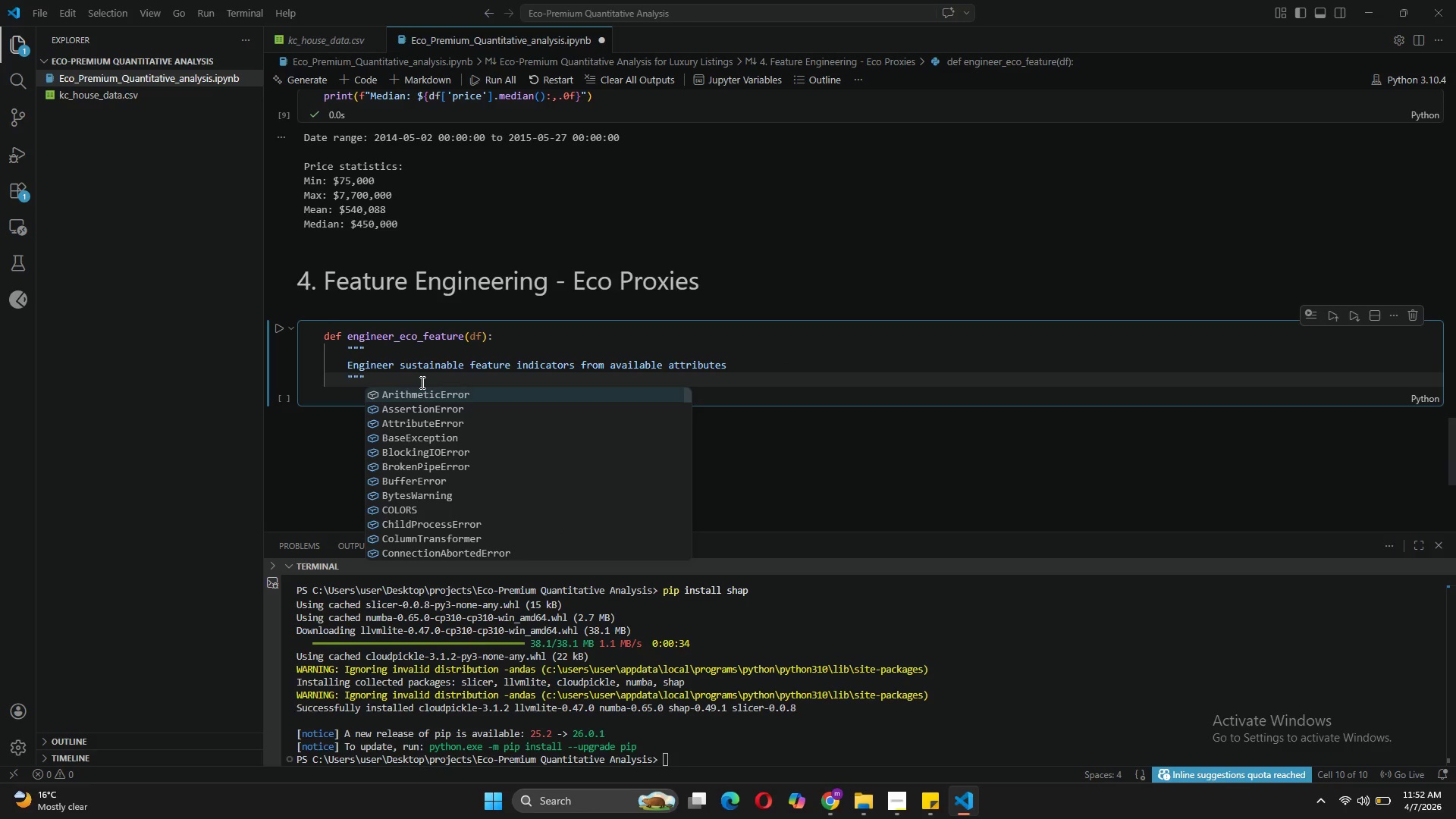 
key(Enter)
 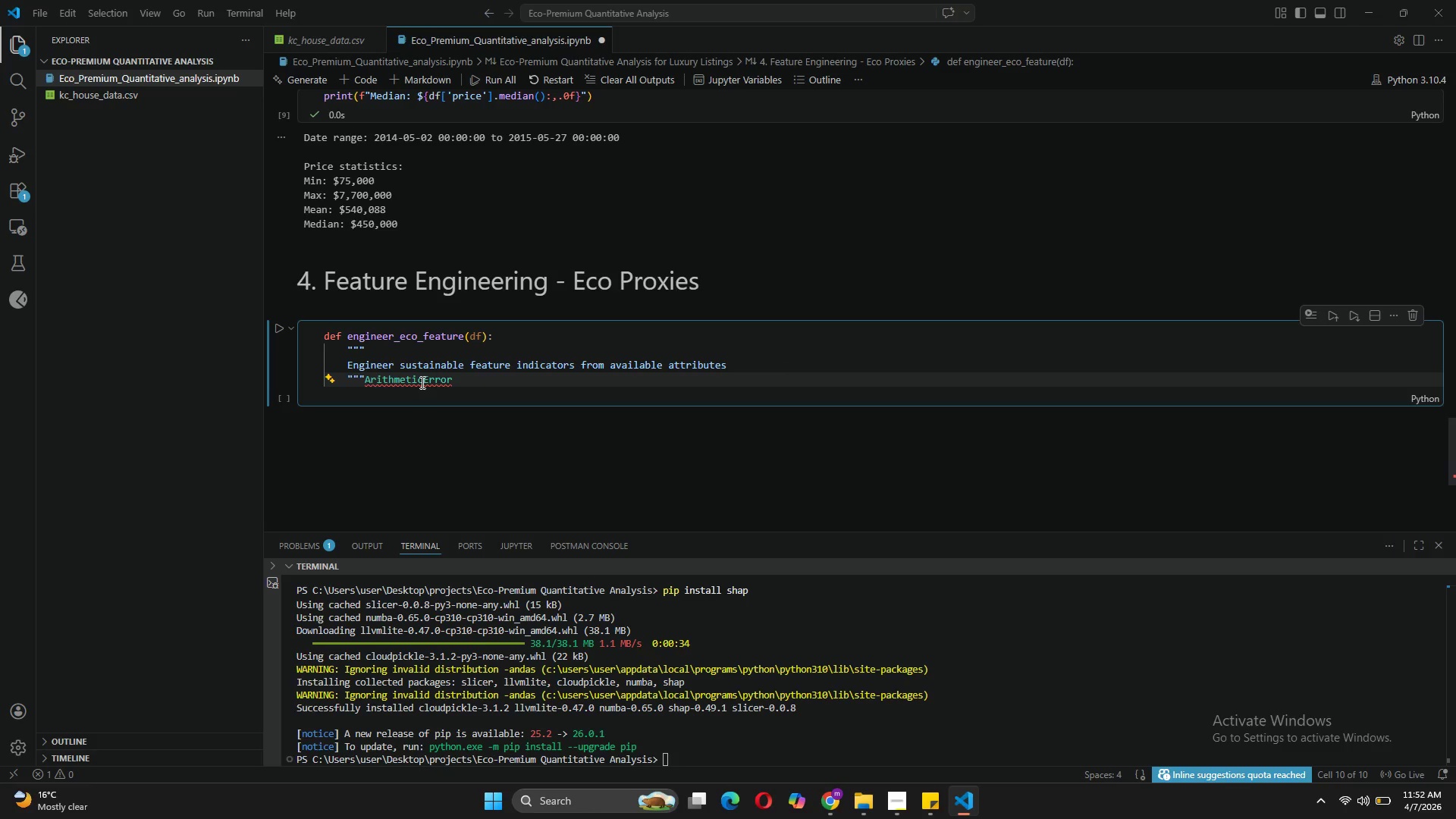 
key(Backspace)
 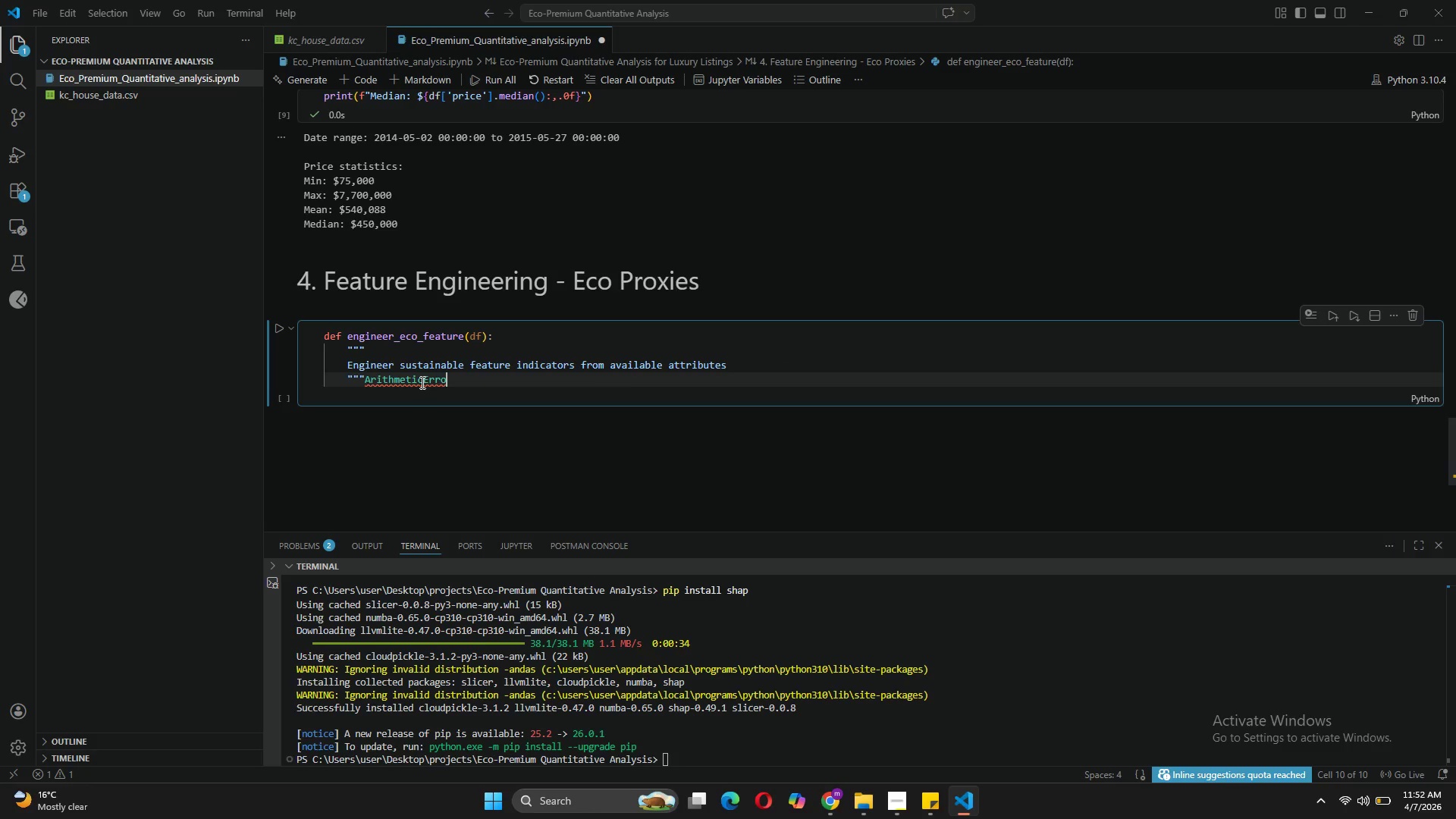 
key(Backspace)
 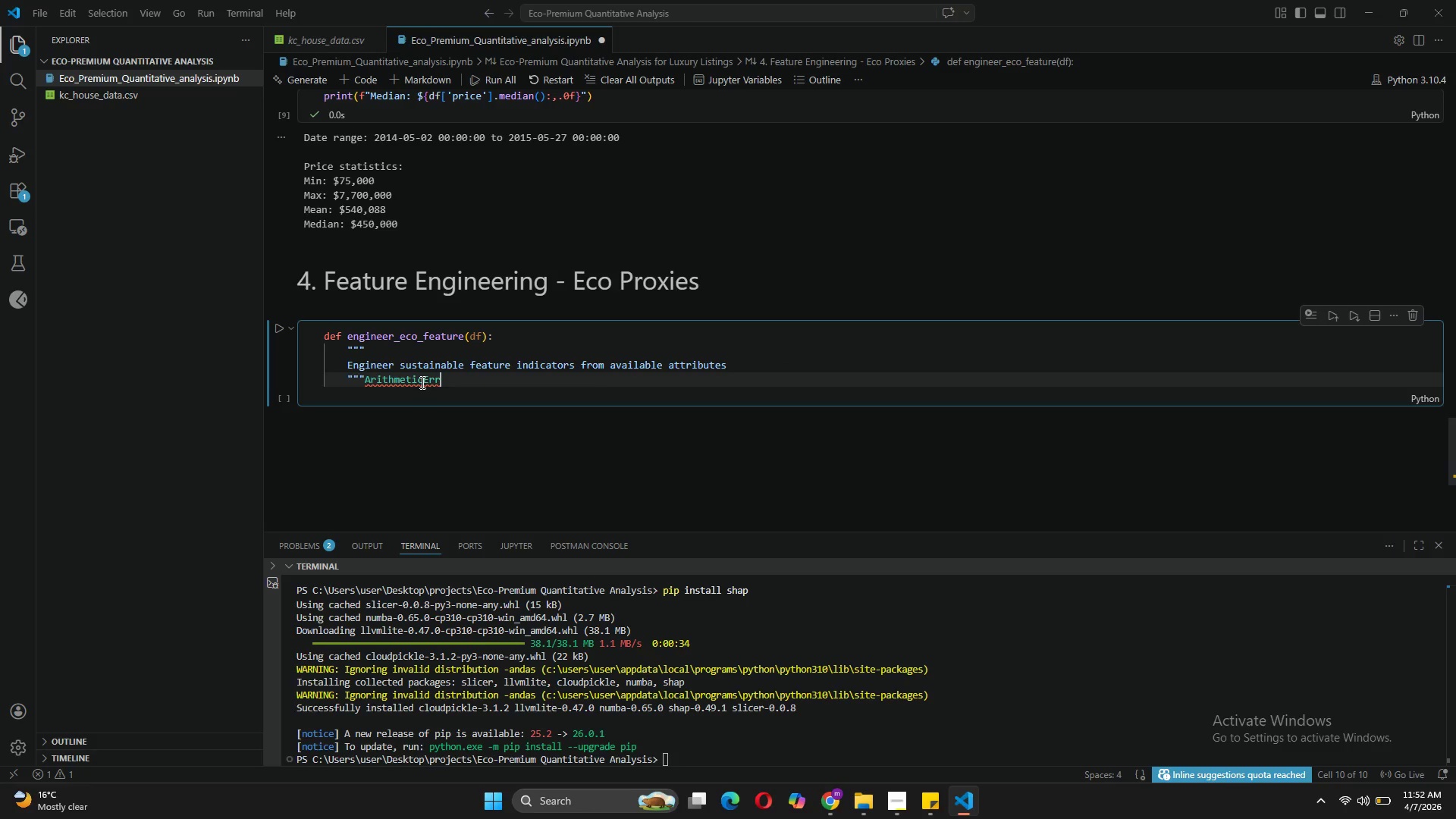 
key(Backspace)
 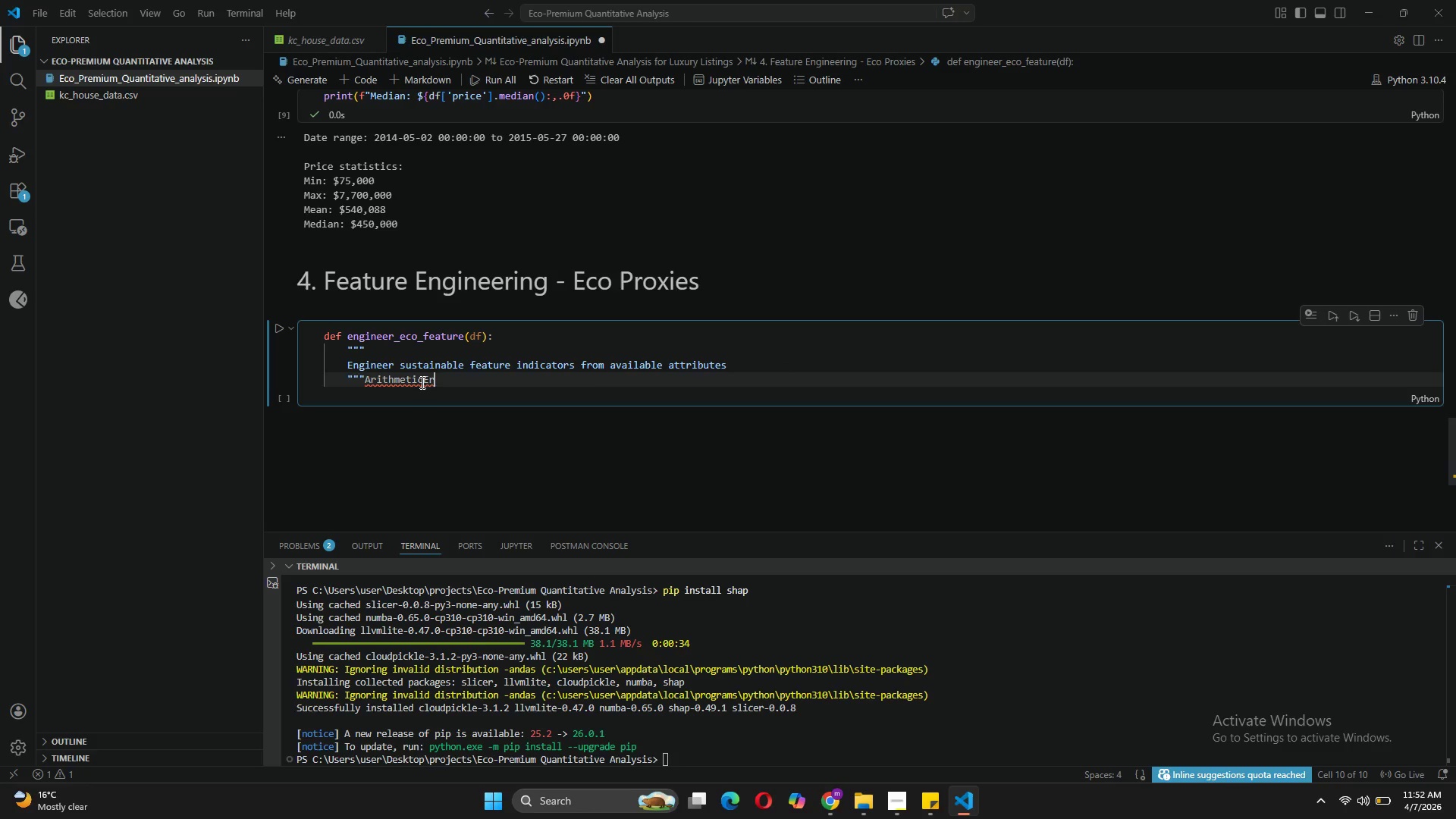 
key(Backspace)
 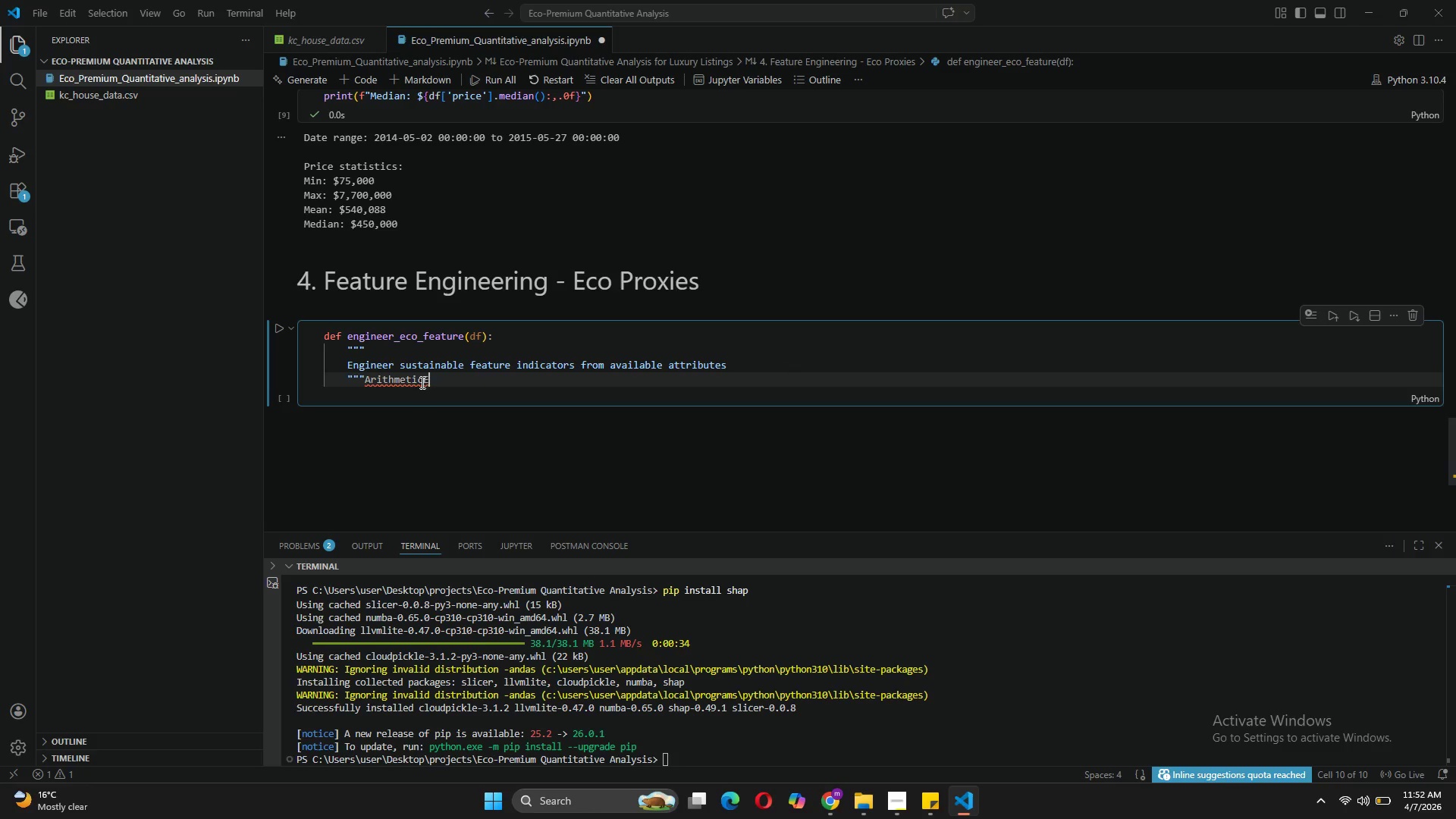 
key(Backspace)
 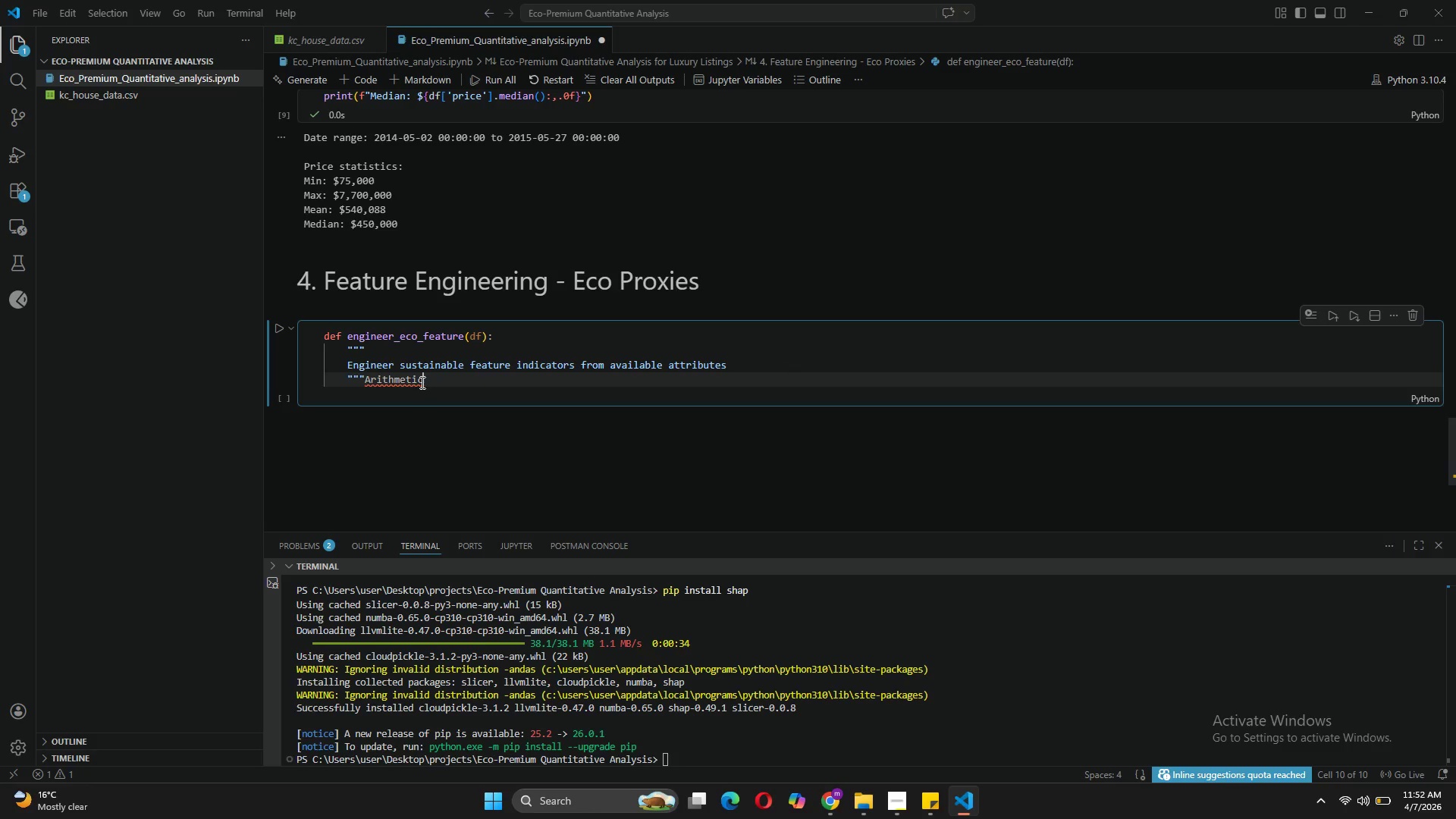 
key(Backspace)
 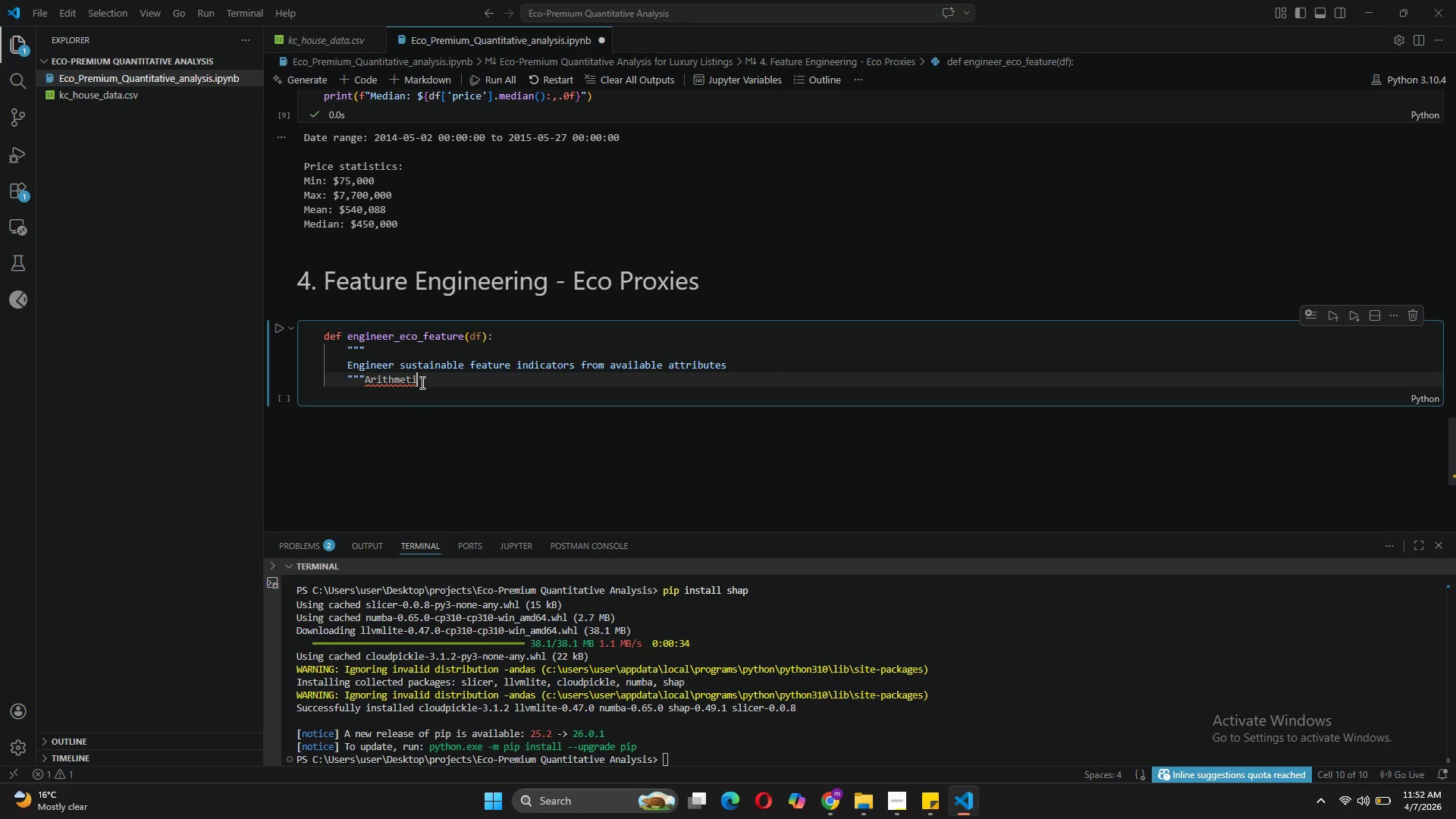 
key(Backspace)
 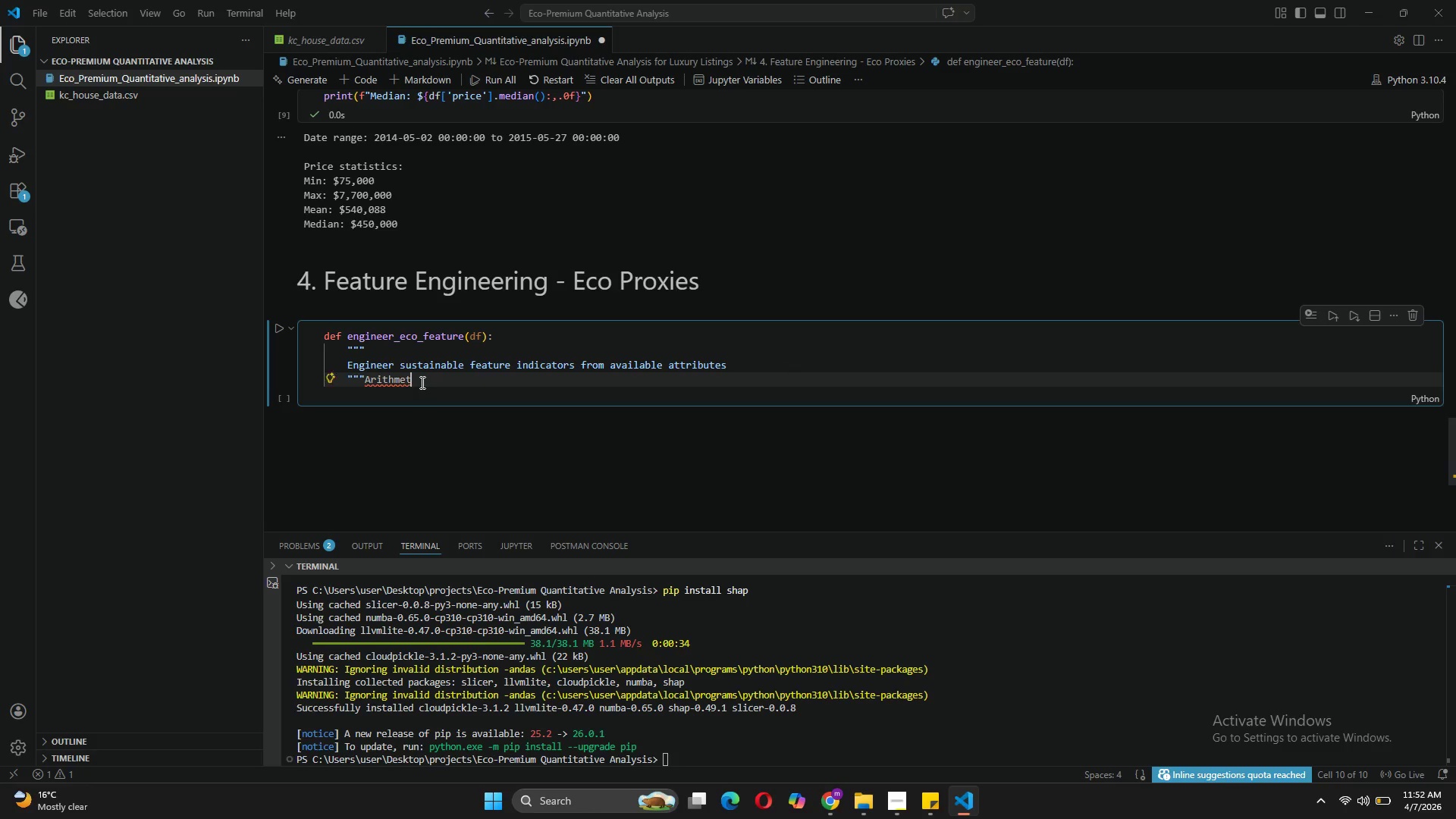 
key(Backspace)
 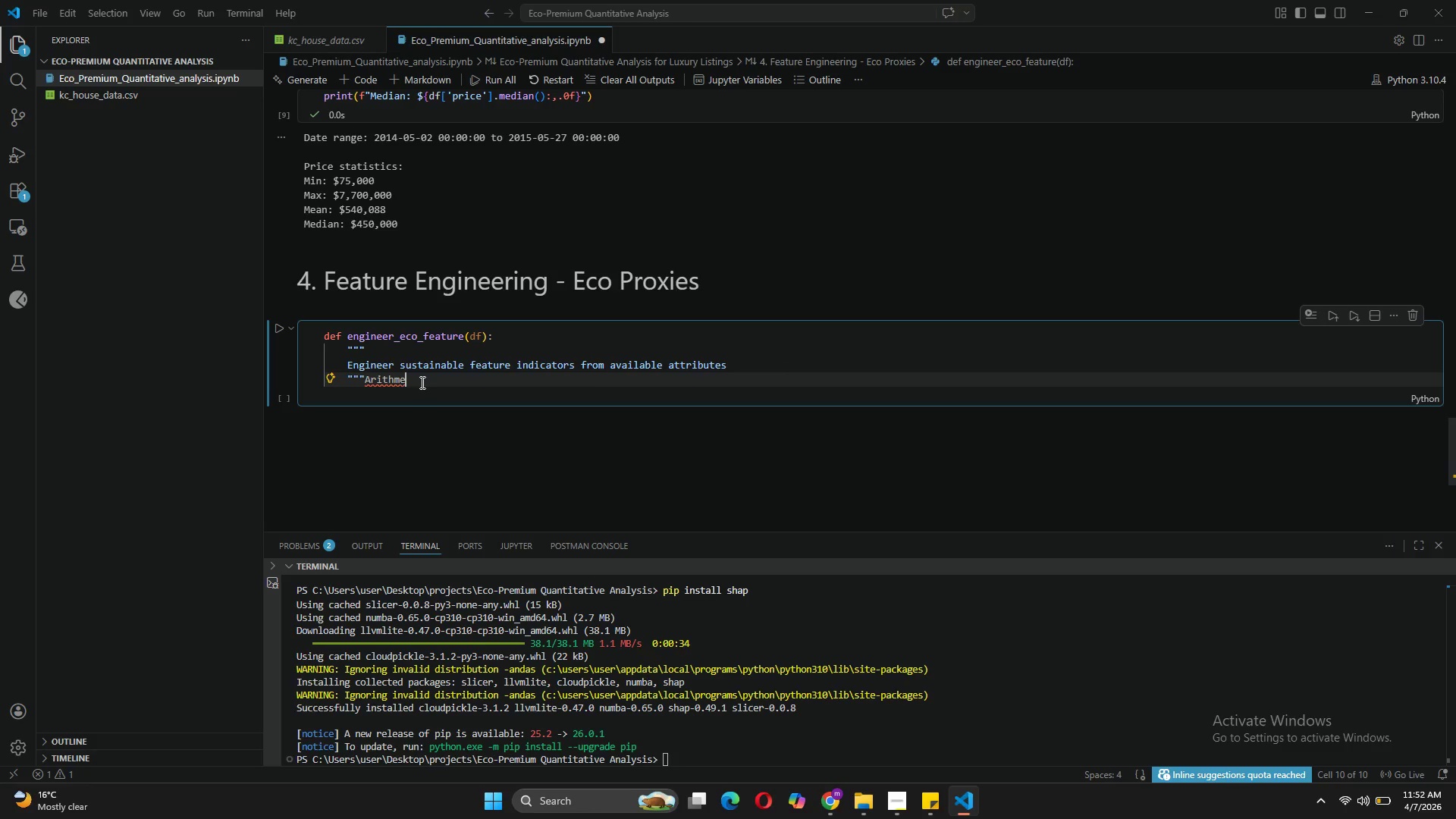 
key(Backspace)
 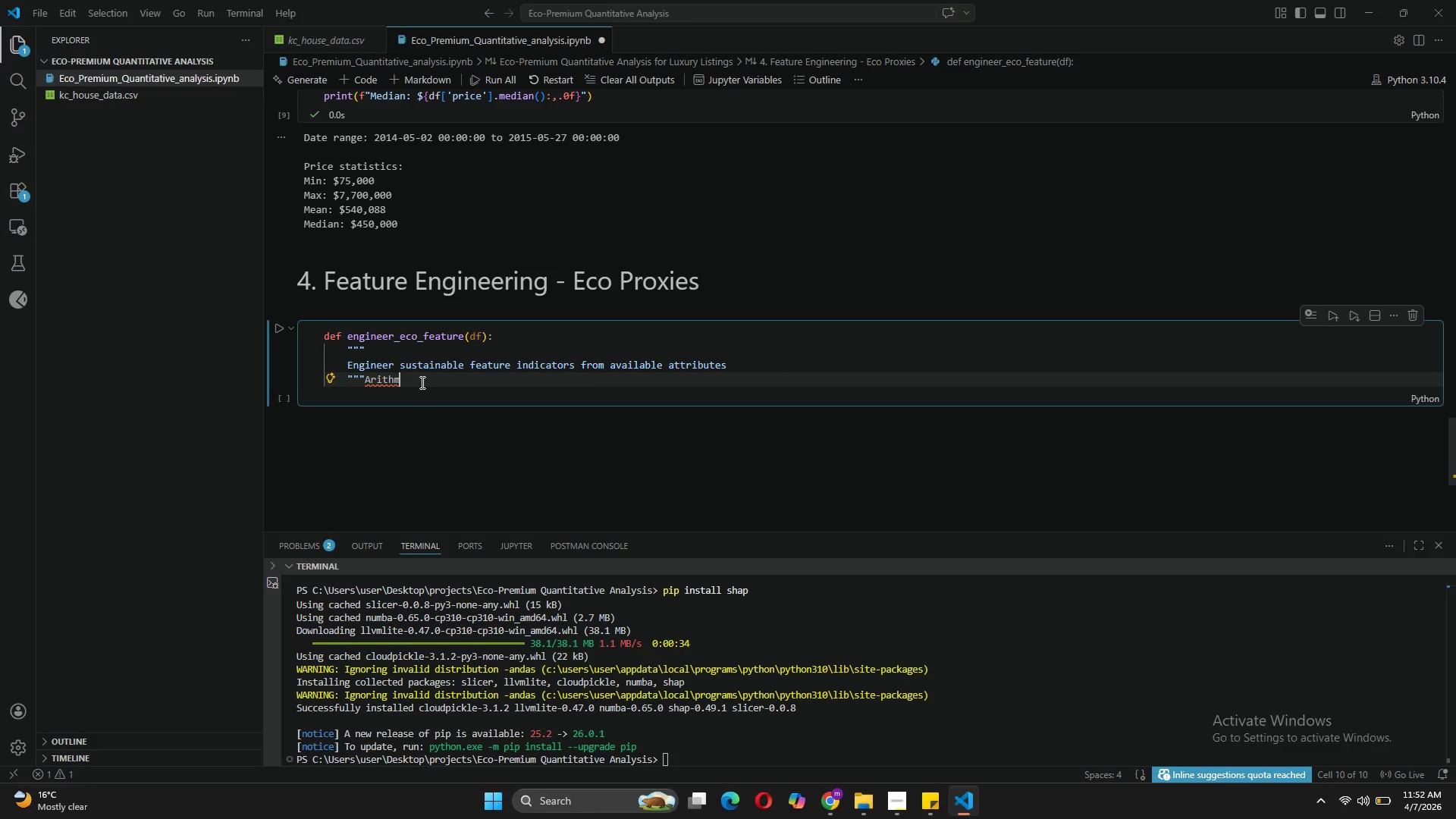 
key(Backspace)
 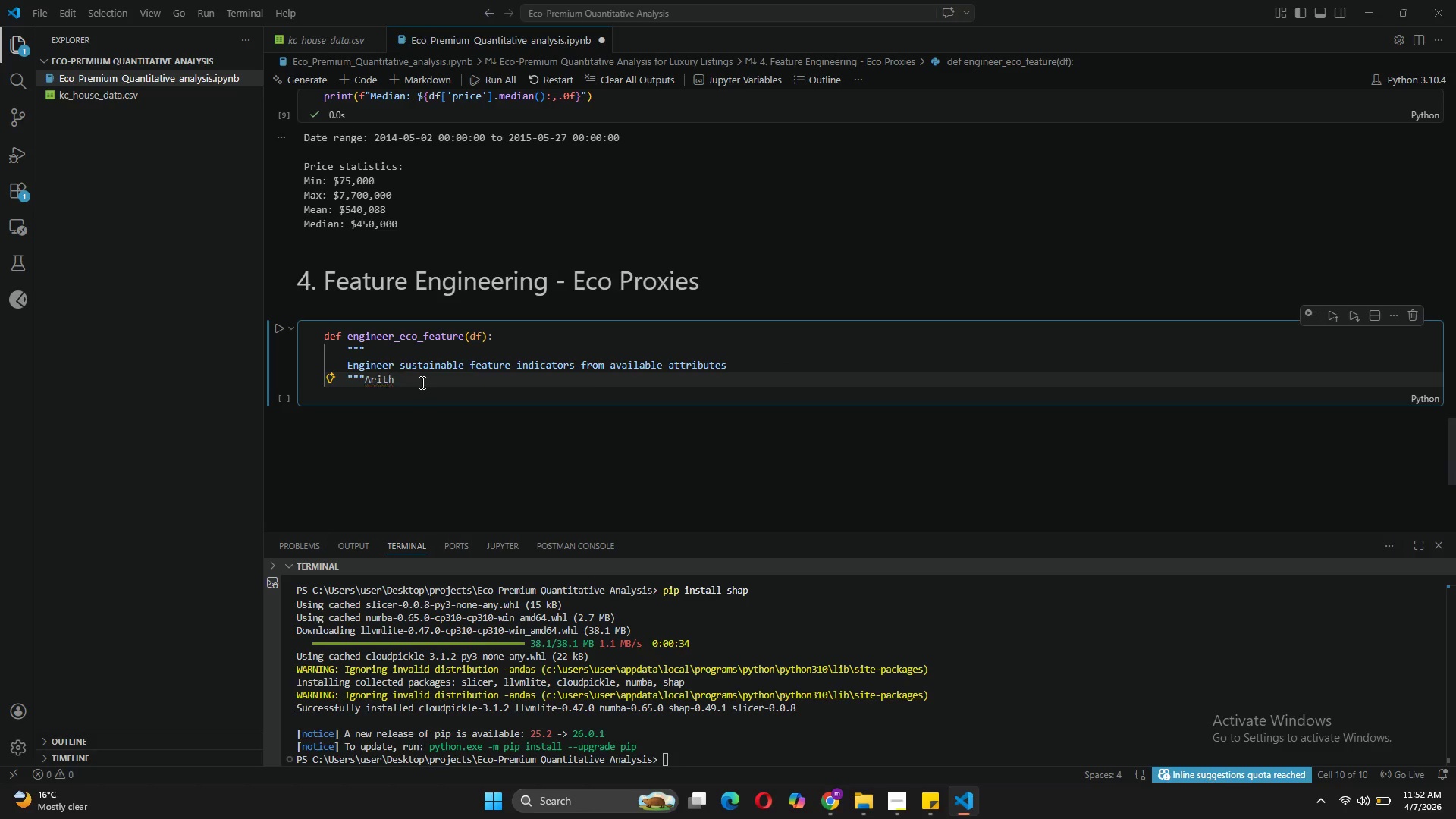 
key(Backspace)
 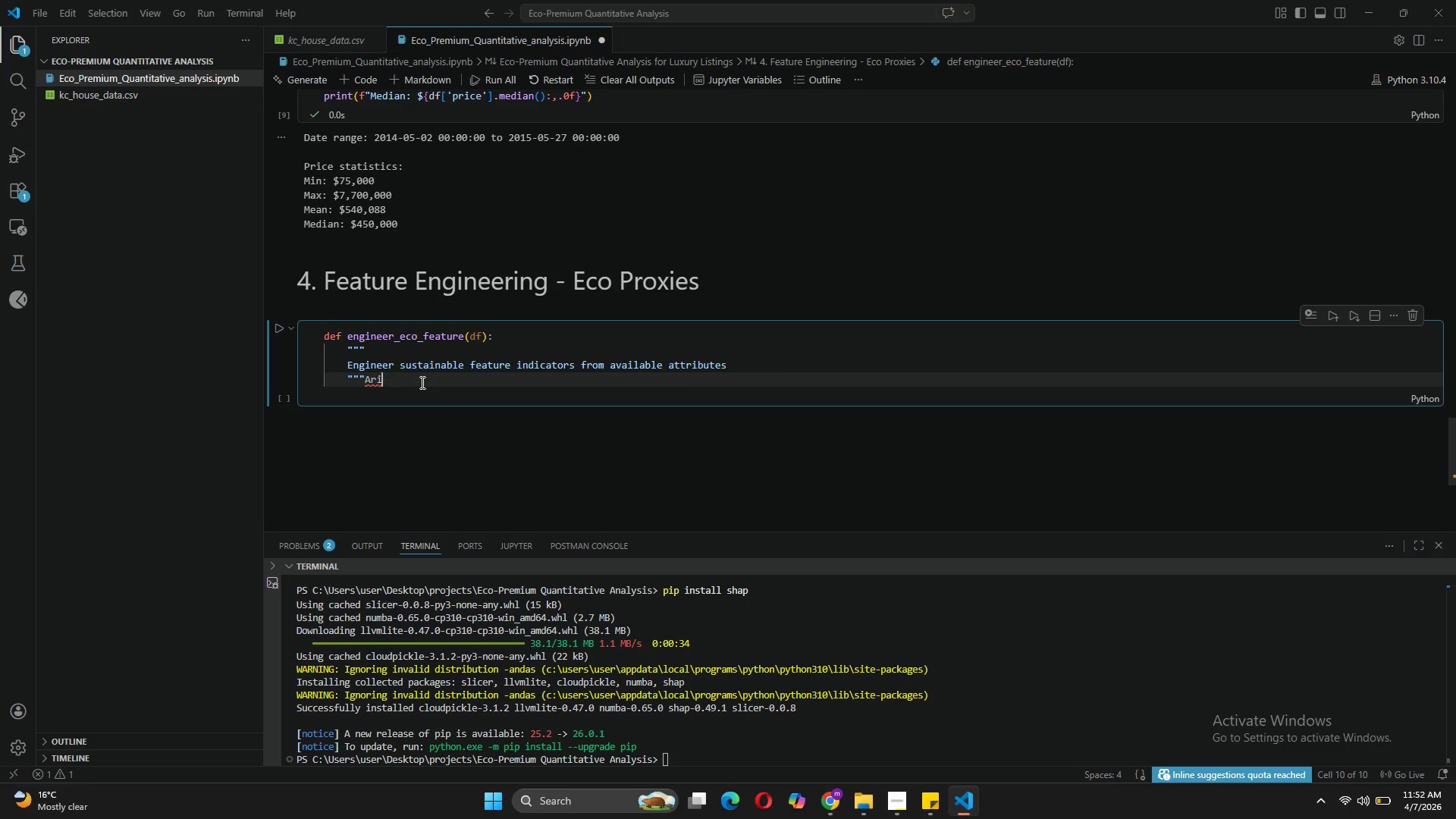 
key(Backspace)
 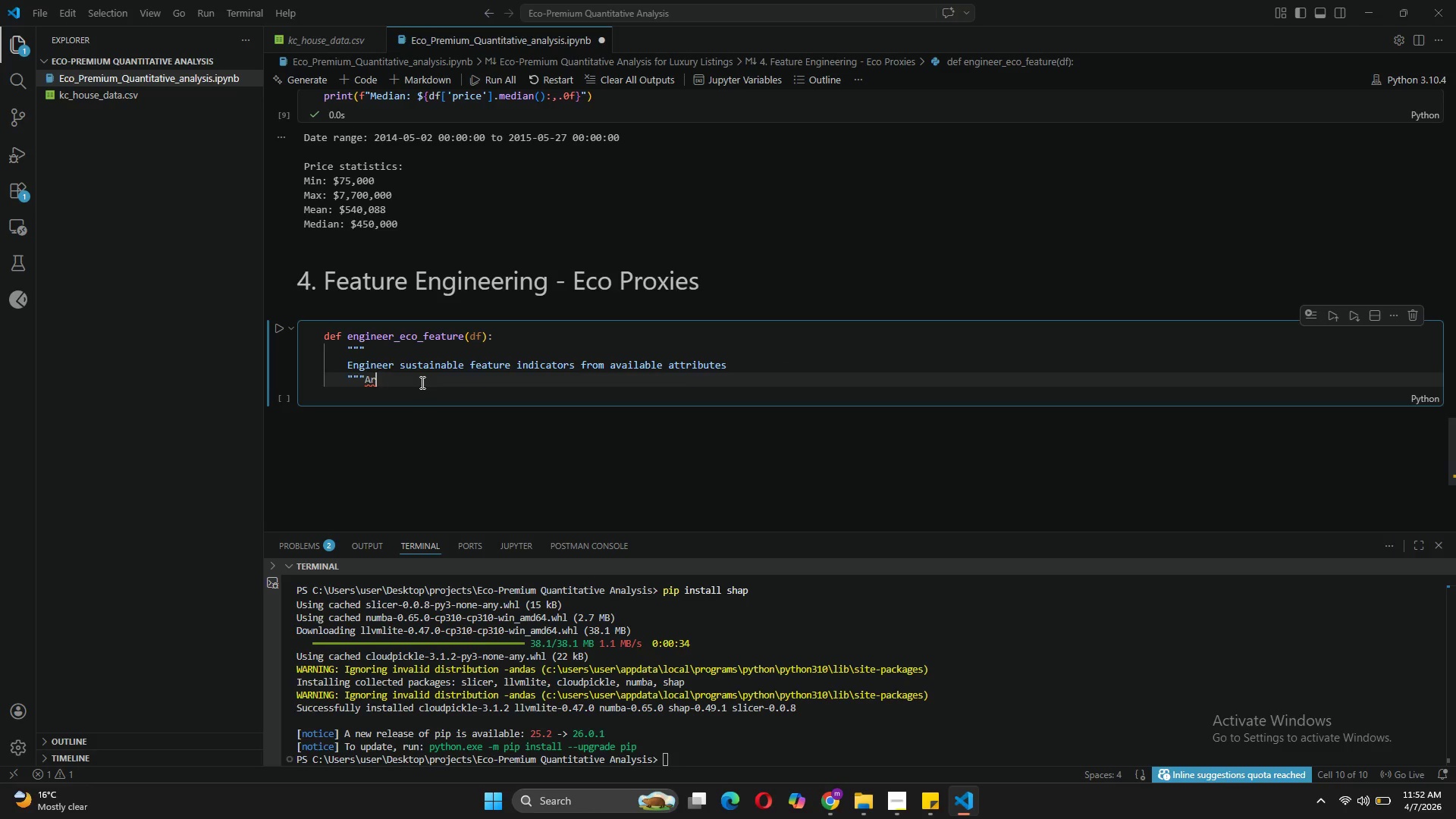 
key(Backspace)
 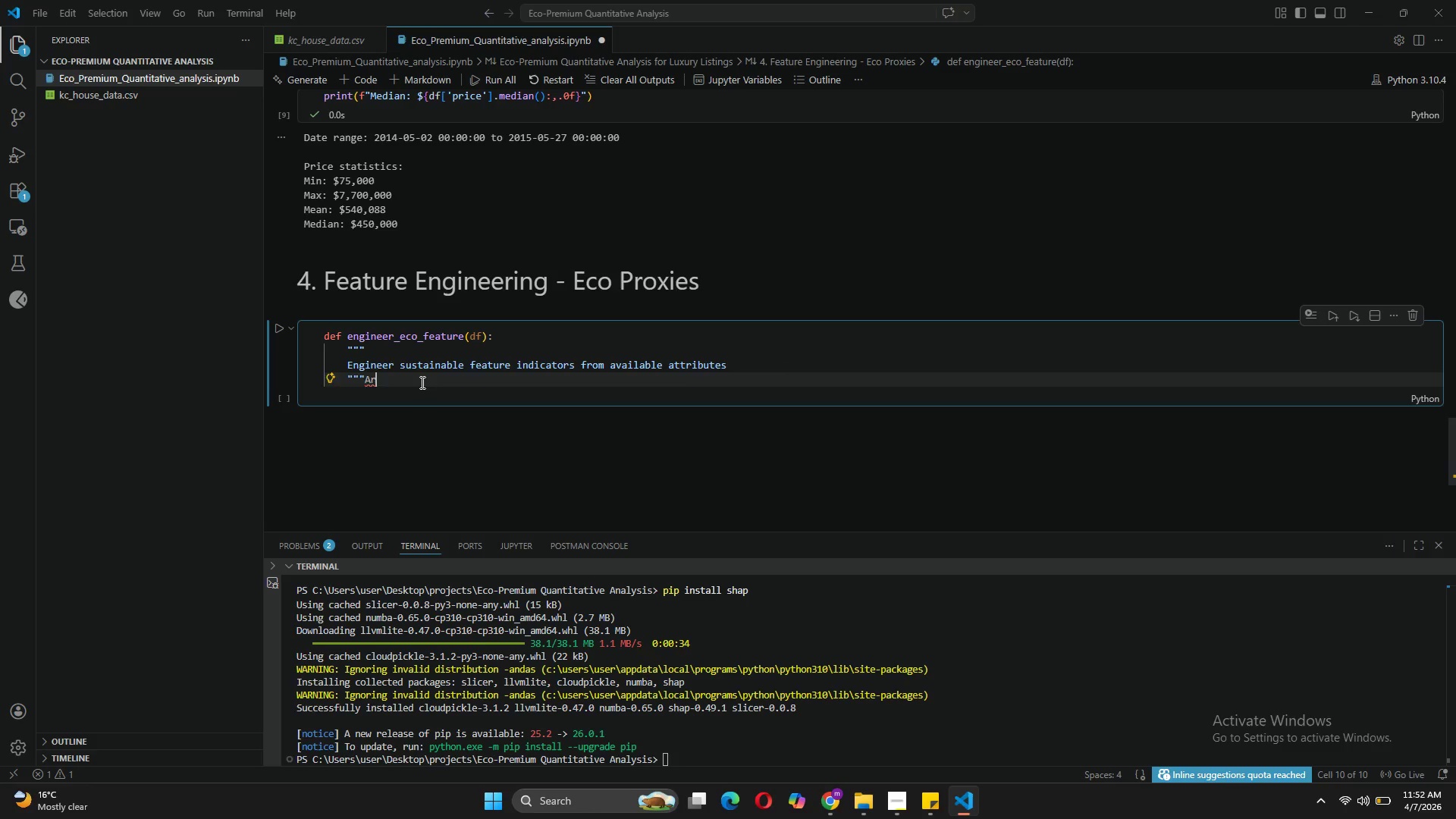 
key(Backspace)
 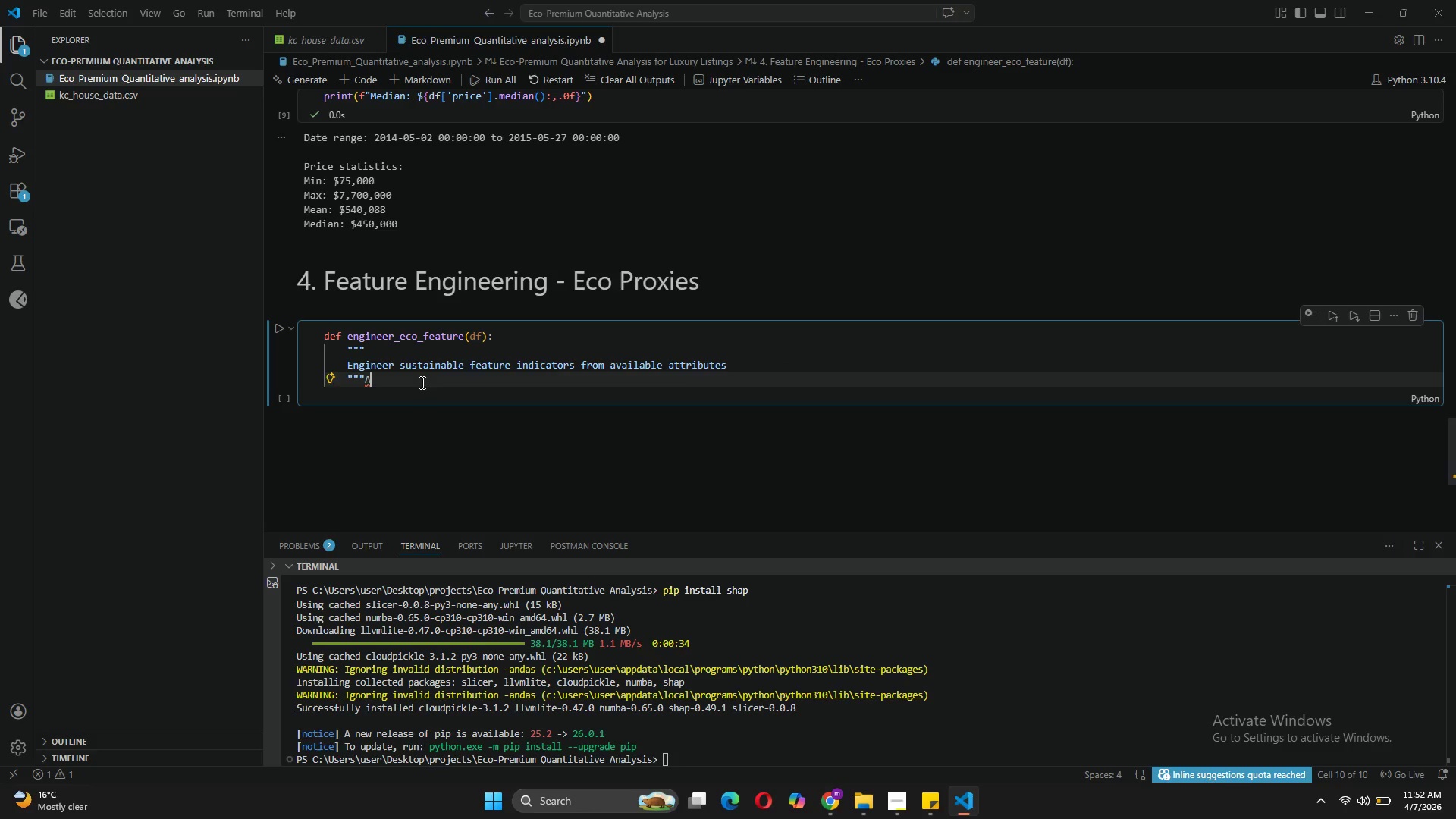 
key(Backspace)
 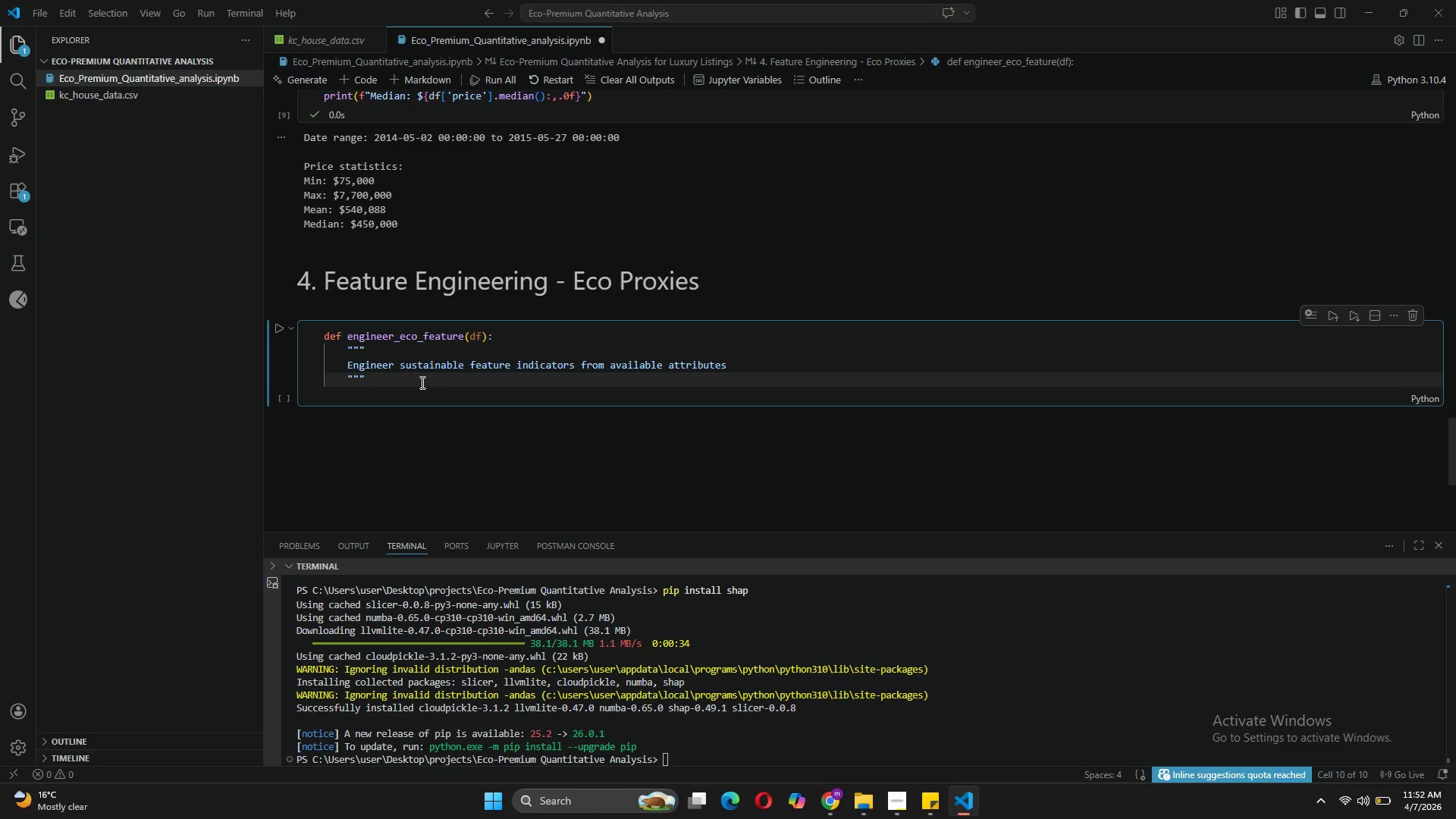 
key(Enter)
 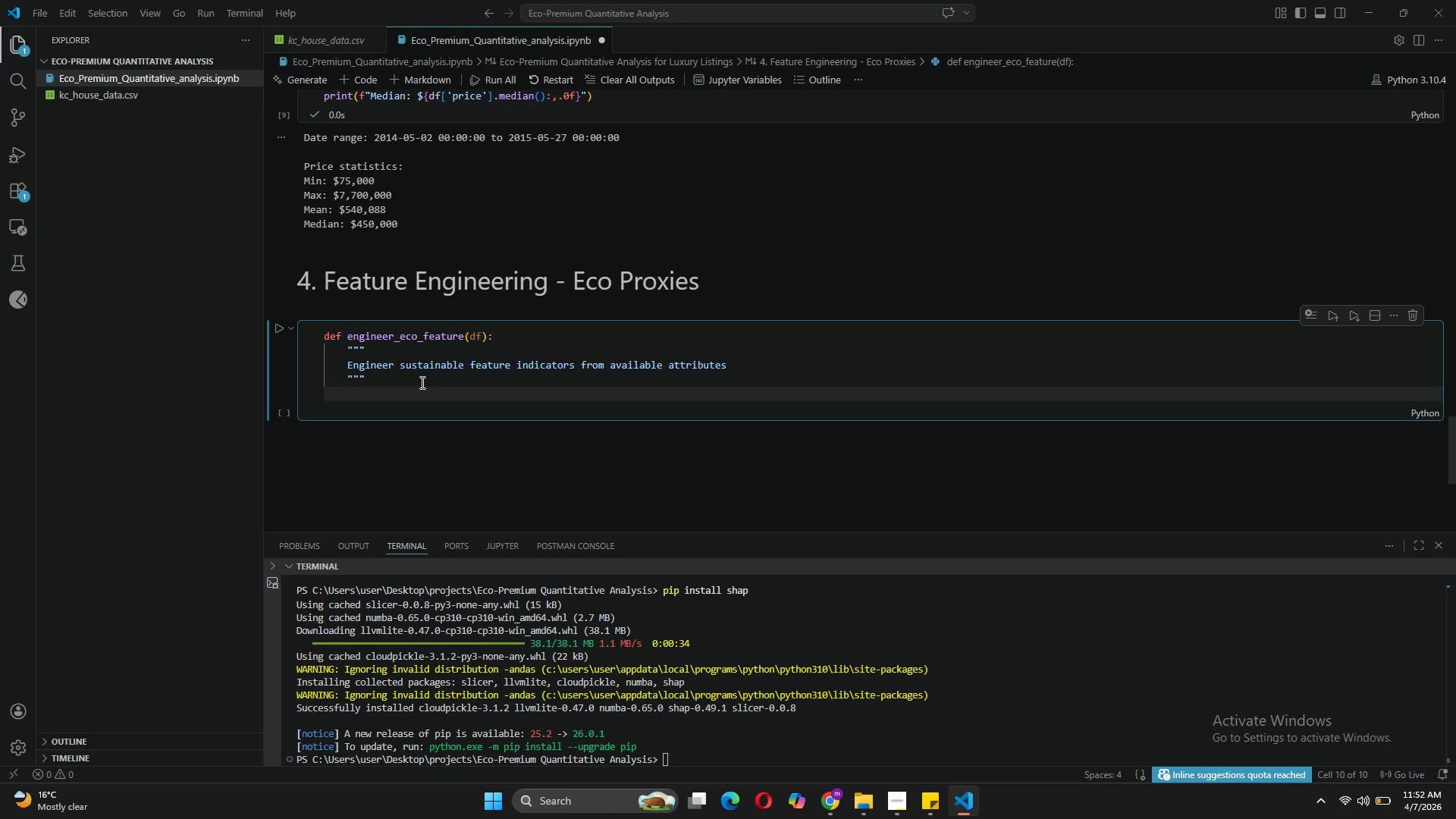 
type(df_)
 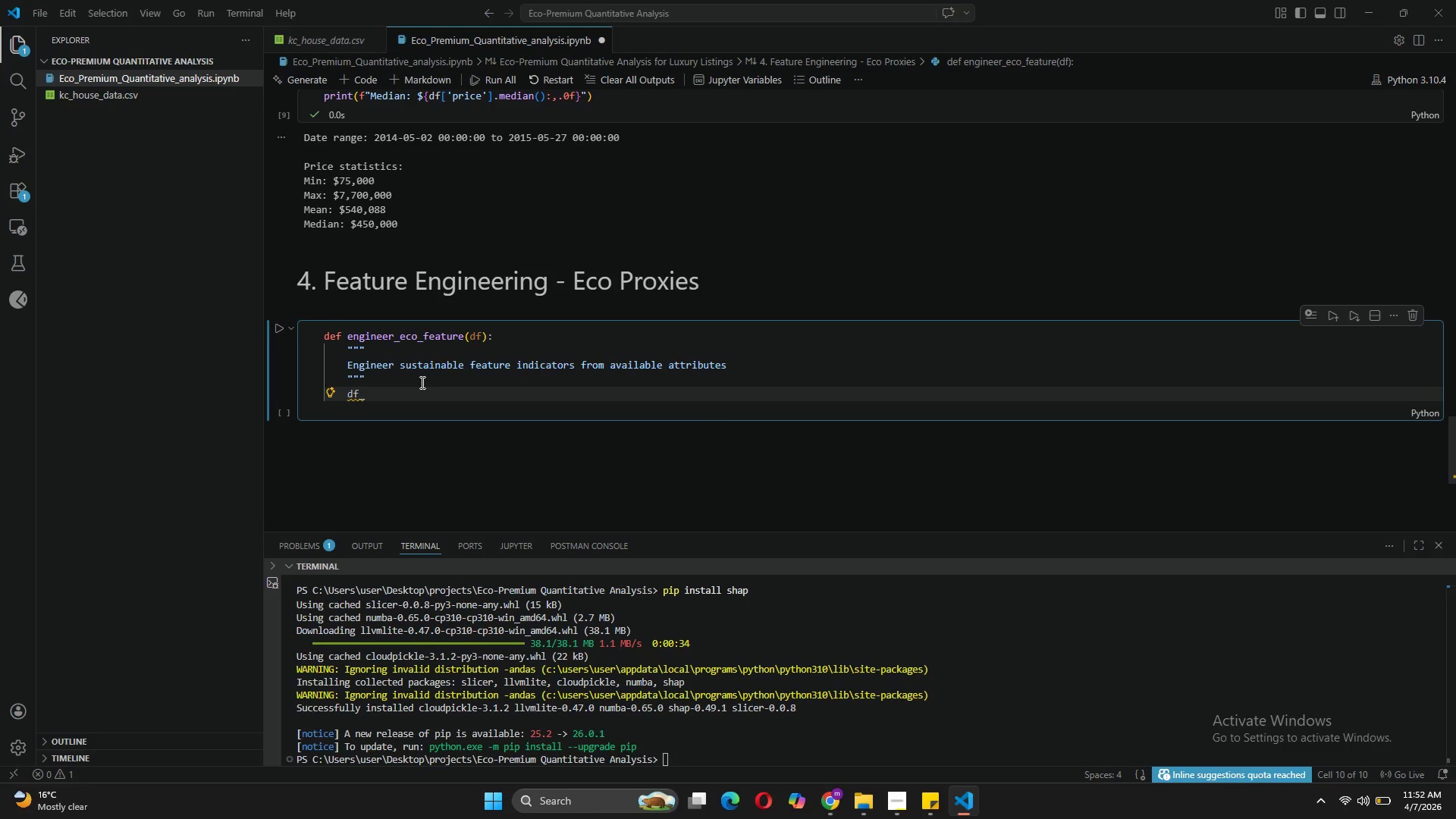 
wait(6.14)
 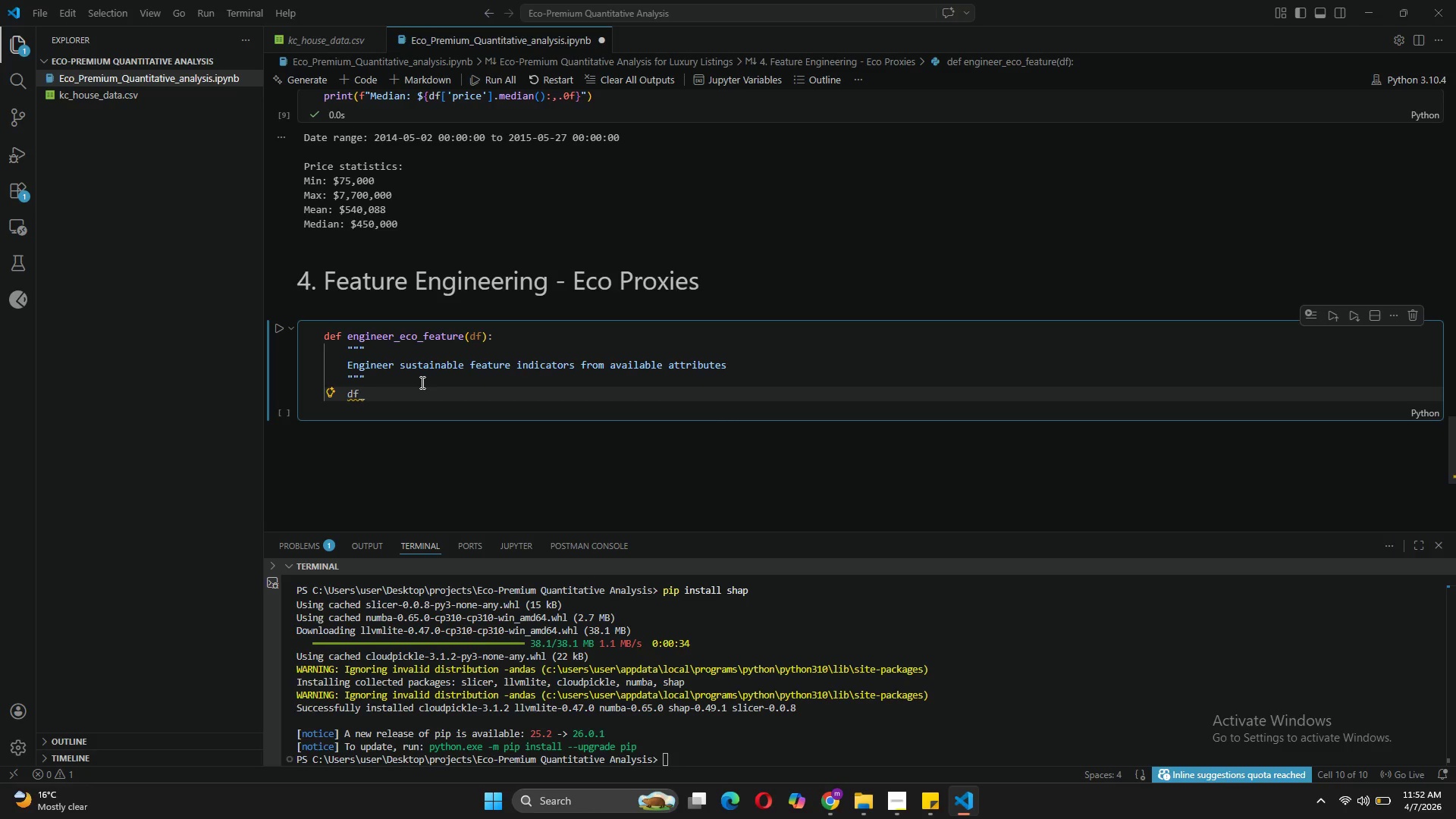 
type(copy = df.copy()
 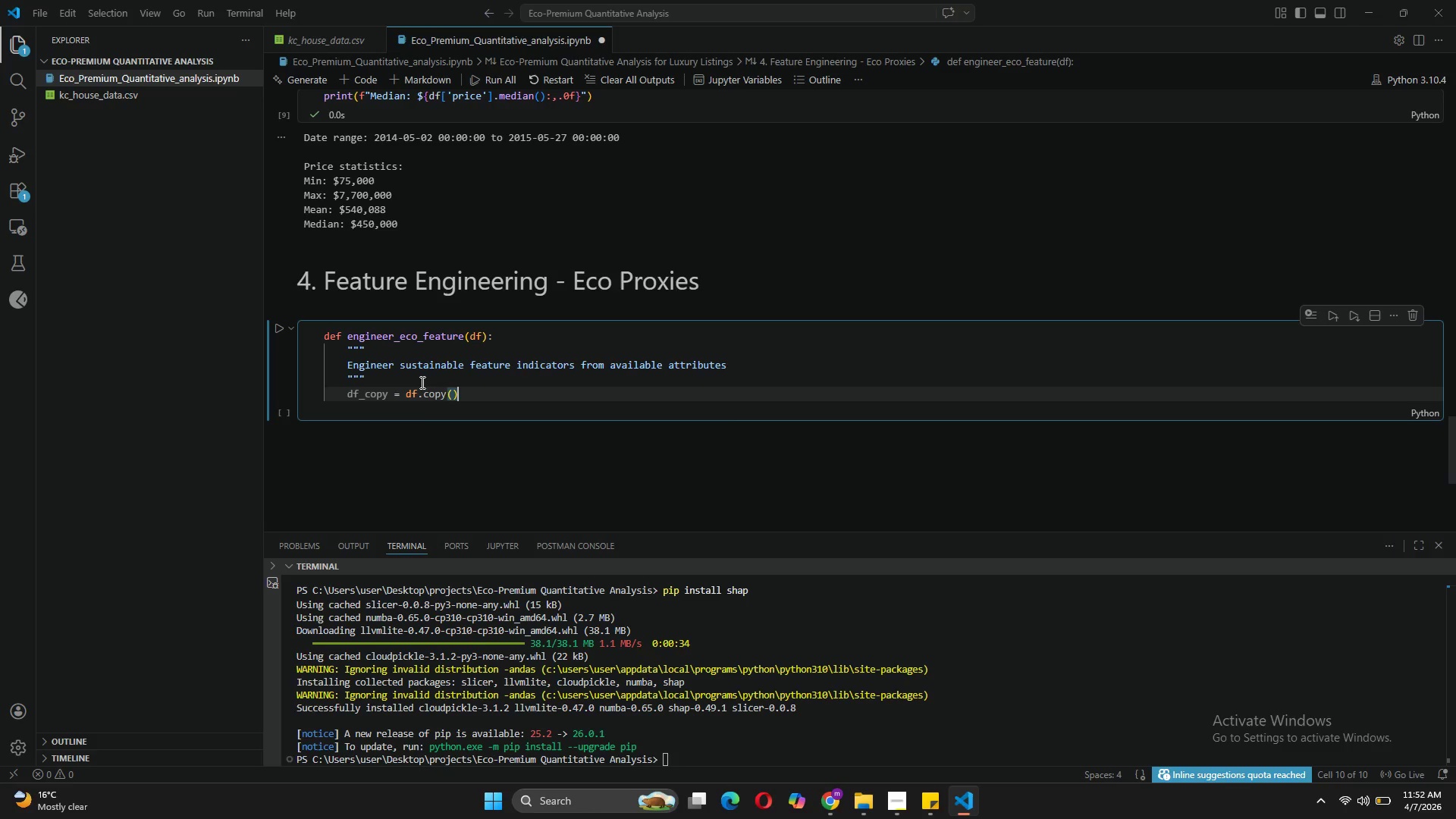 
key(ArrowRight)
 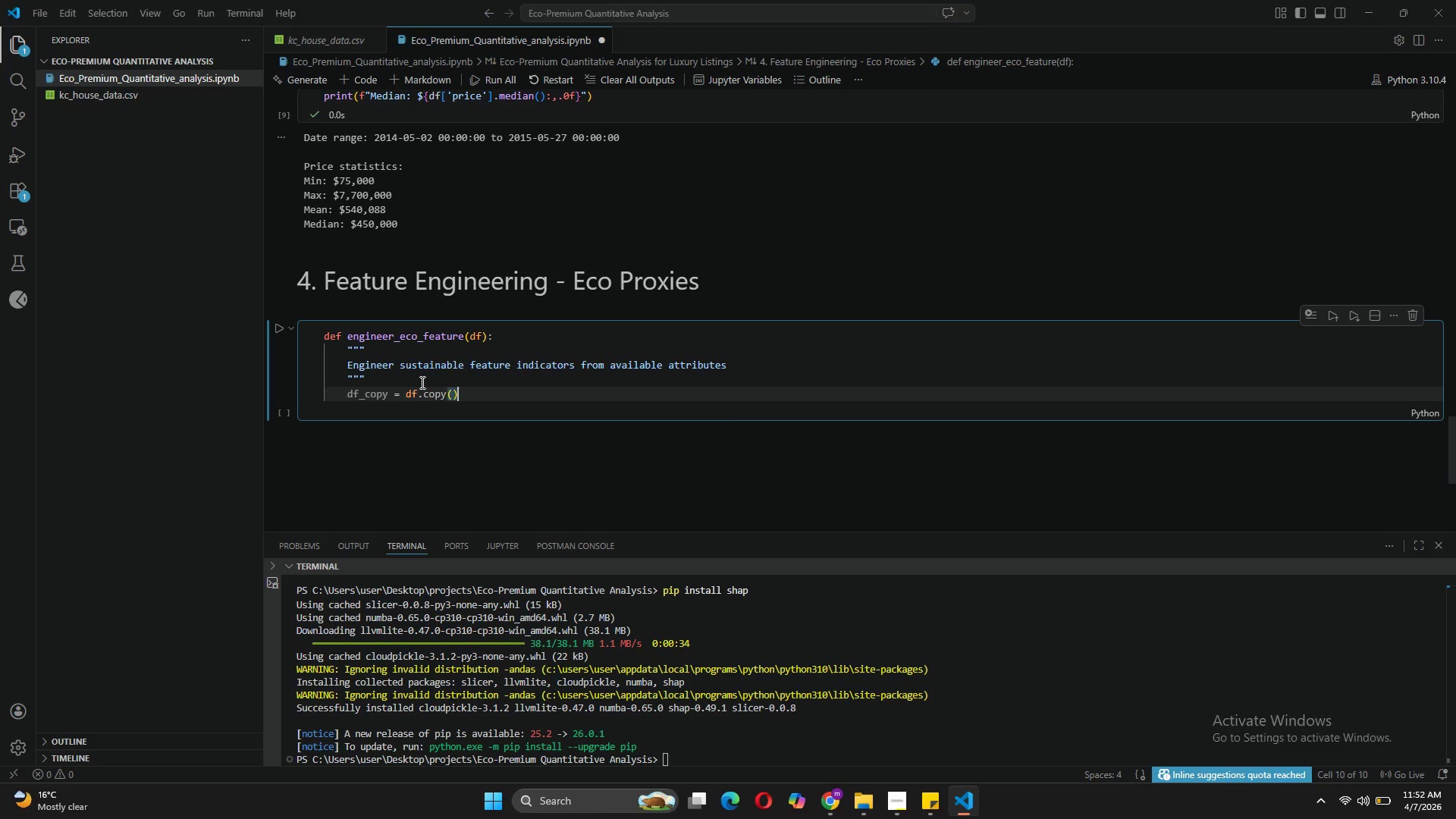 
key(Enter)
 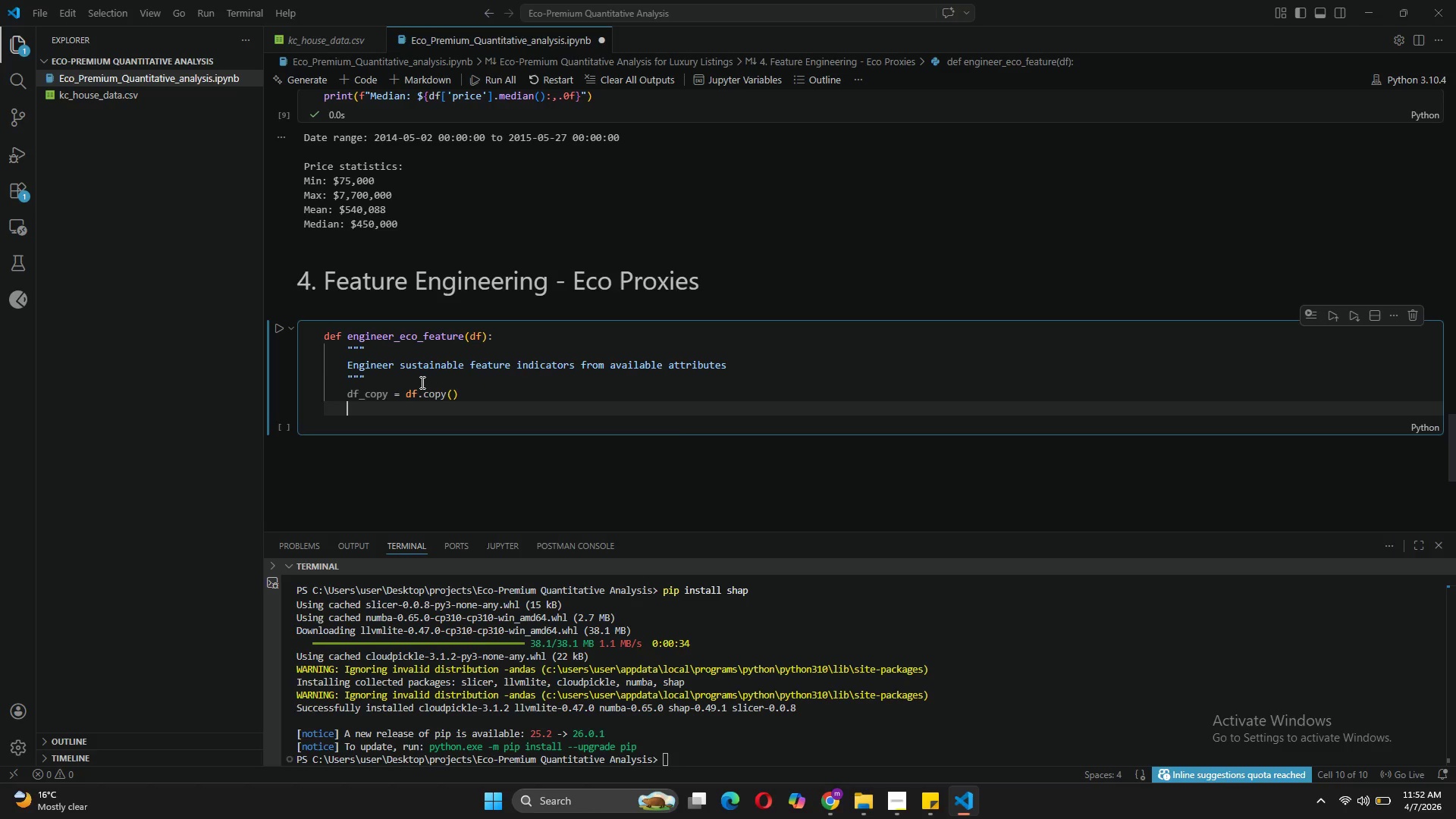 
type(current_year )
 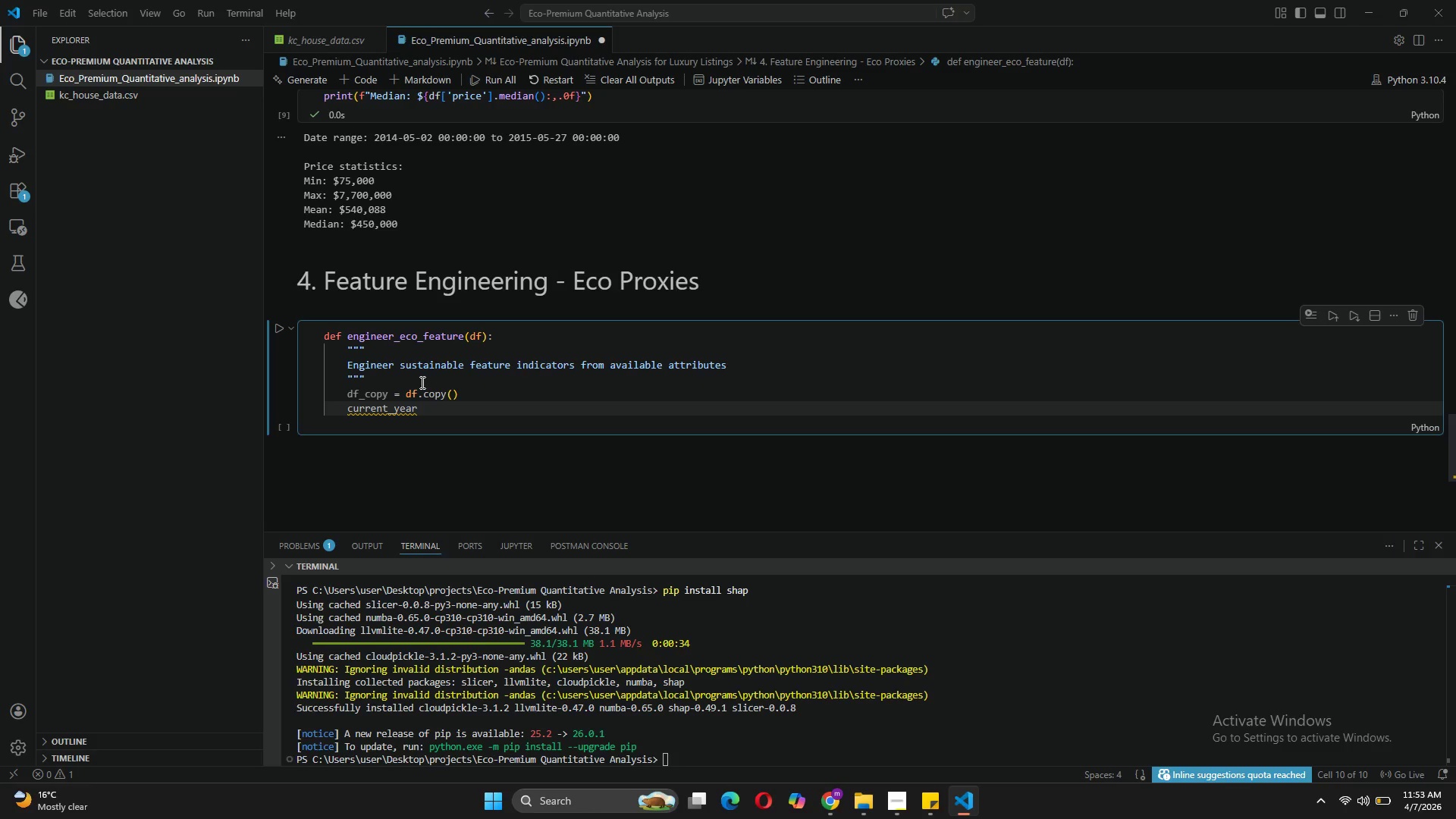 
wait(9.53)
 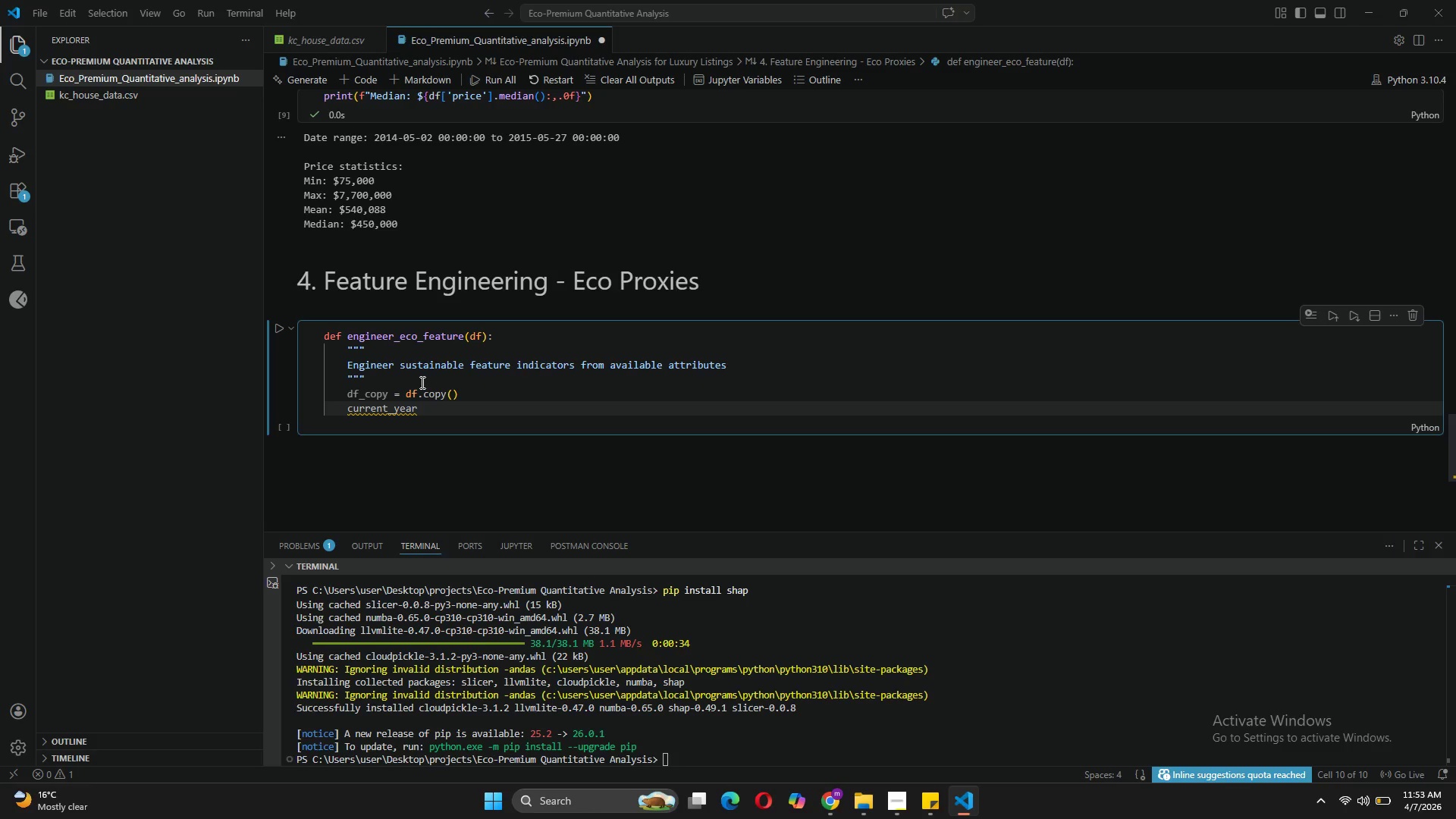 
left_click([329, 27])
 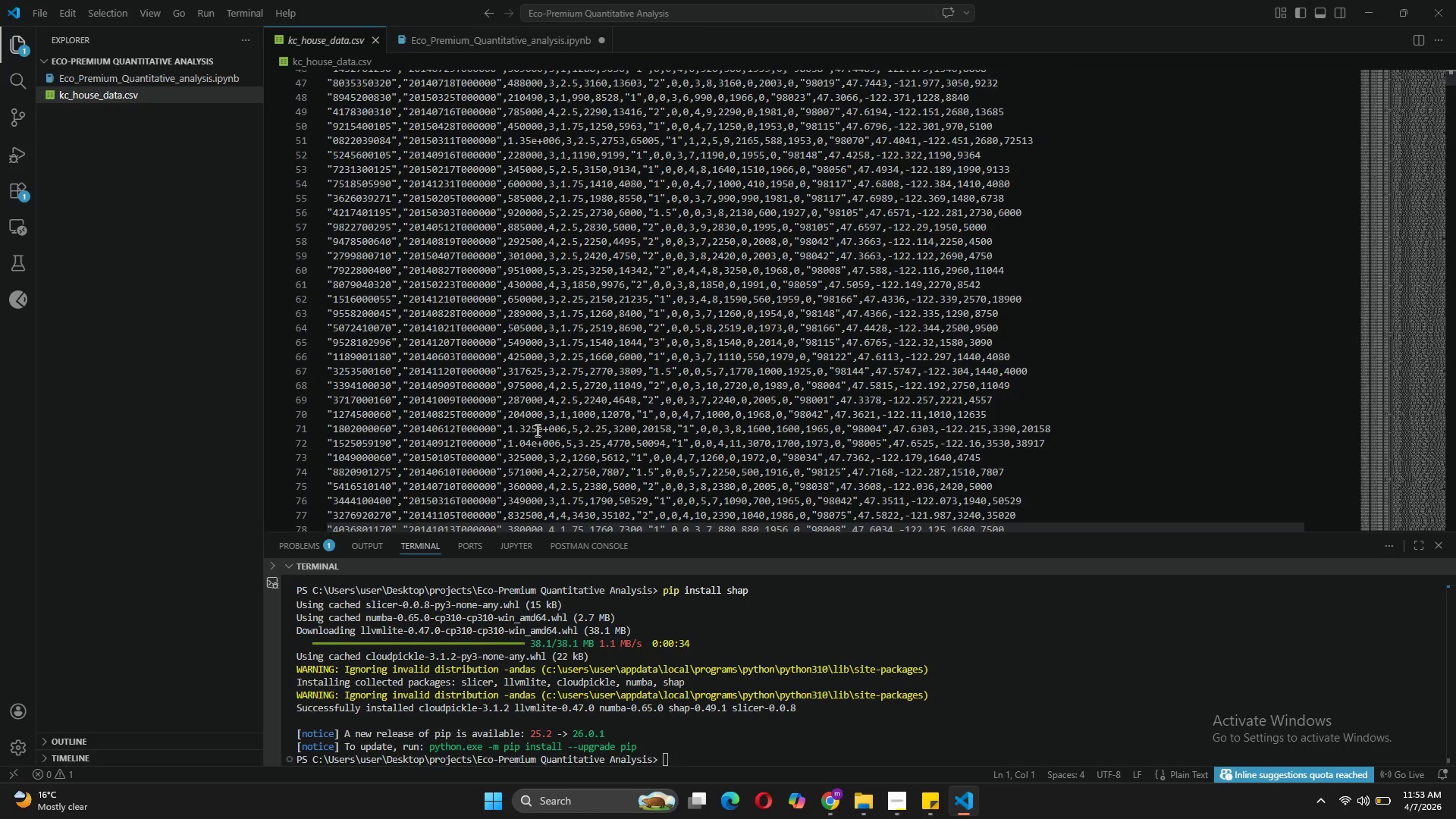 
wait(5.92)
 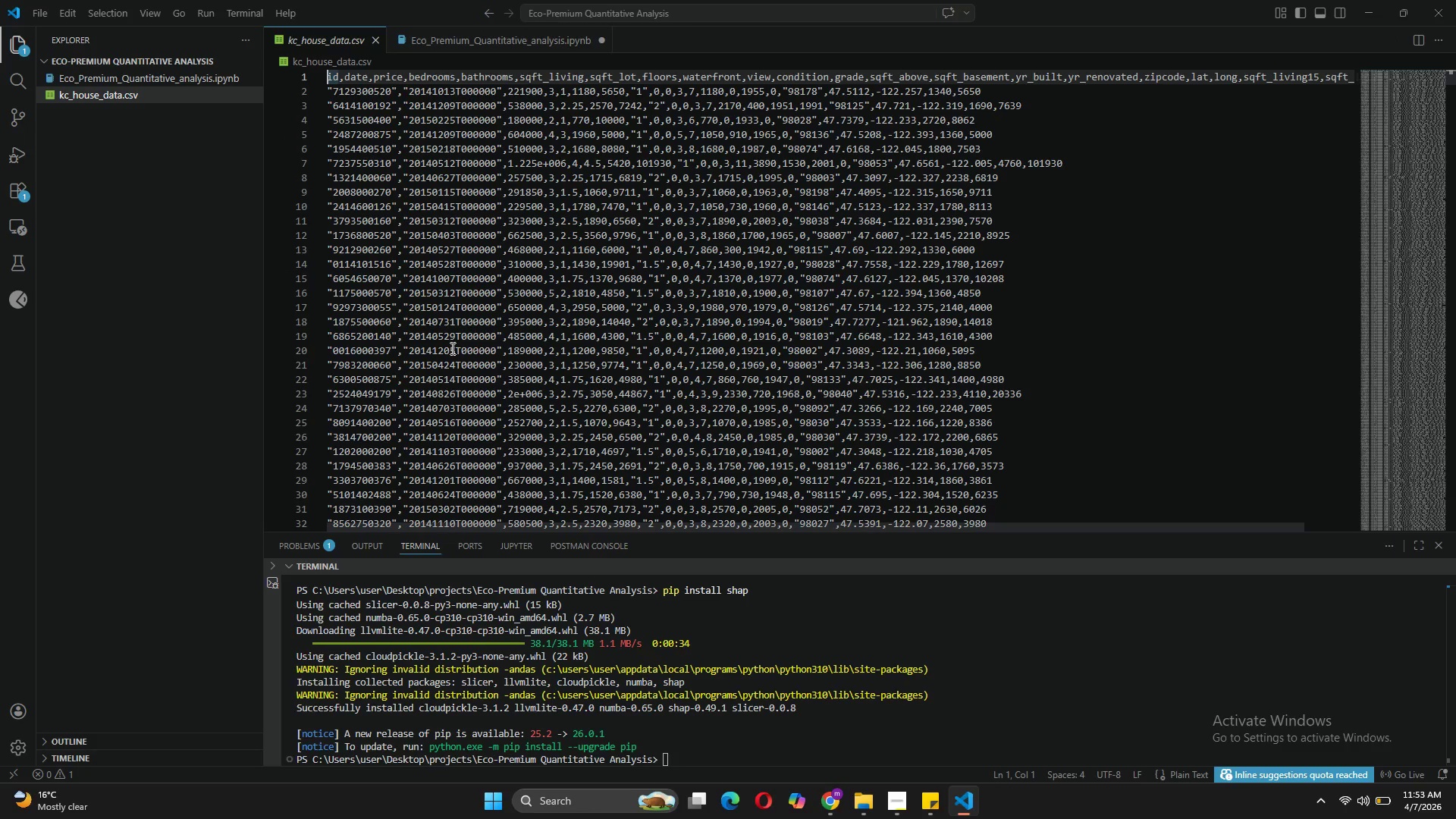 
left_click([836, 805])
 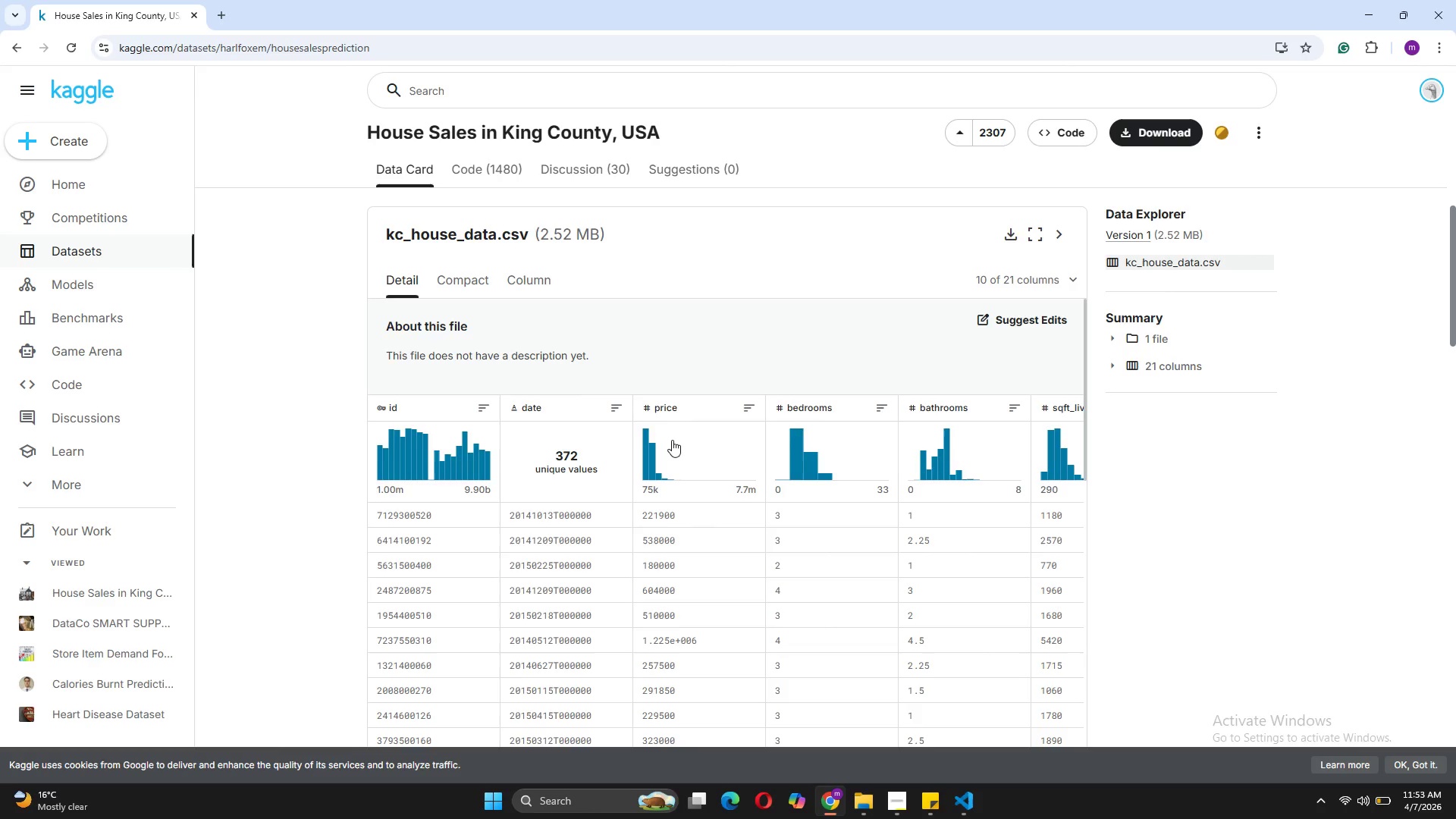 
wait(6.19)
 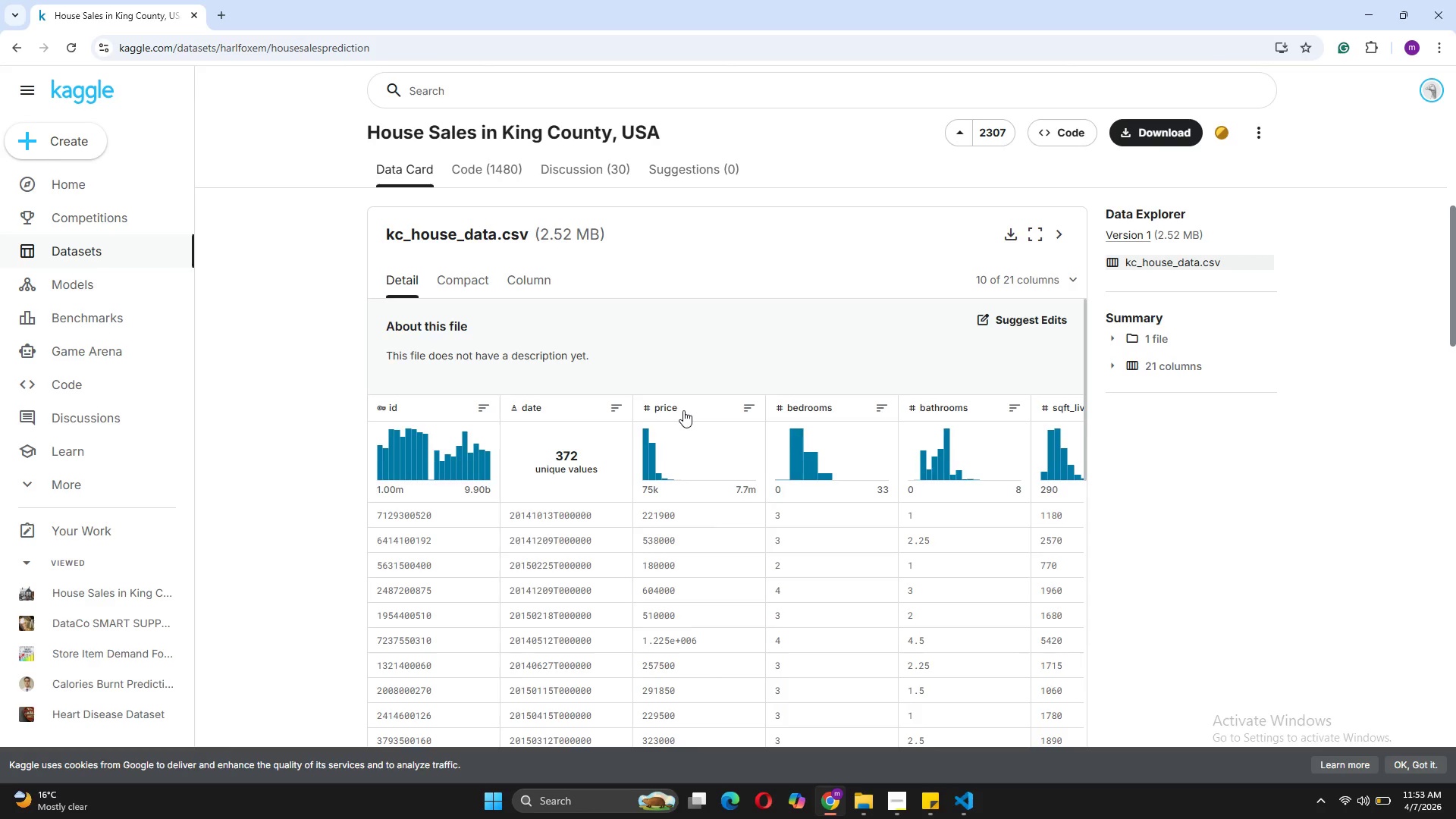 
left_click([616, 406])
 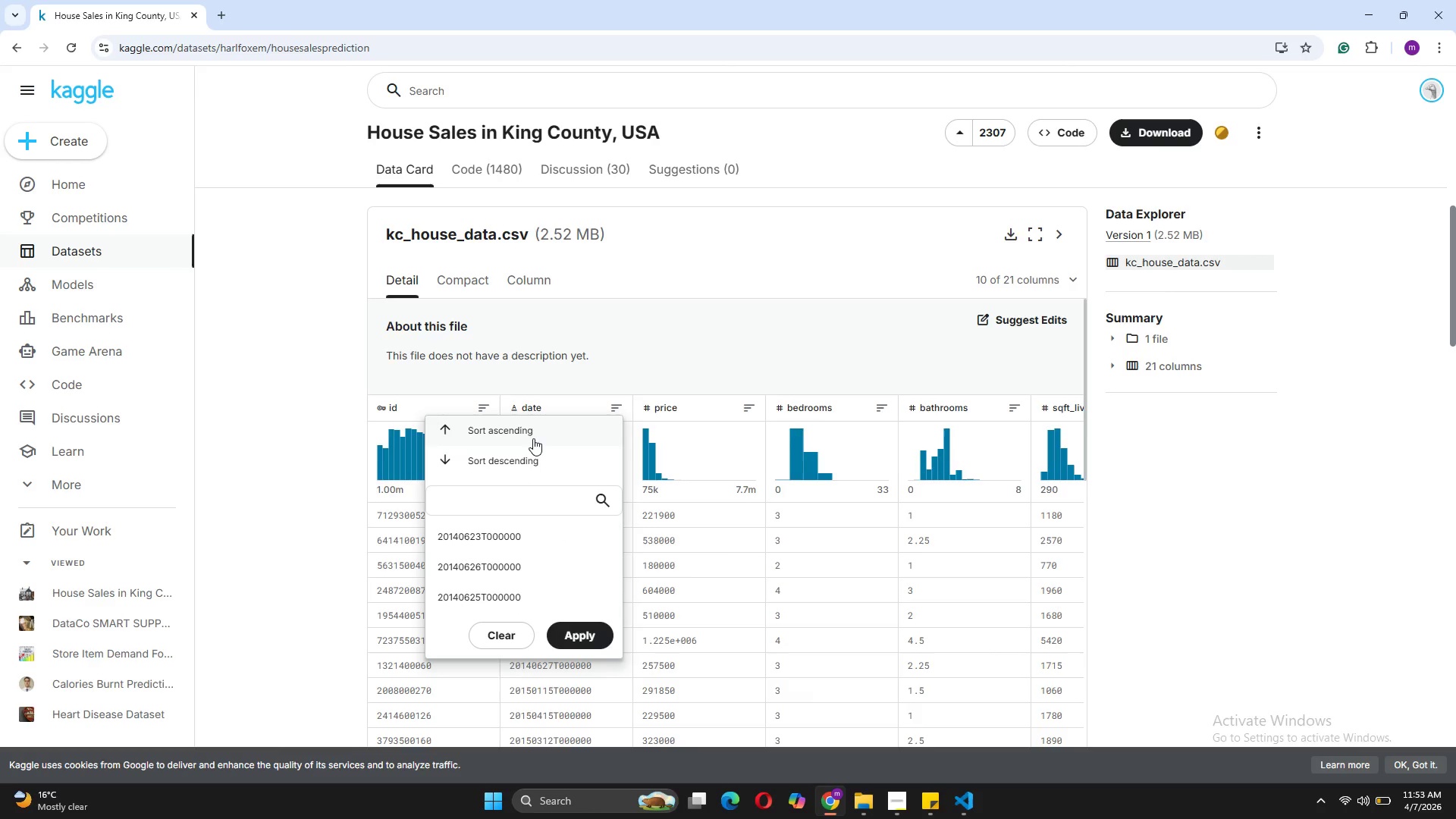 
left_click([525, 455])
 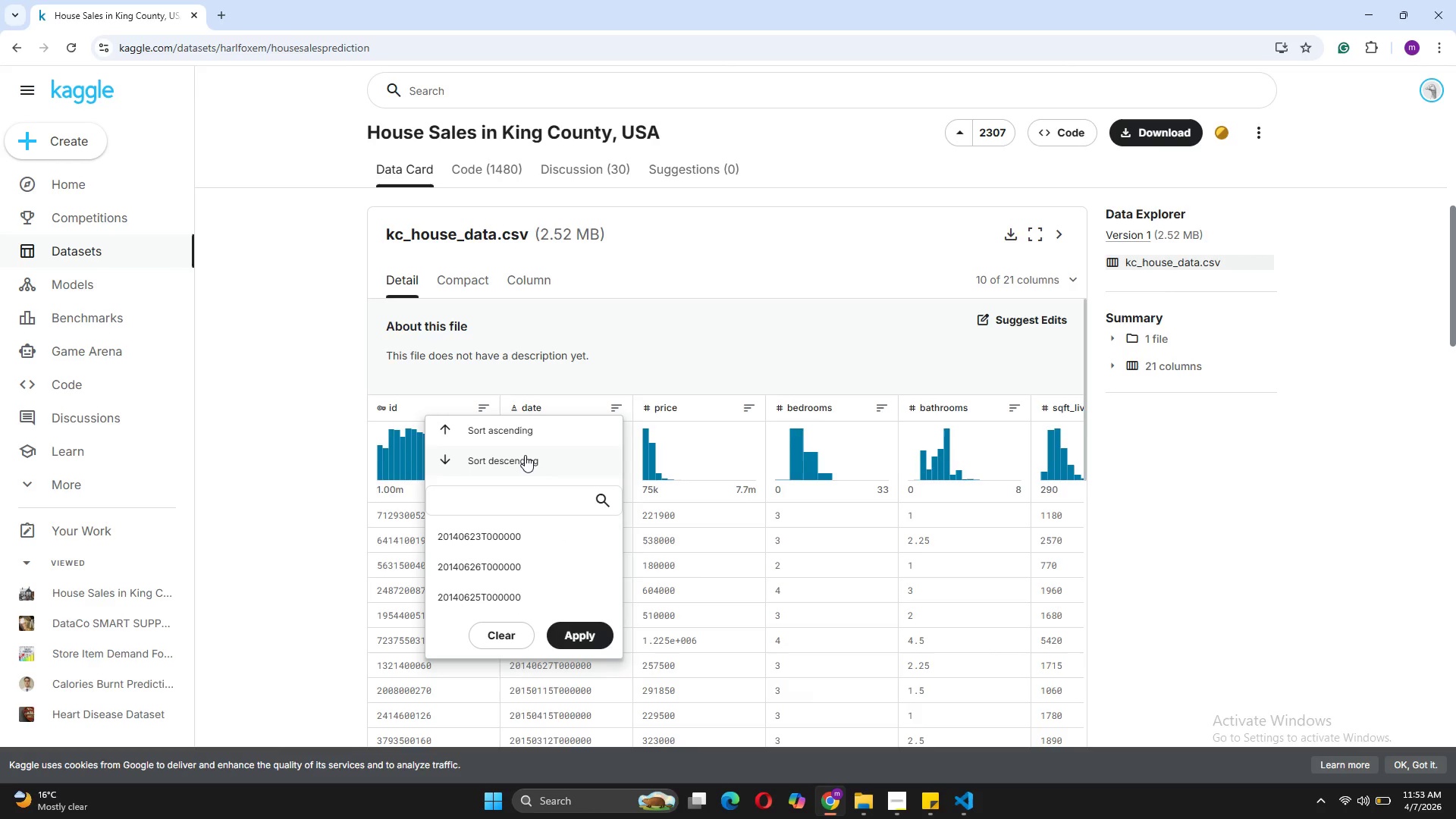 
left_click([525, 455])
 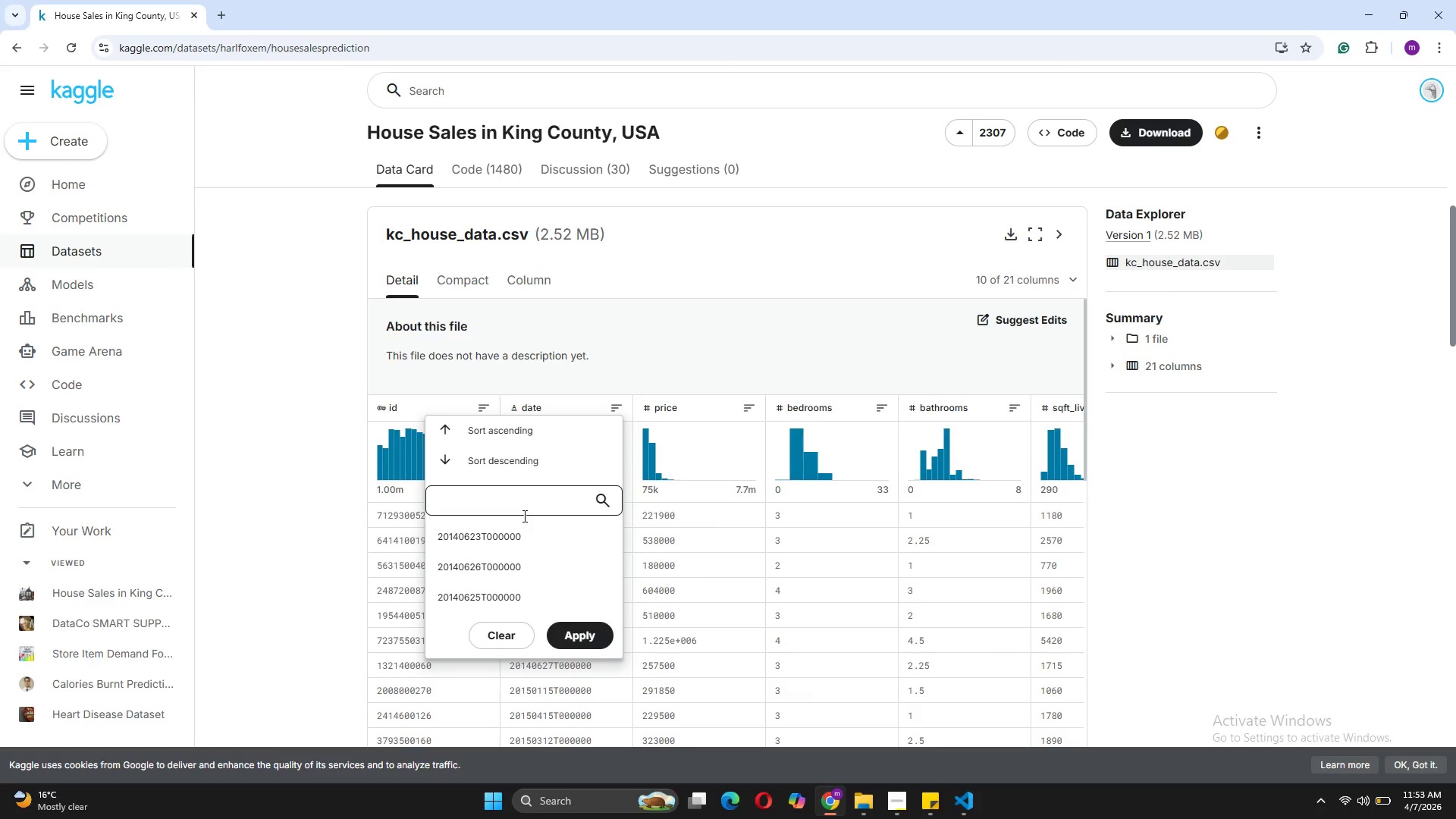 
left_click([467, 463])
 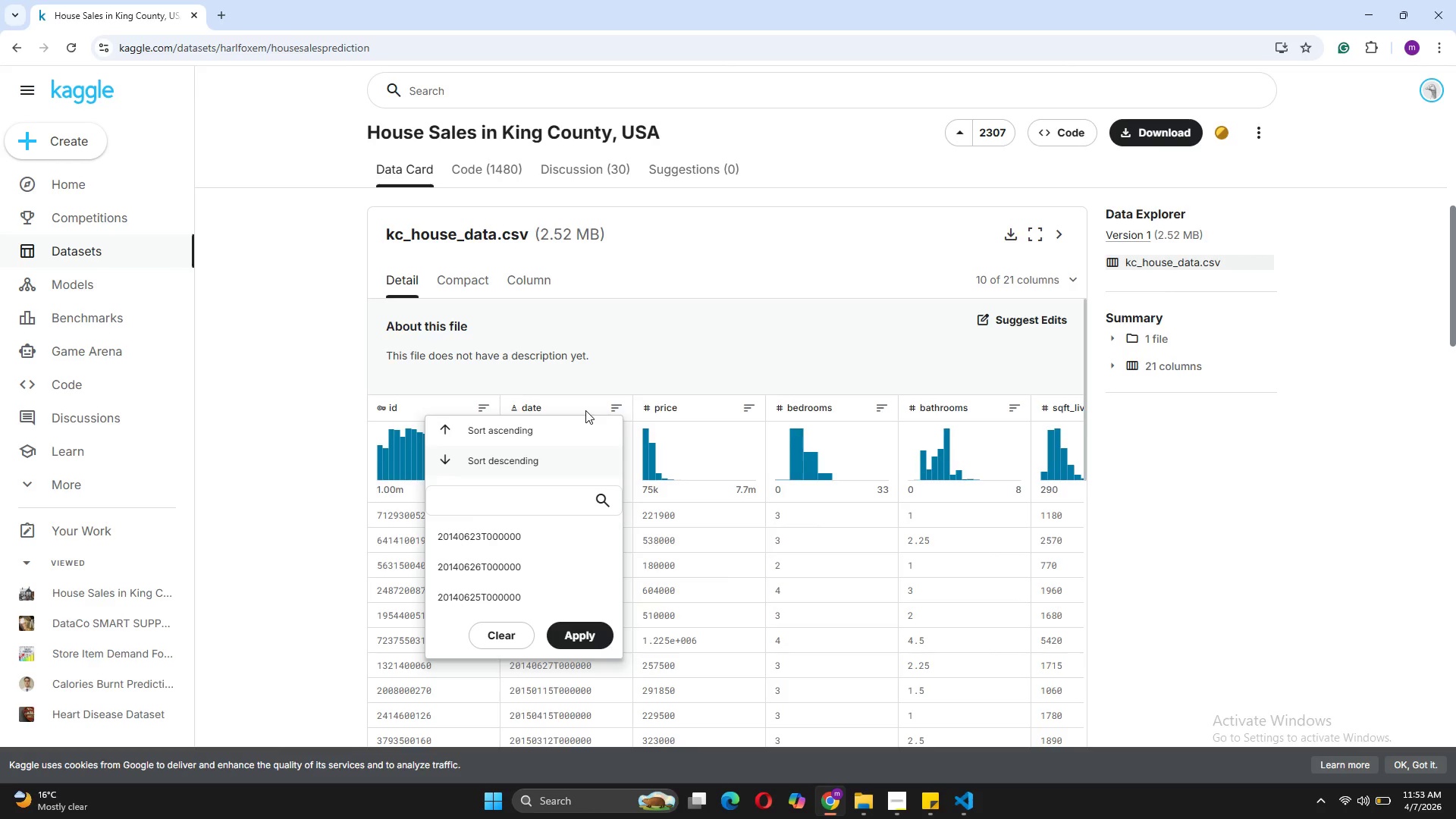 
left_click([594, 374])
 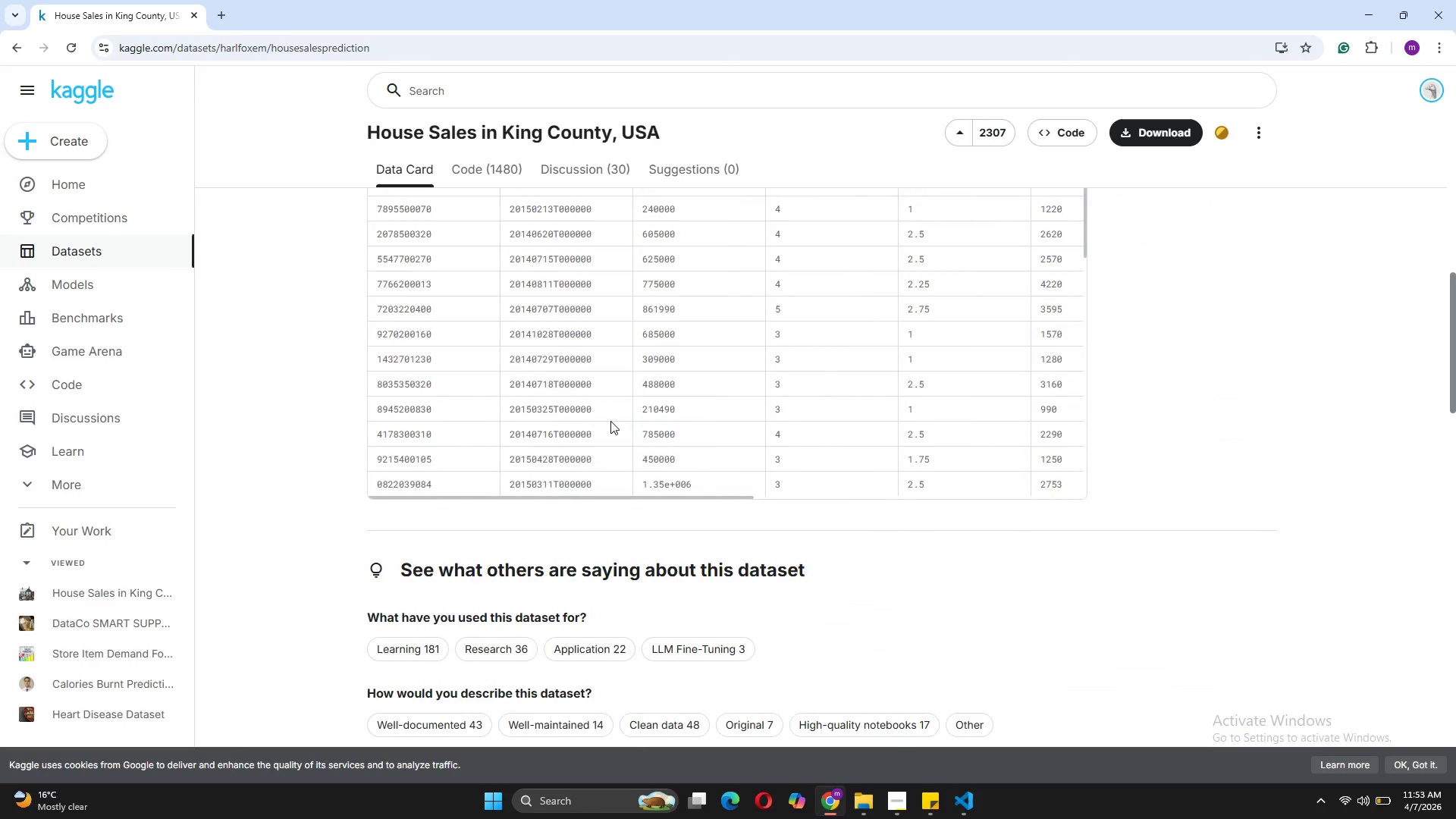 
wait(9.33)
 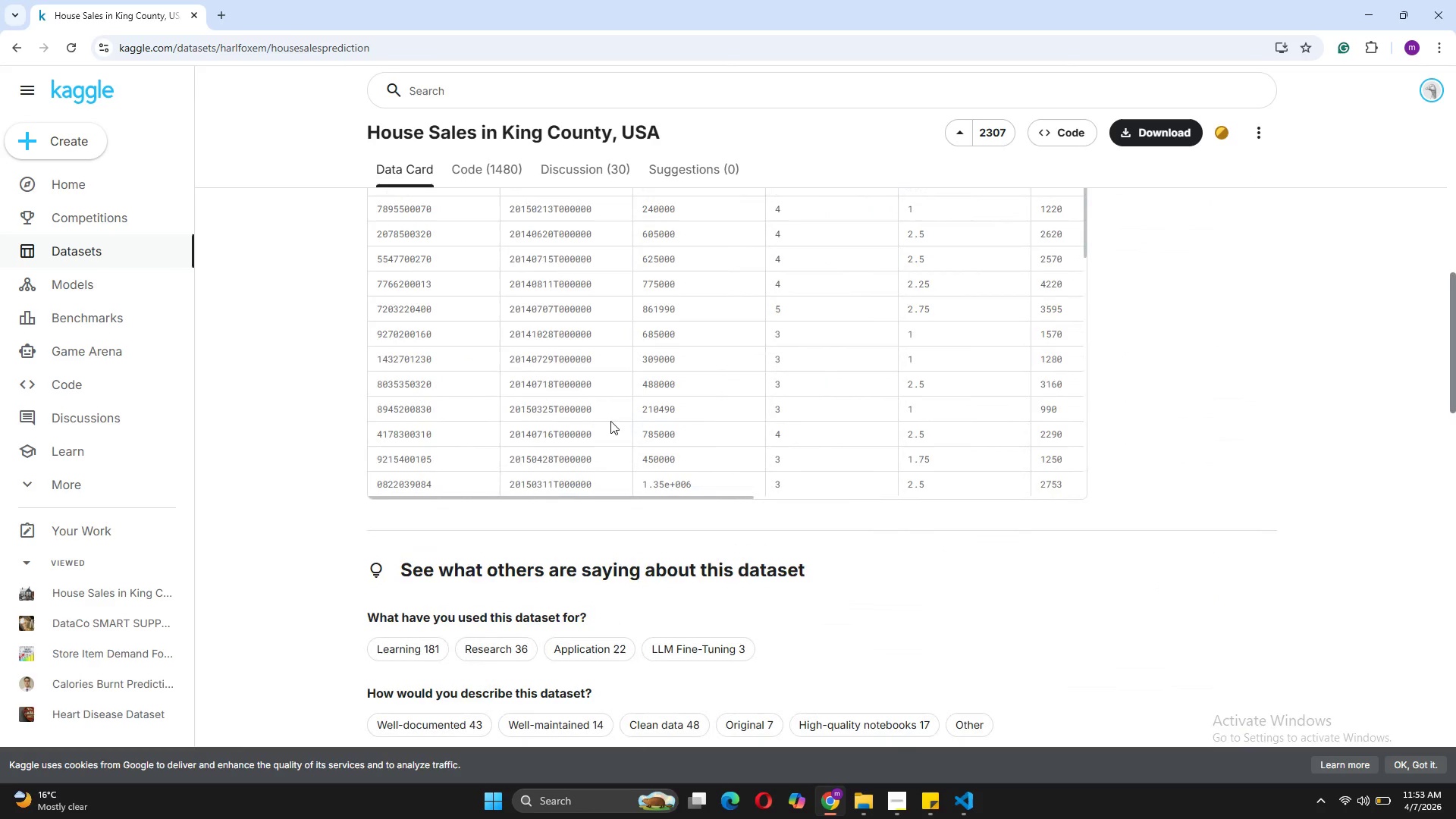 
left_click([573, 428])
 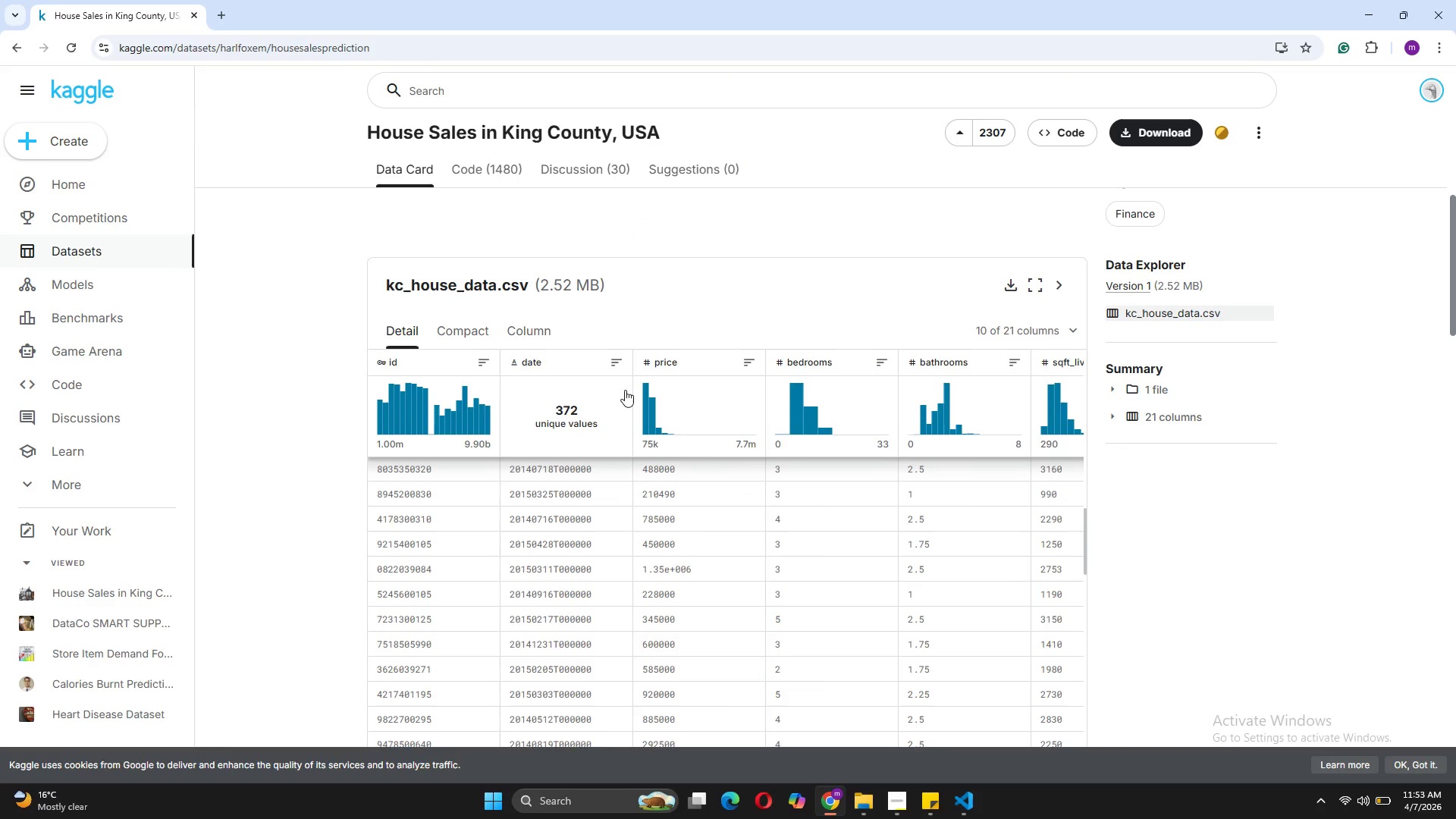 
left_click([617, 366])
 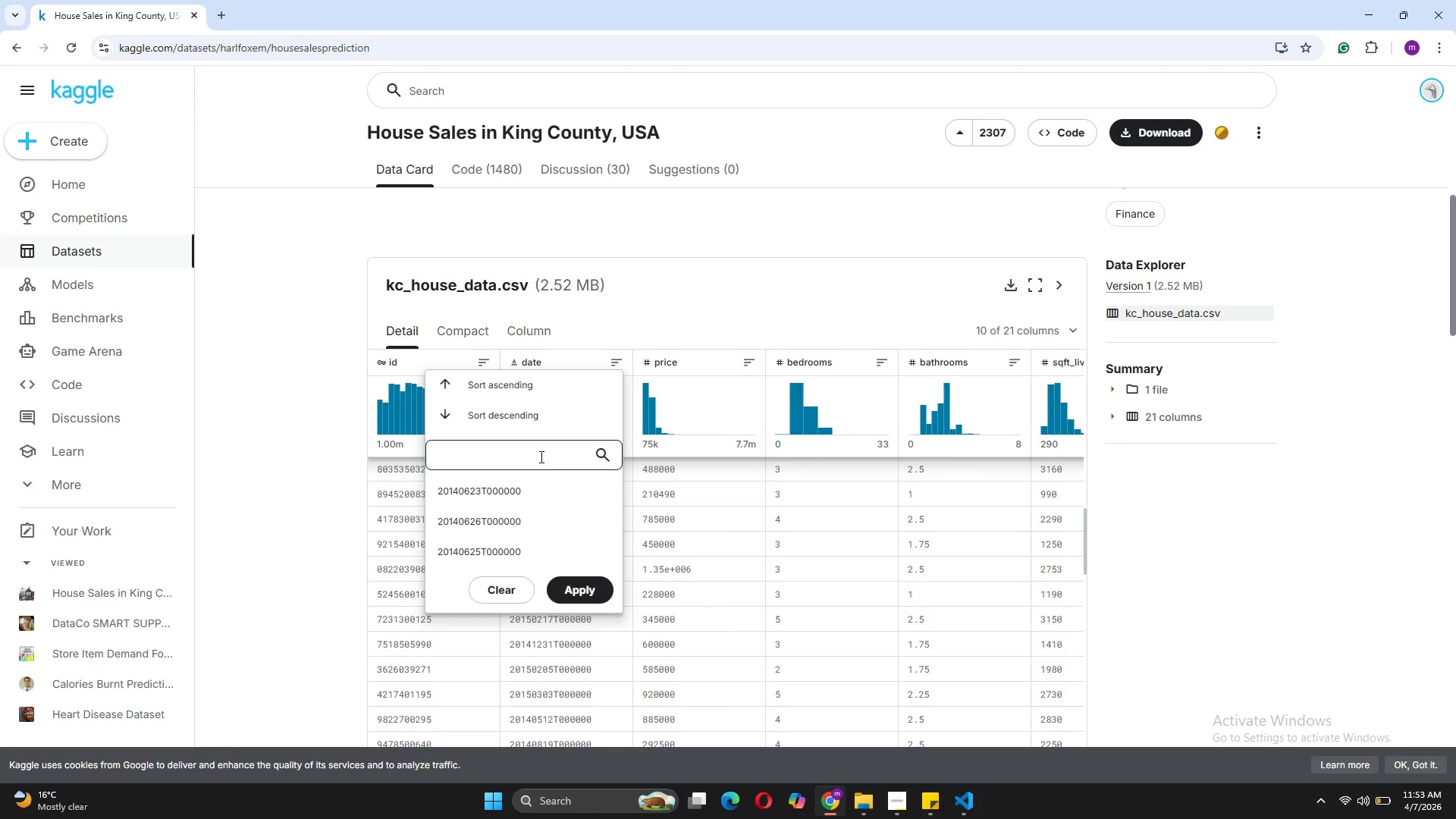 
left_click([485, 415])
 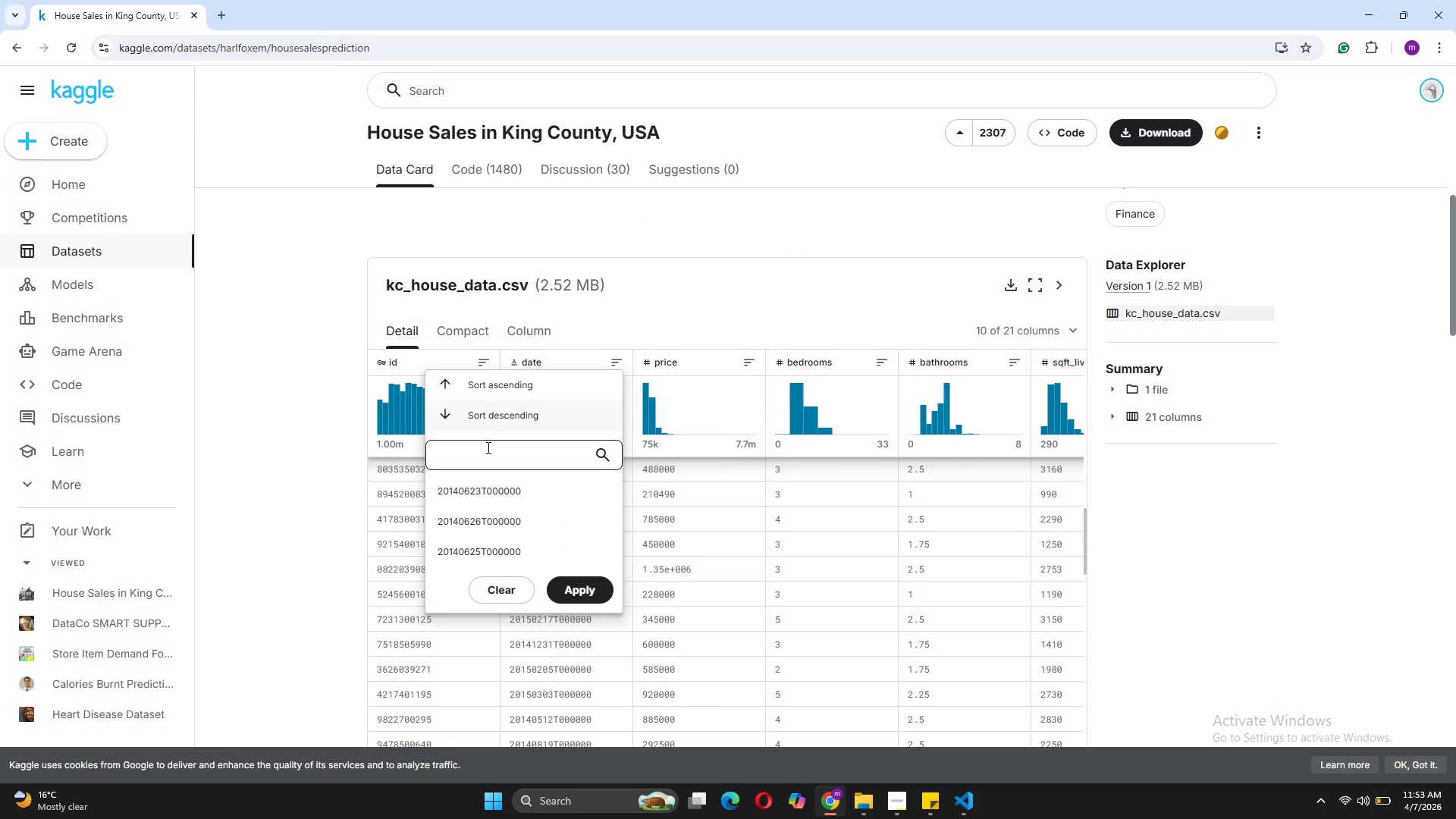 
left_click([487, 447])
 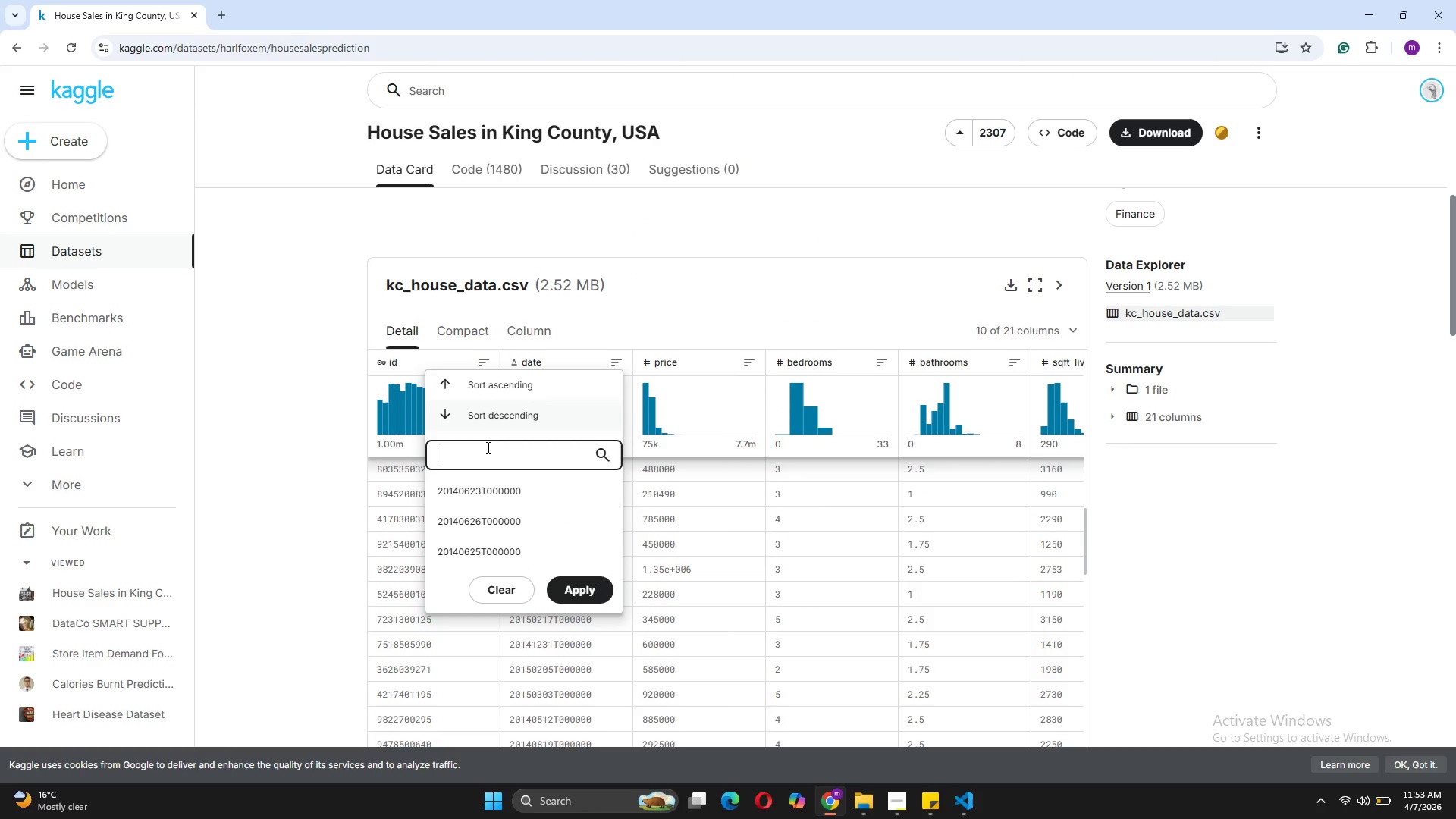 
type(2024)
 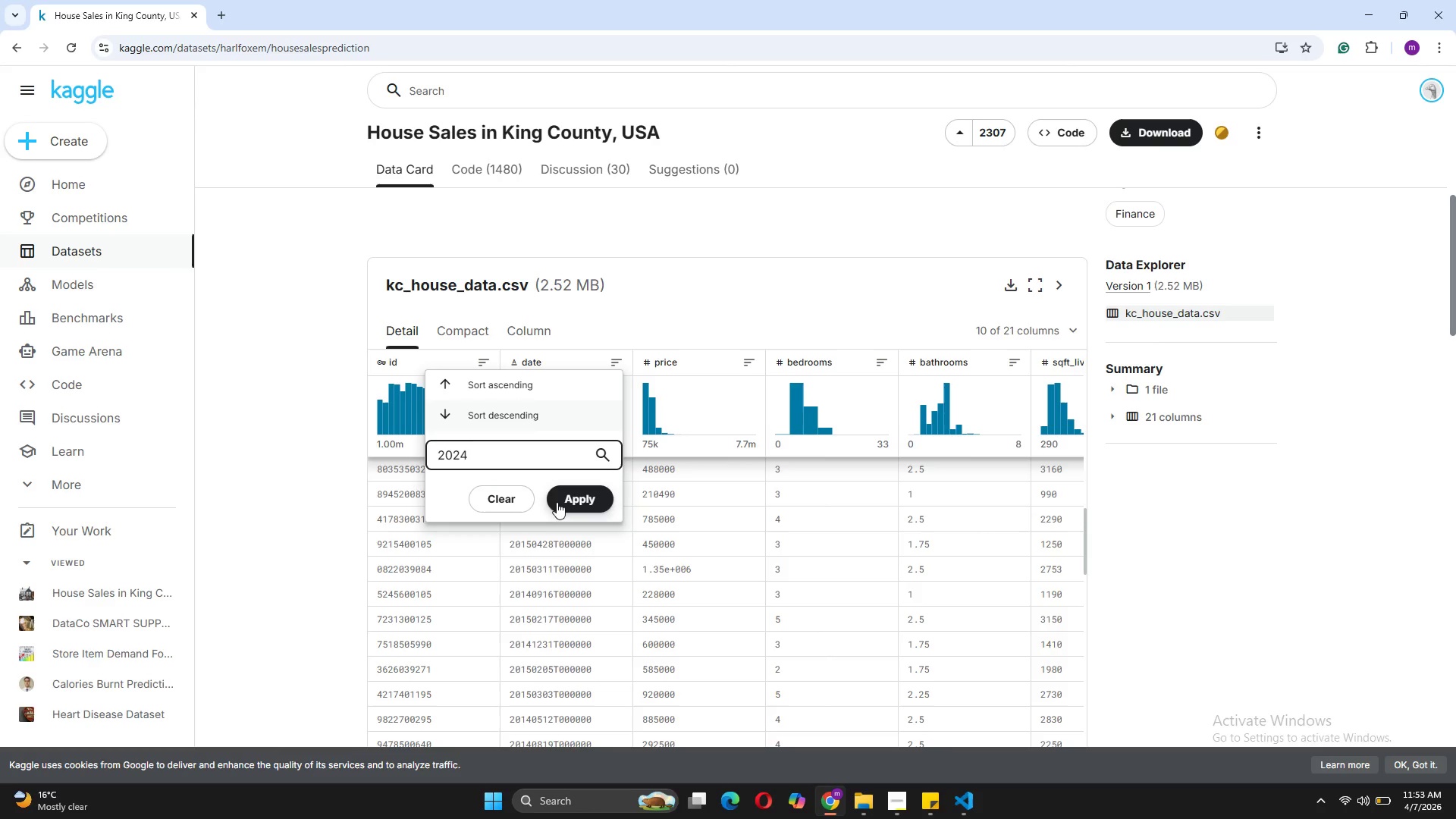 
left_click([561, 501])
 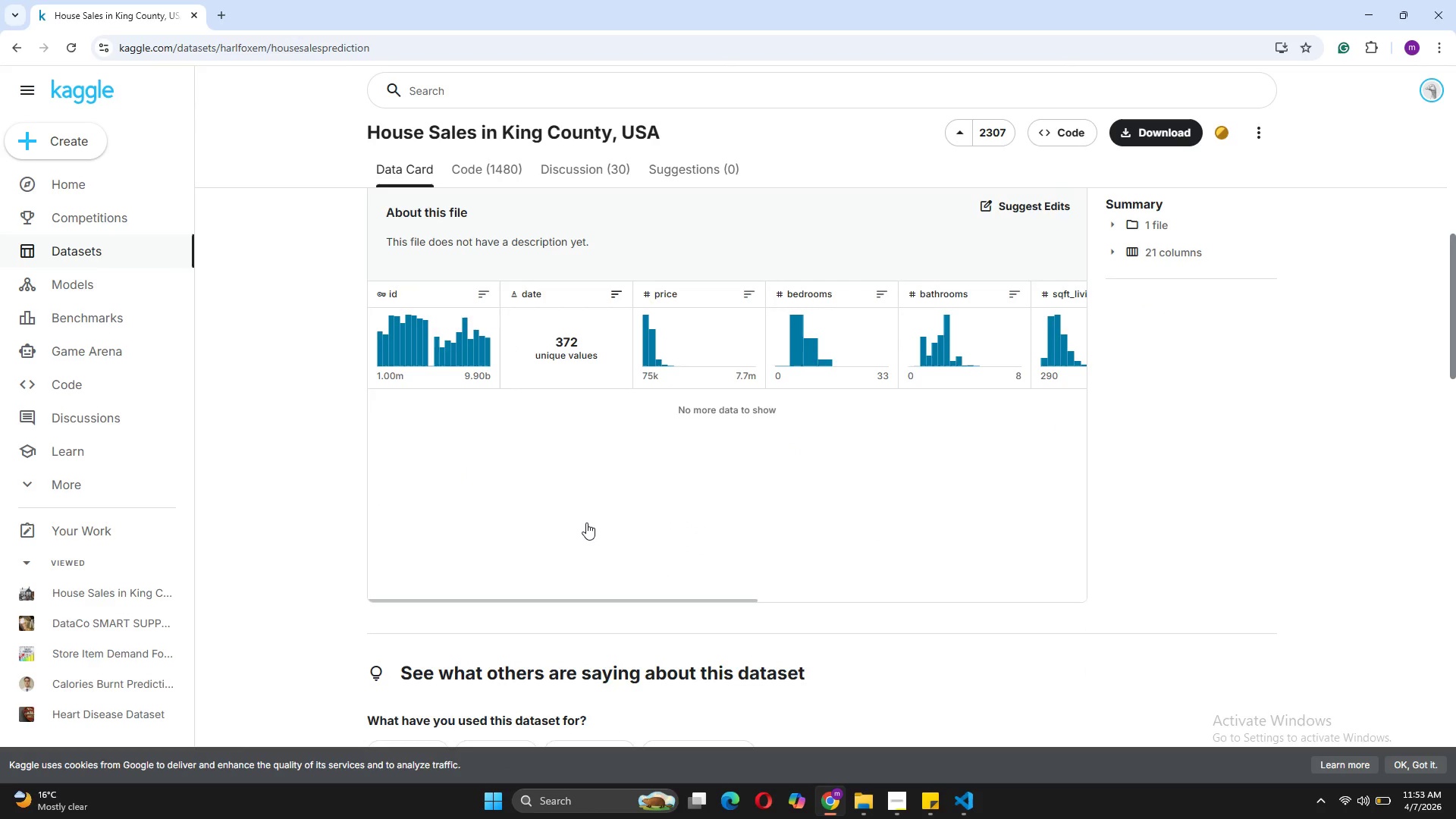 
left_click([619, 294])
 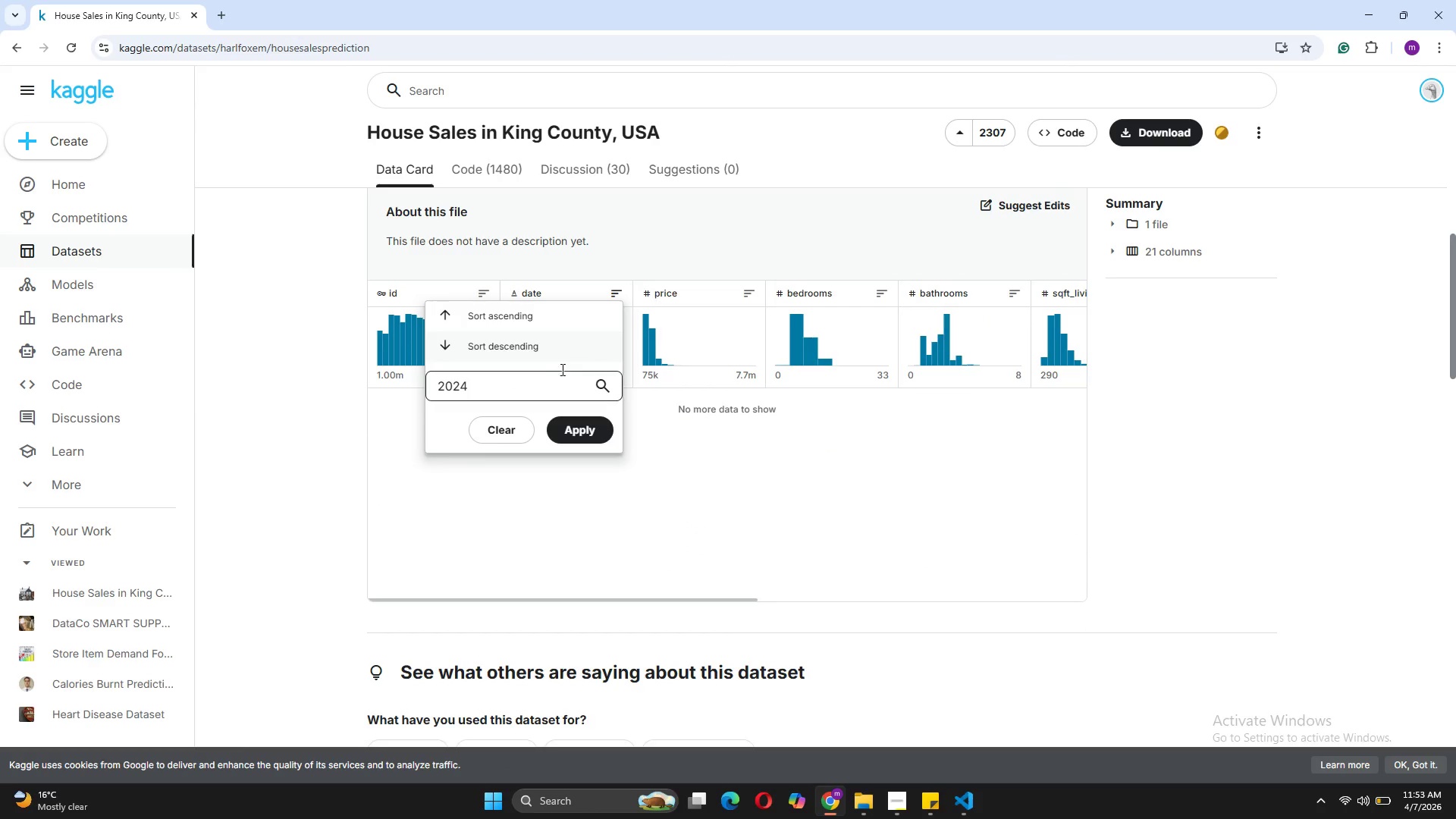 
left_click([524, 387])
 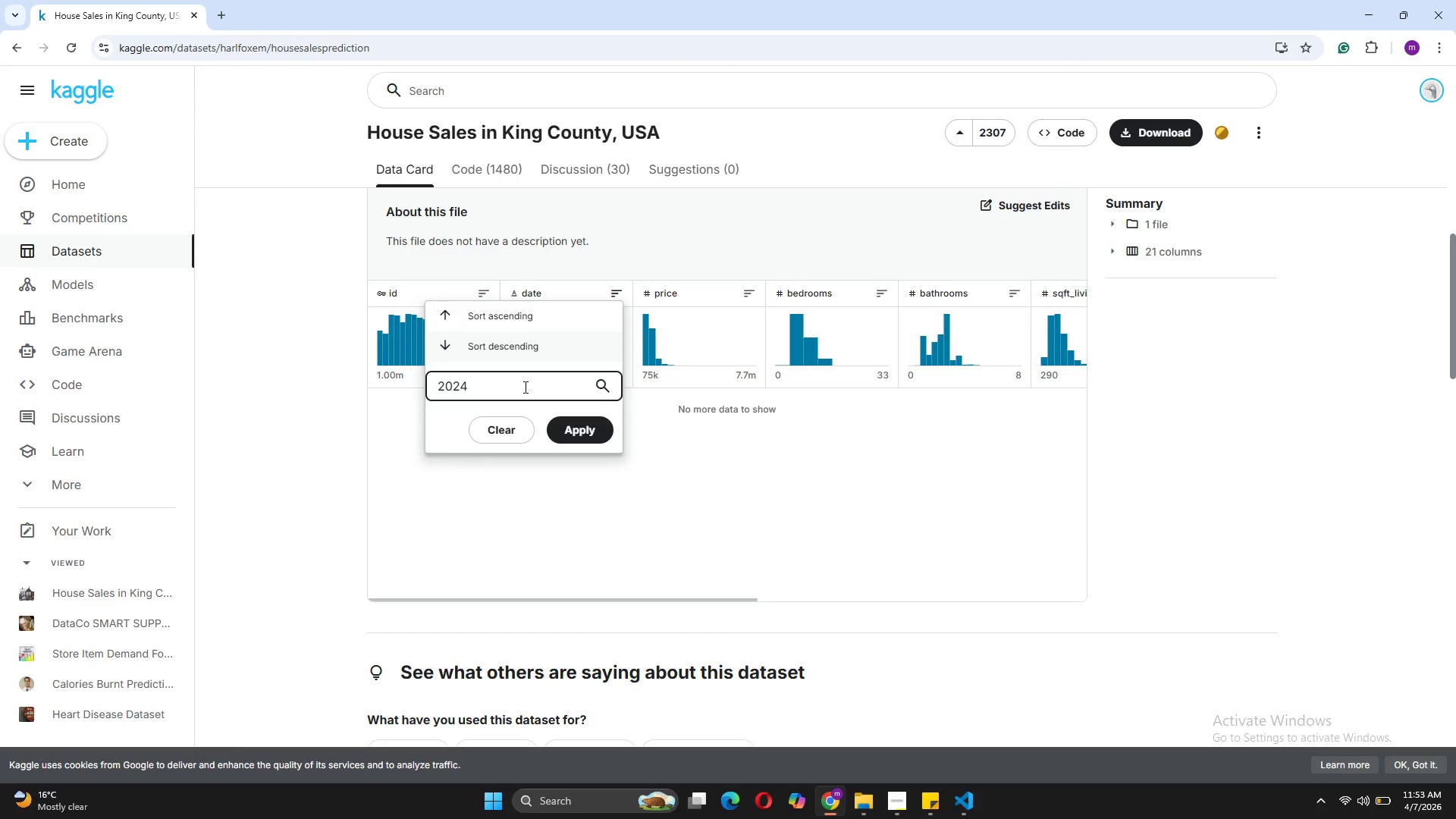 
key(Backspace)
 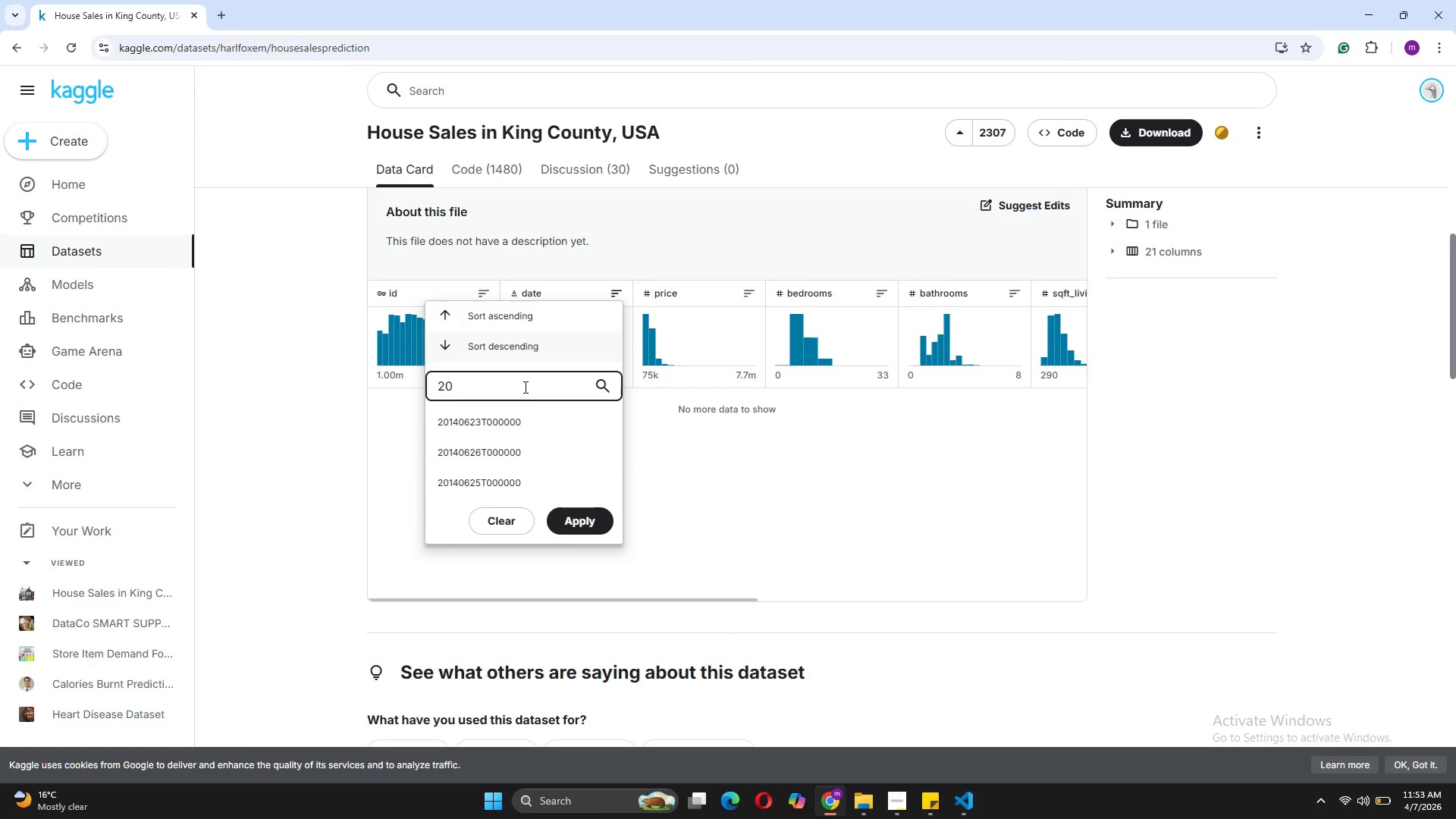 
key(Backspace)
 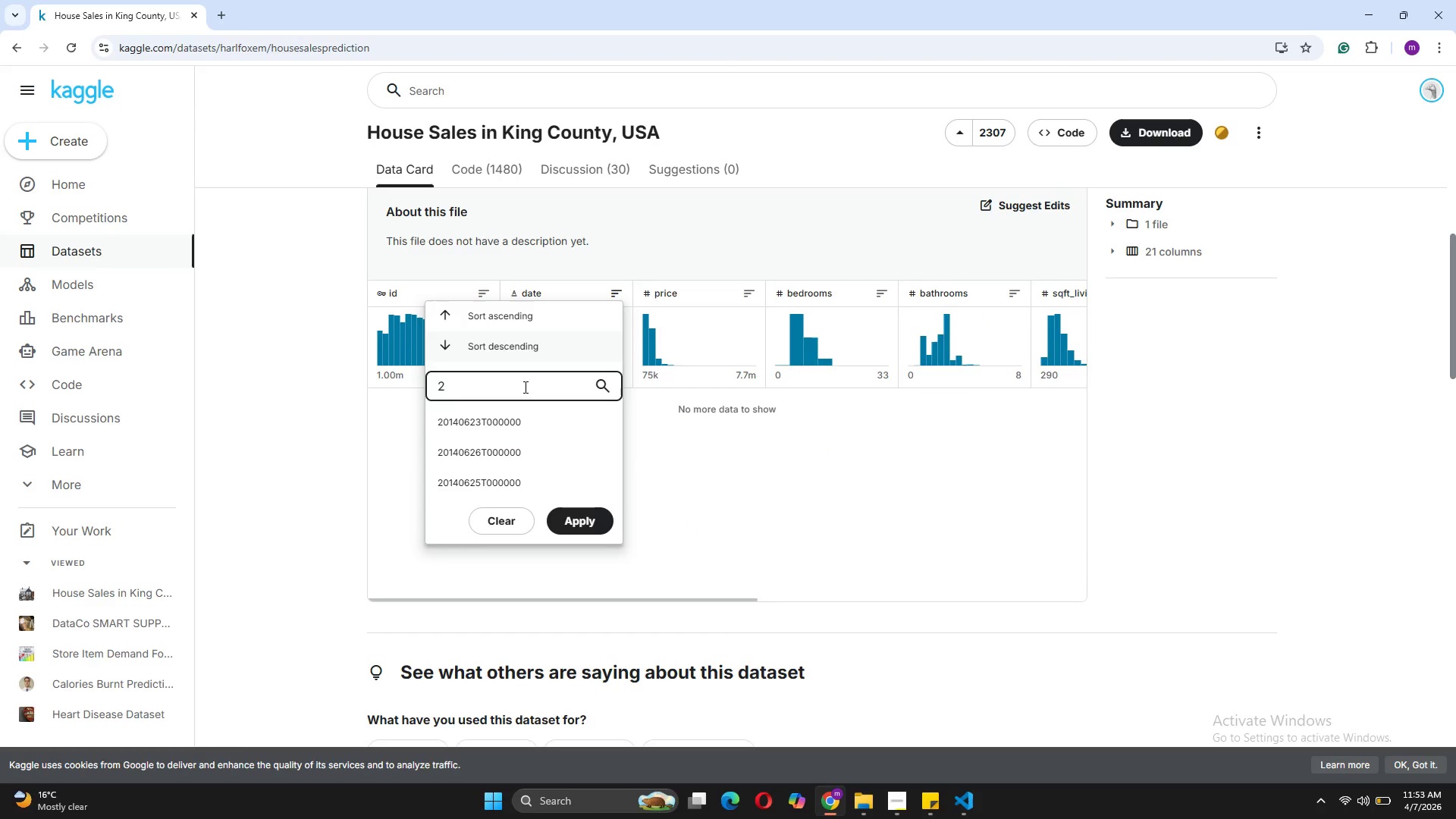 
key(Backspace)
 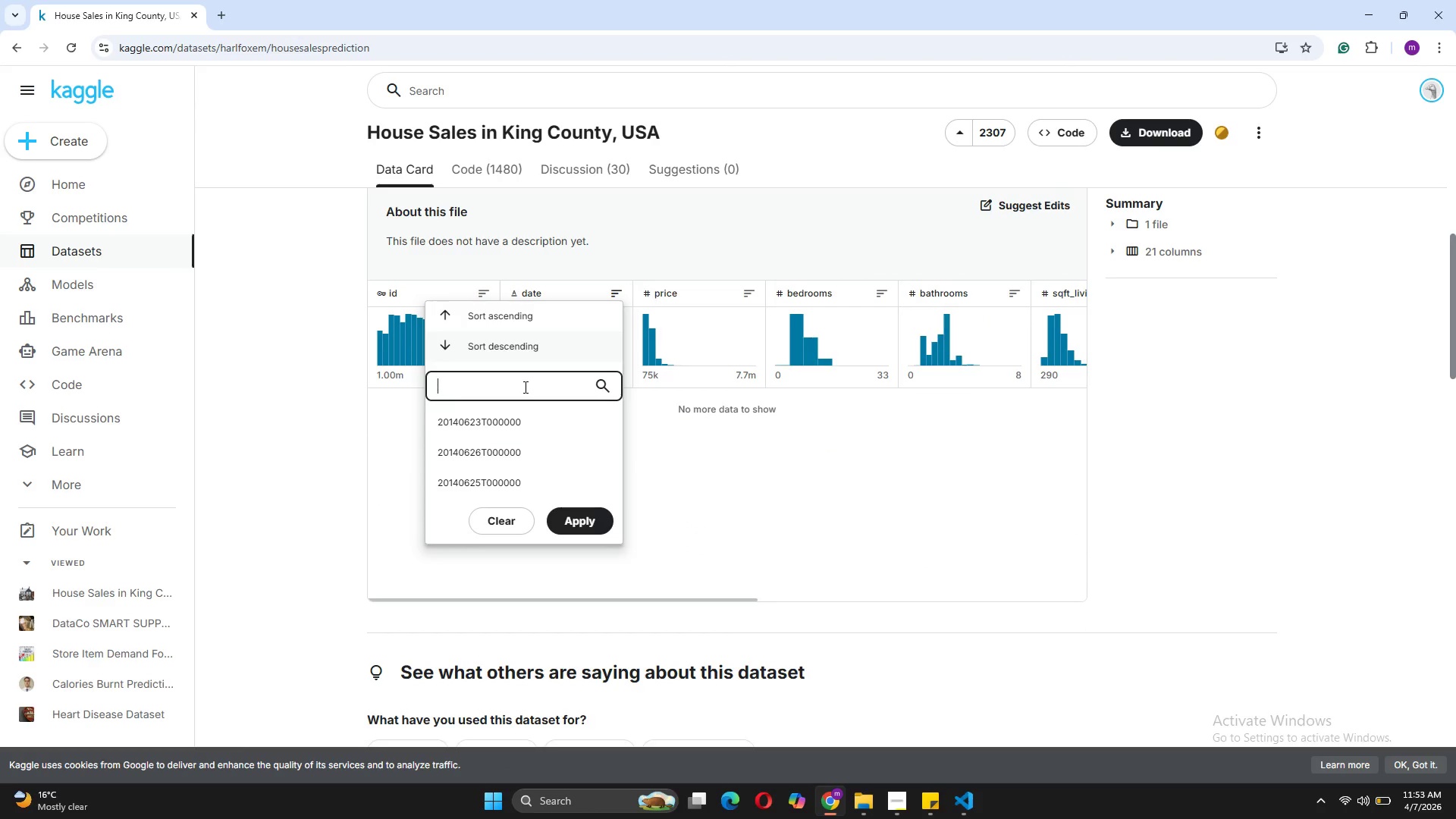 
key(Backspace)
 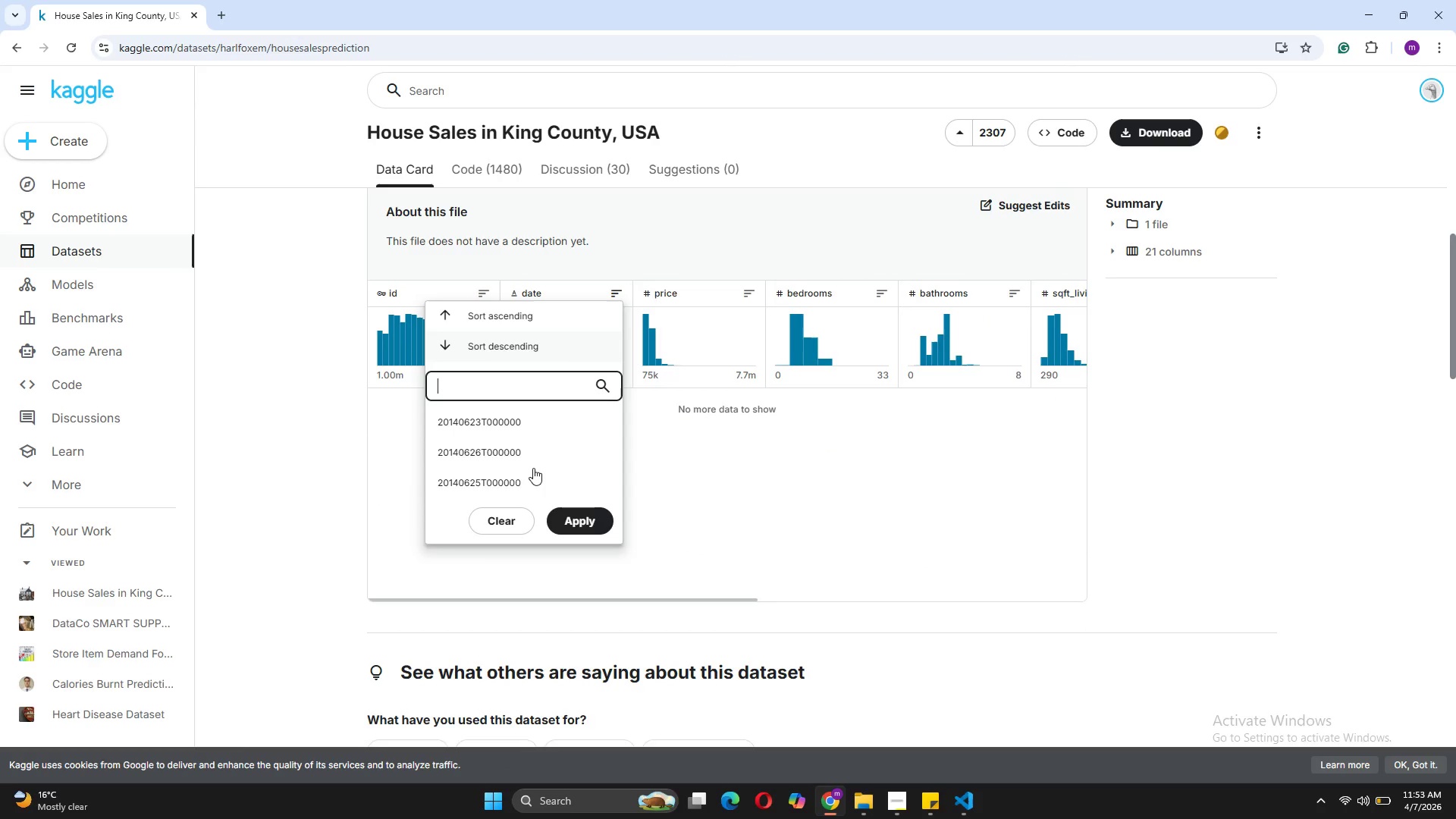 
left_click([756, 490])
 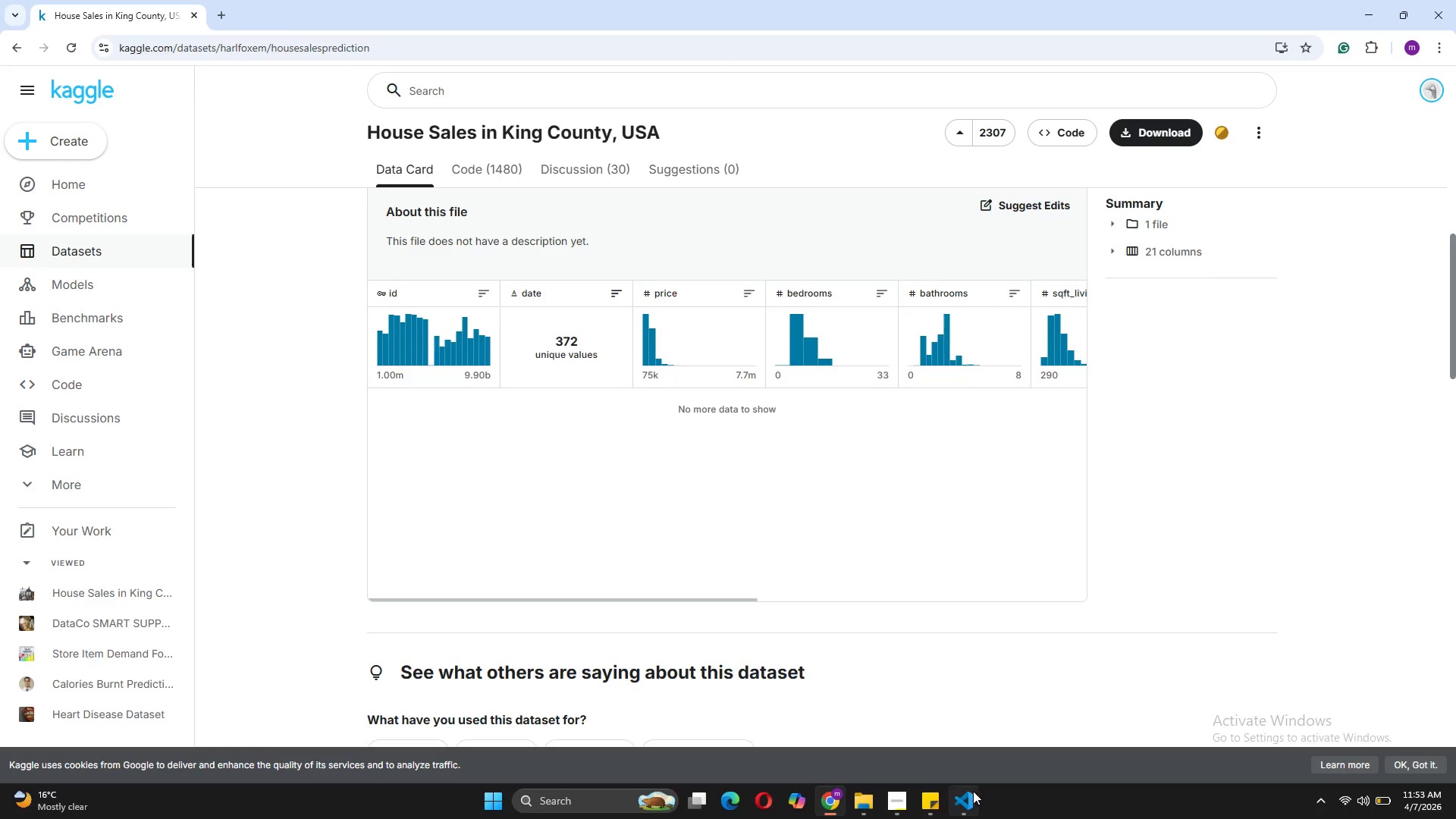 
left_click([974, 793])
 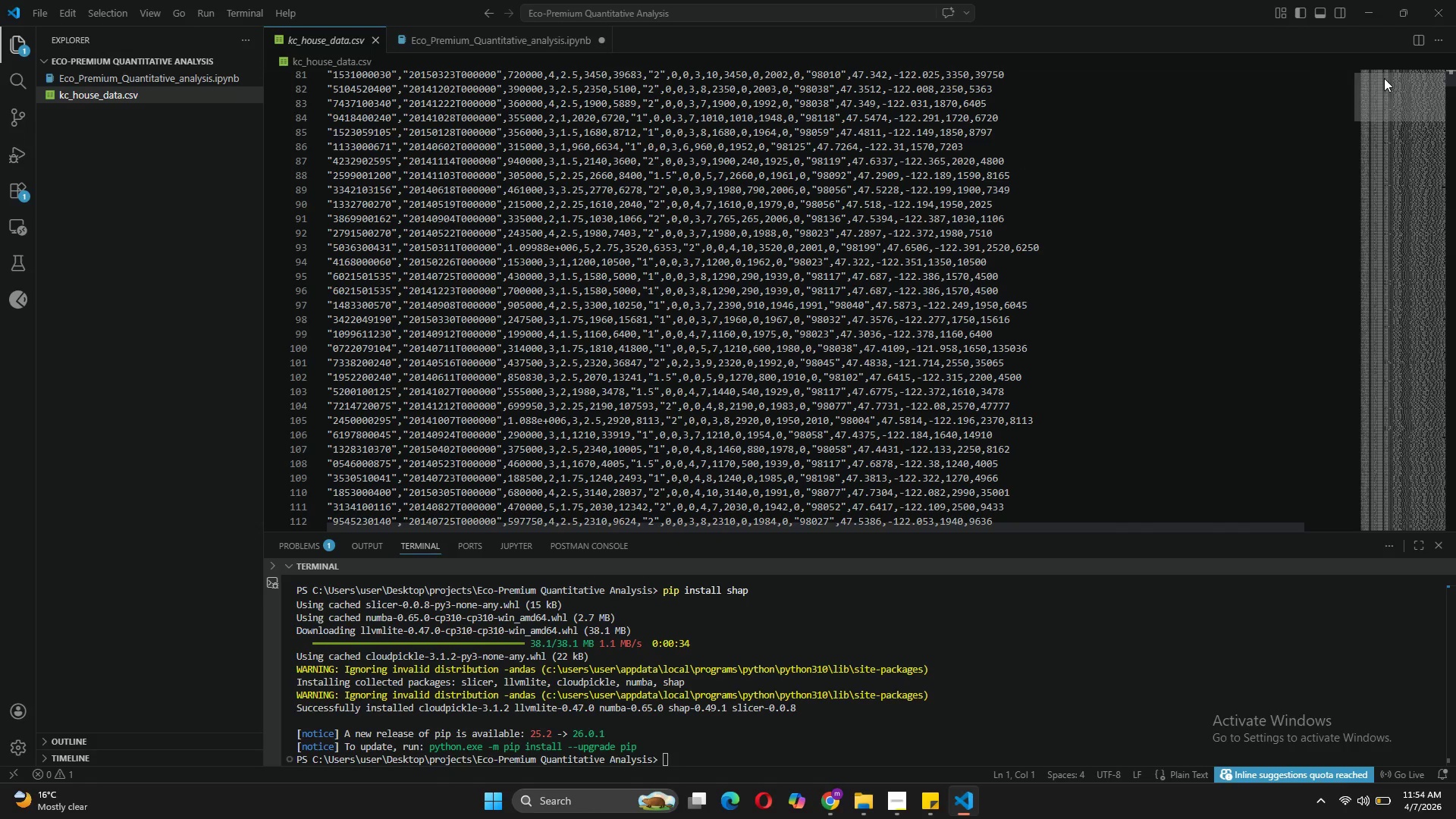 
left_click_drag(start_coordinate=[1450, 85], to_coordinate=[1433, 506])
 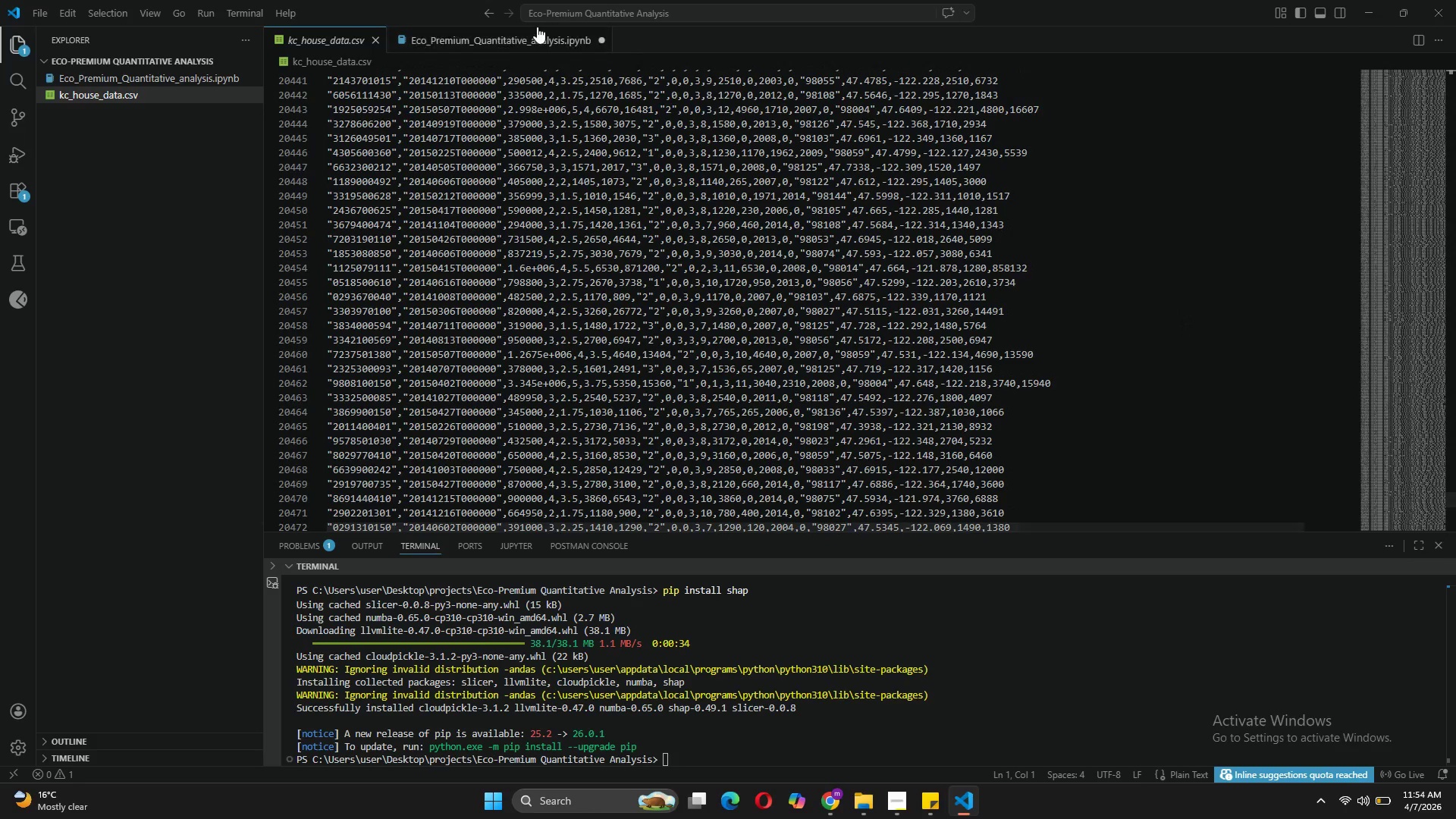 
left_click([536, 27])
 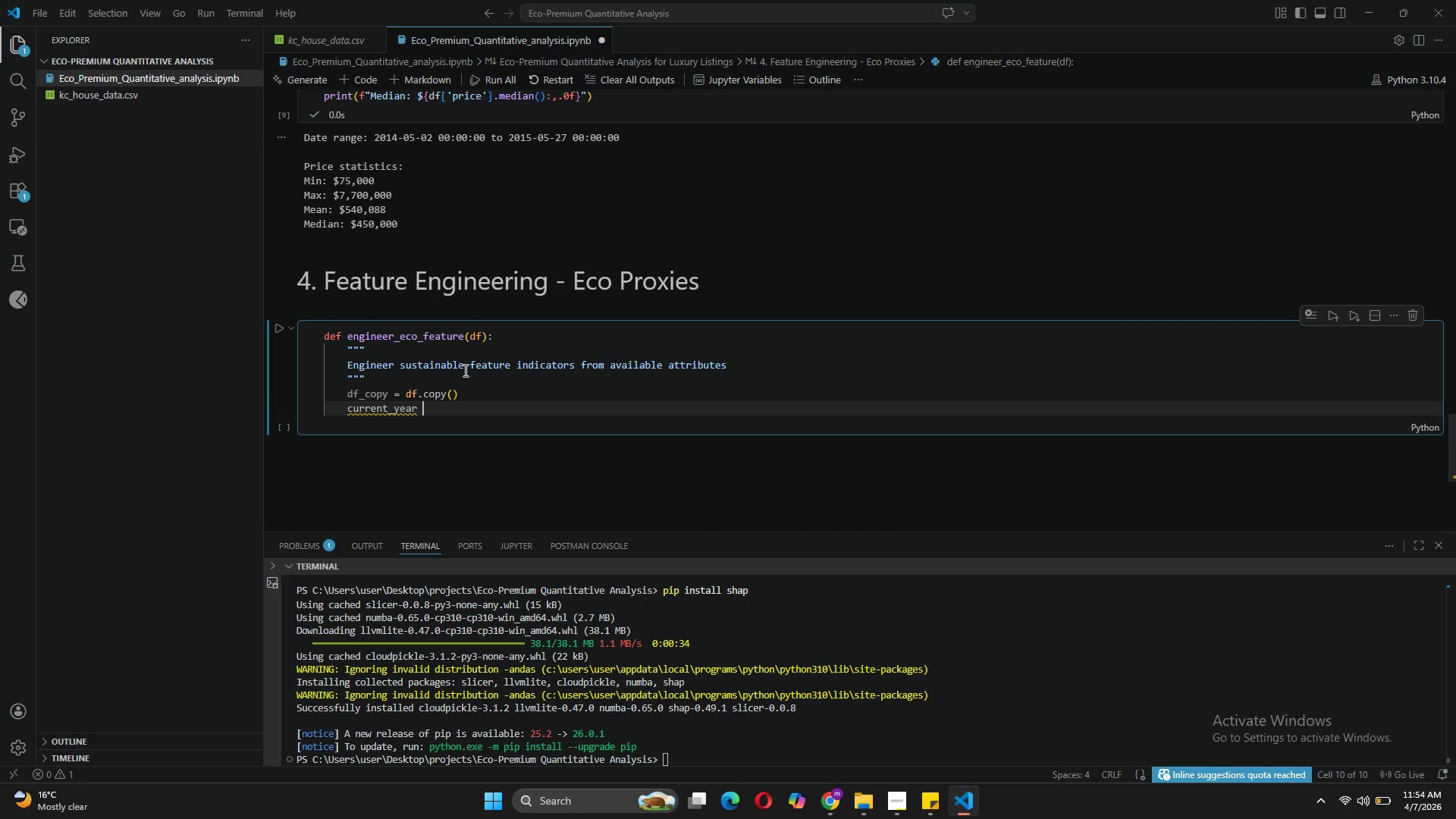 
key(Equal)
 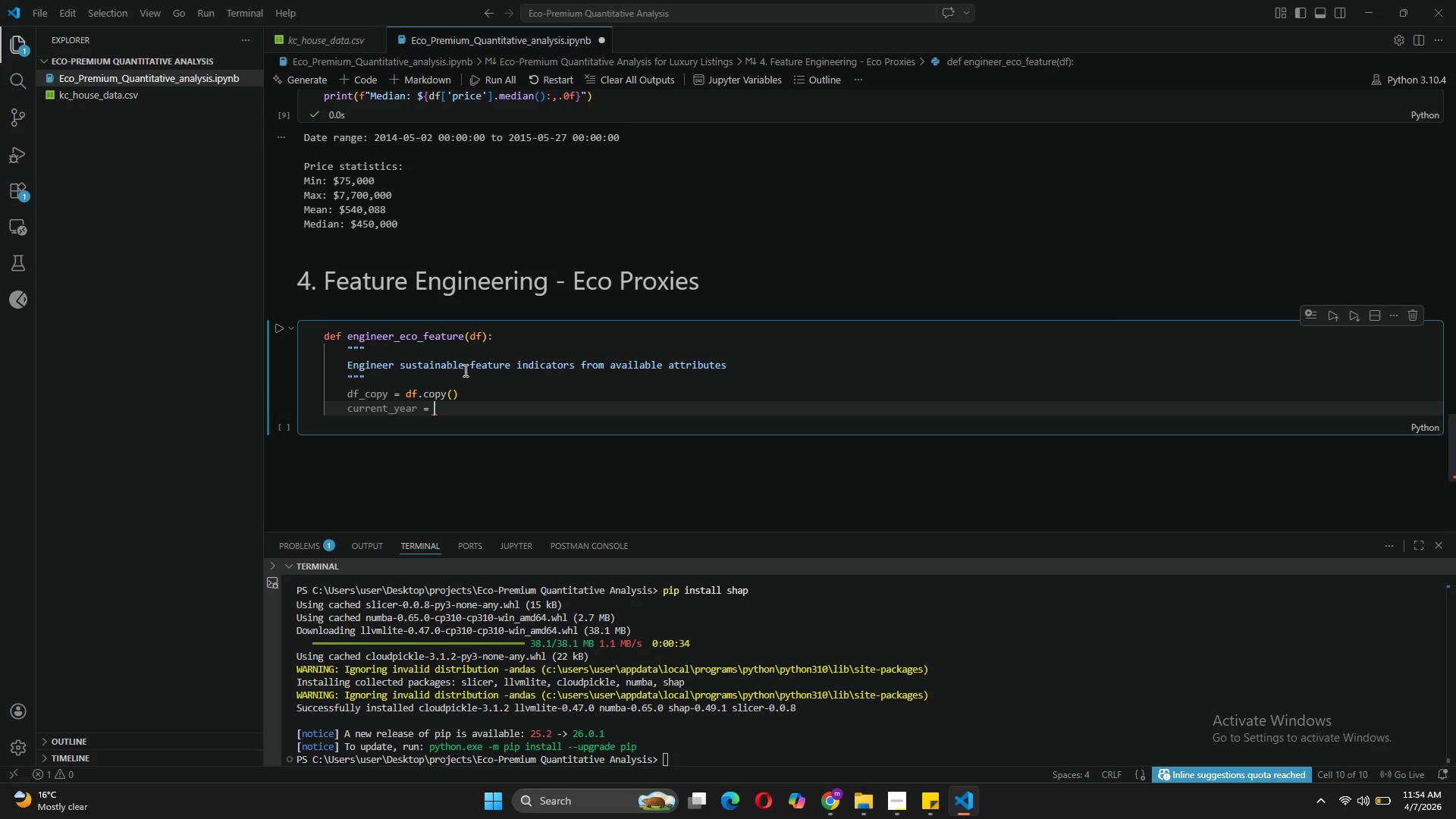 
key(Space)
 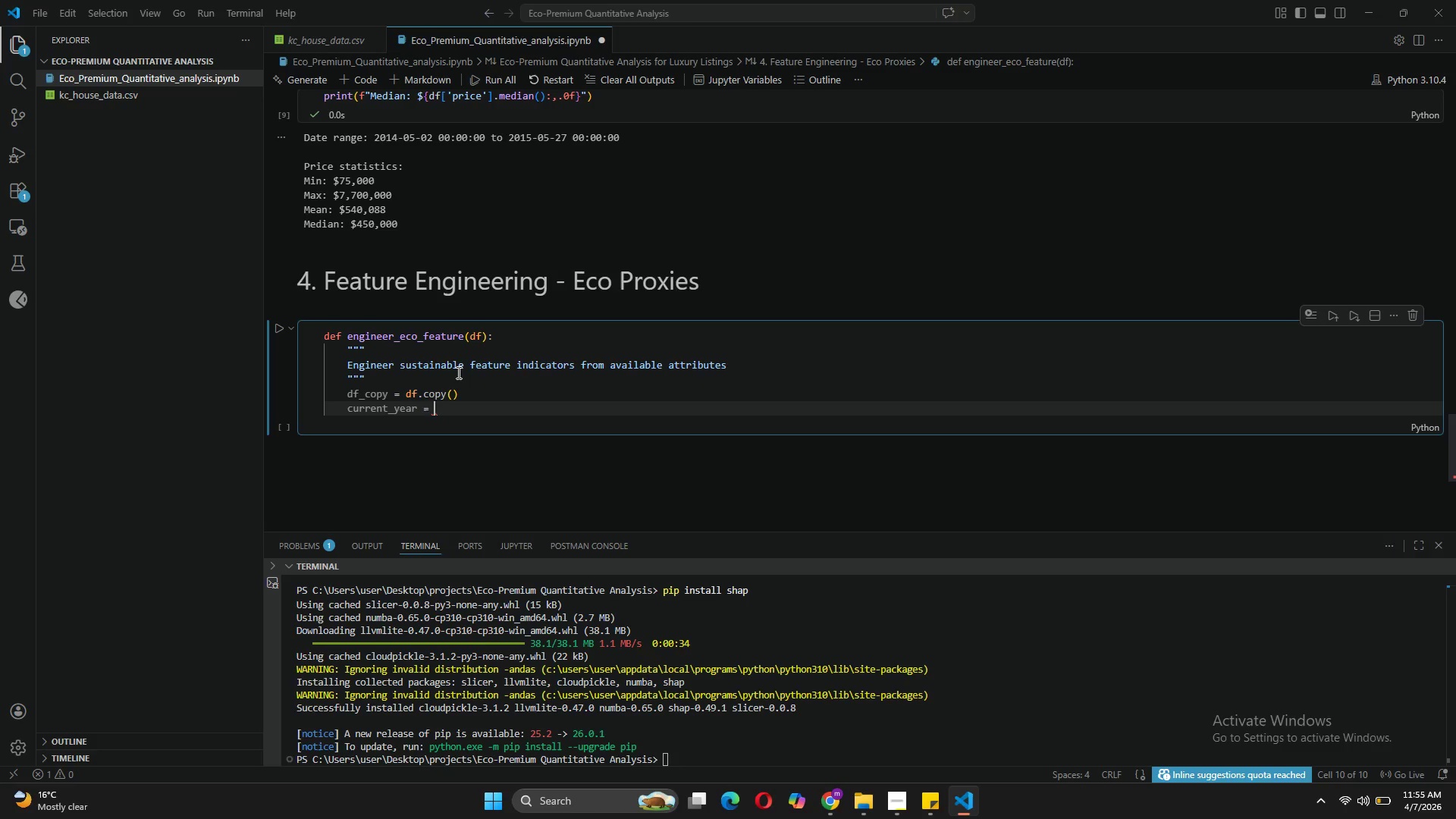 
wait(91.23)
 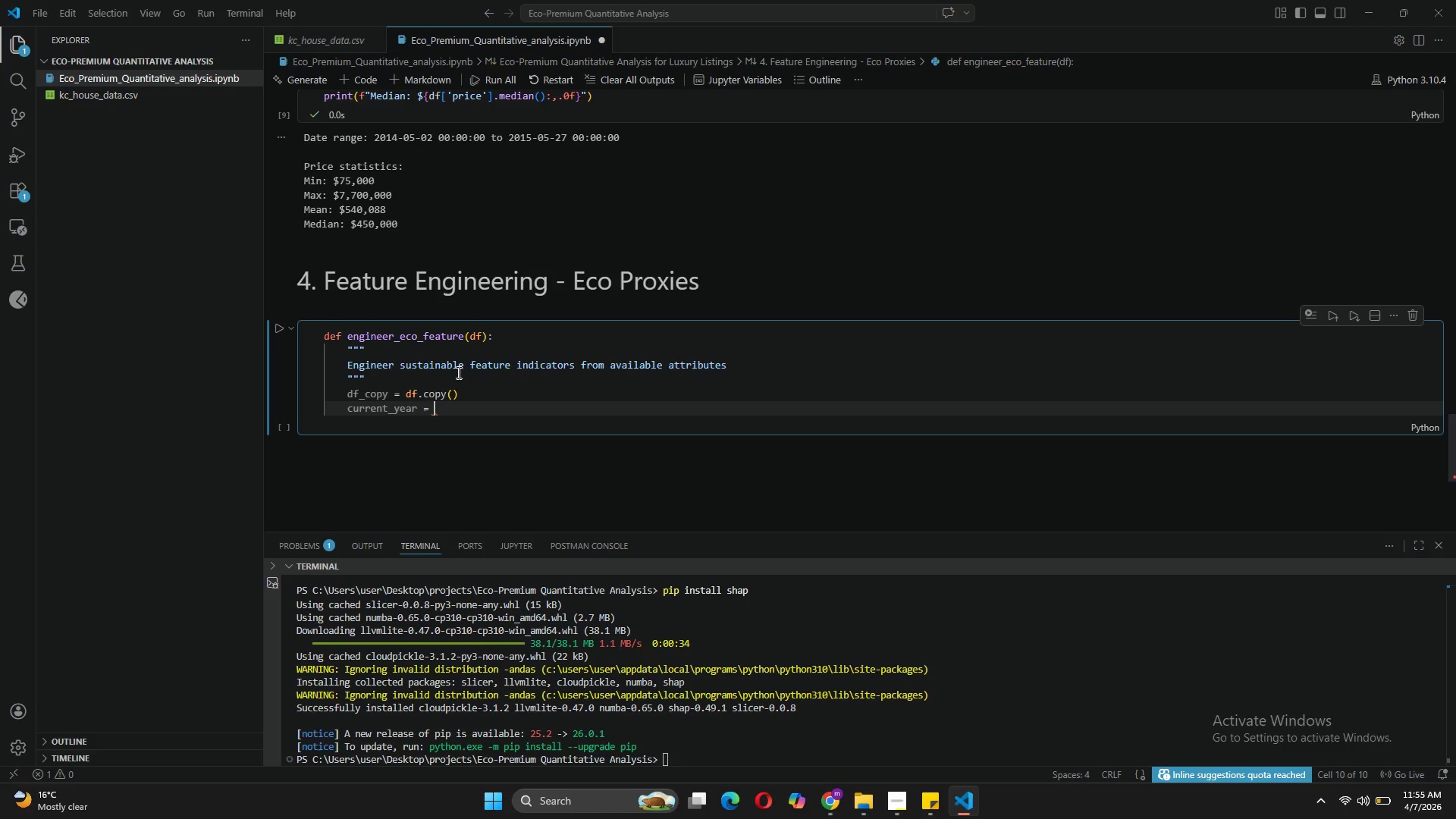 
left_click([825, 701])
 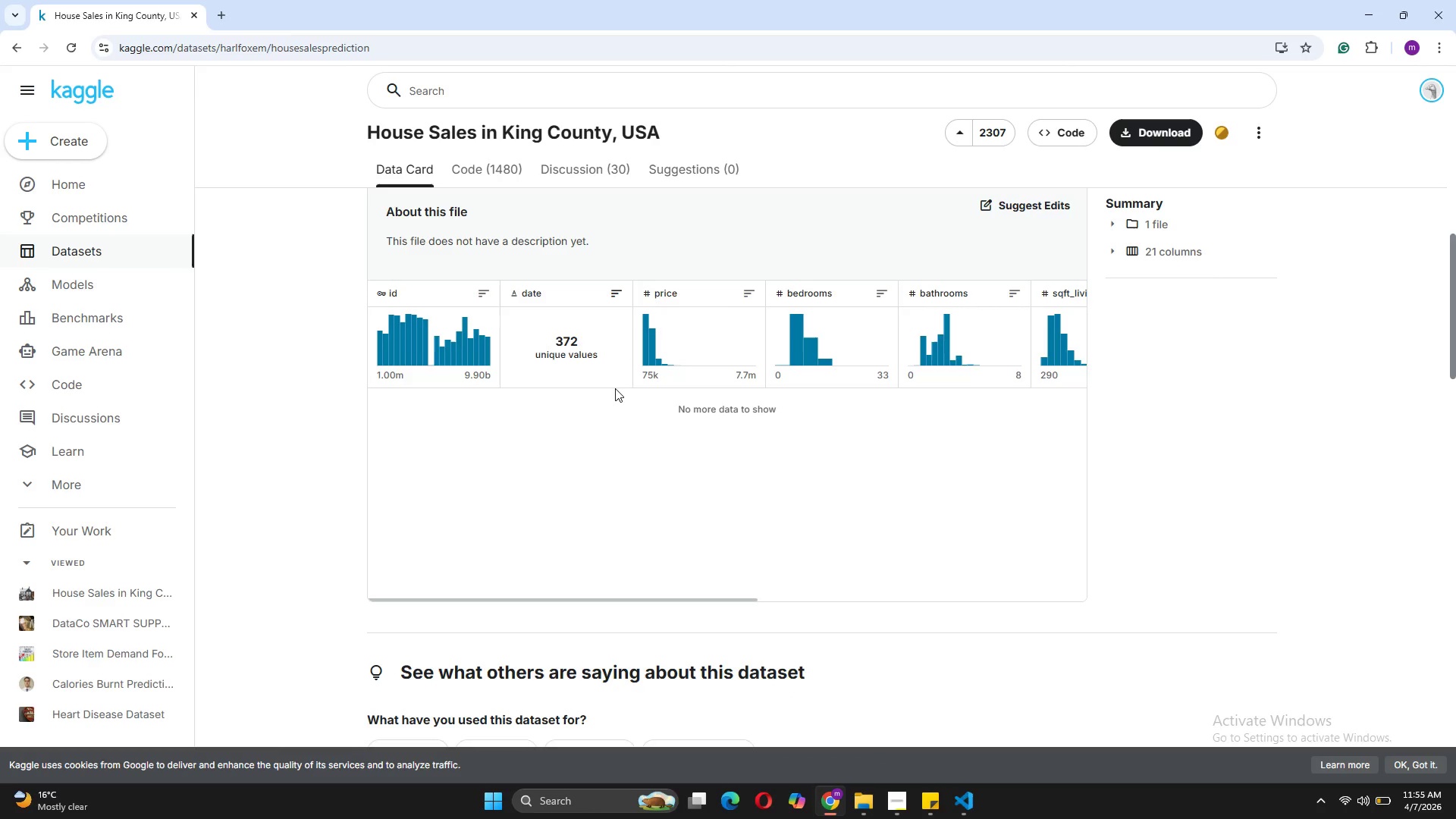 
mouse_move([766, 443])
 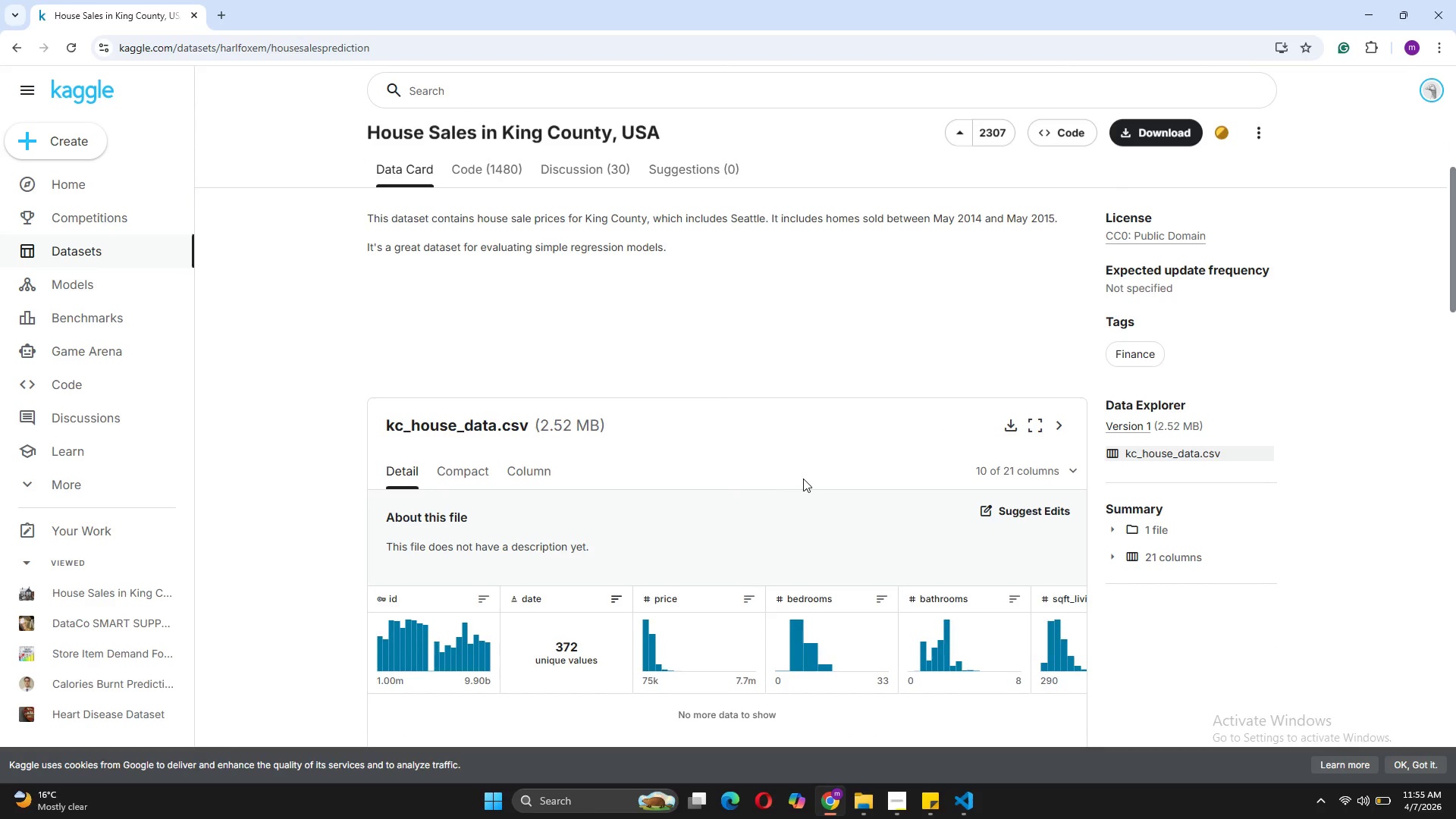 
wait(10.93)
 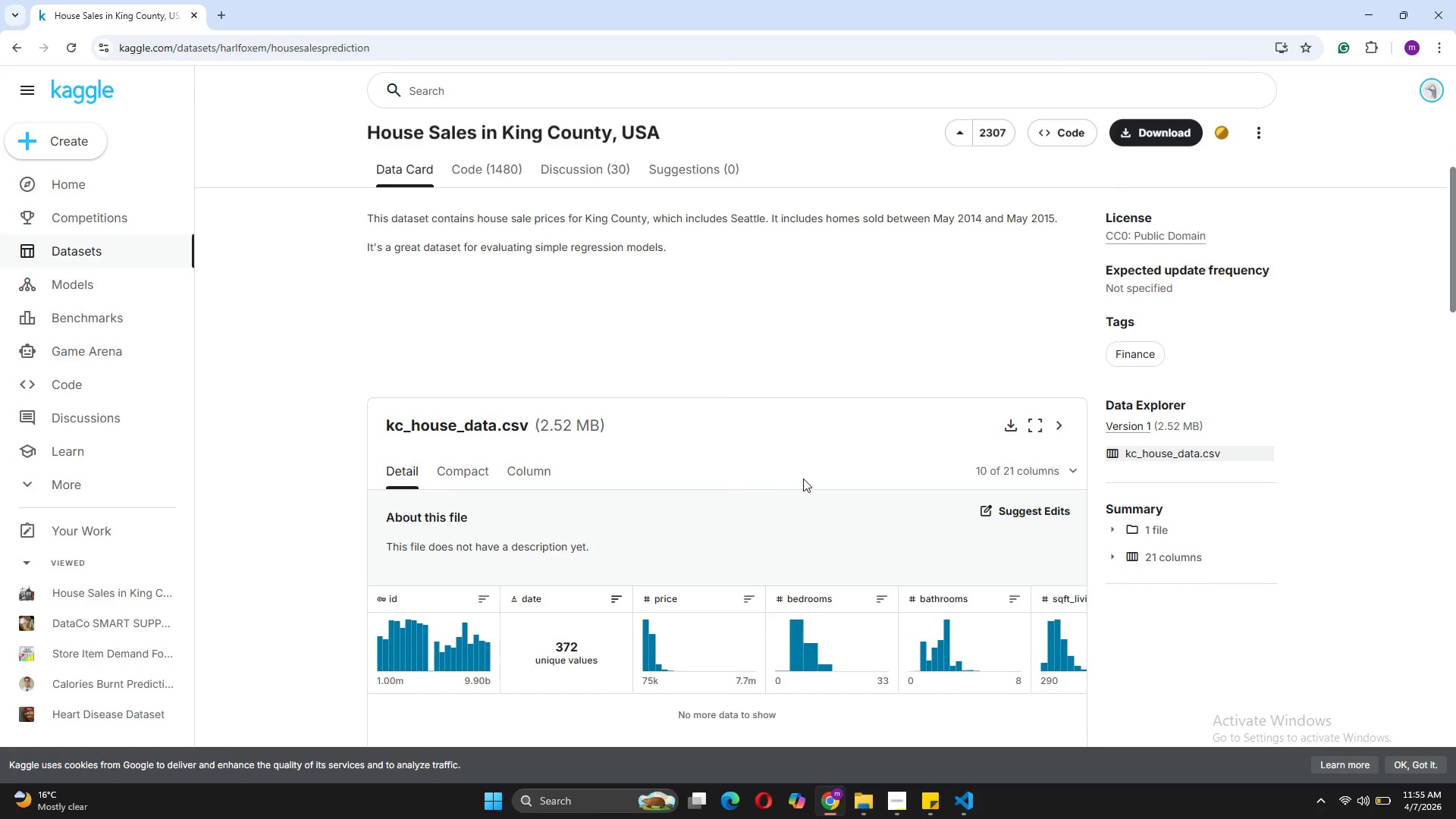 
left_click_drag(start_coordinate=[629, 555], to_coordinate=[611, 562])
 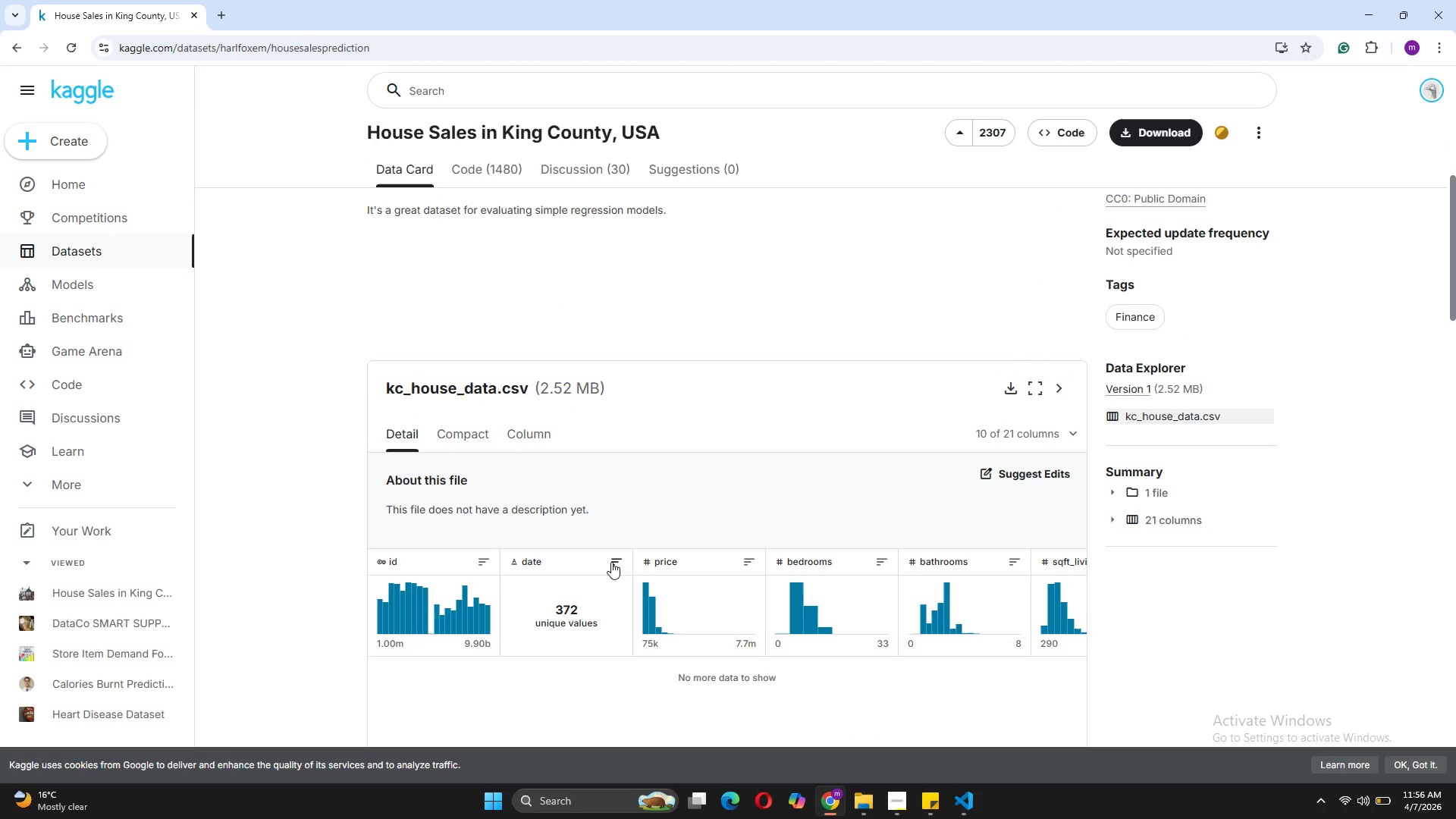 
double_click([611, 562])
 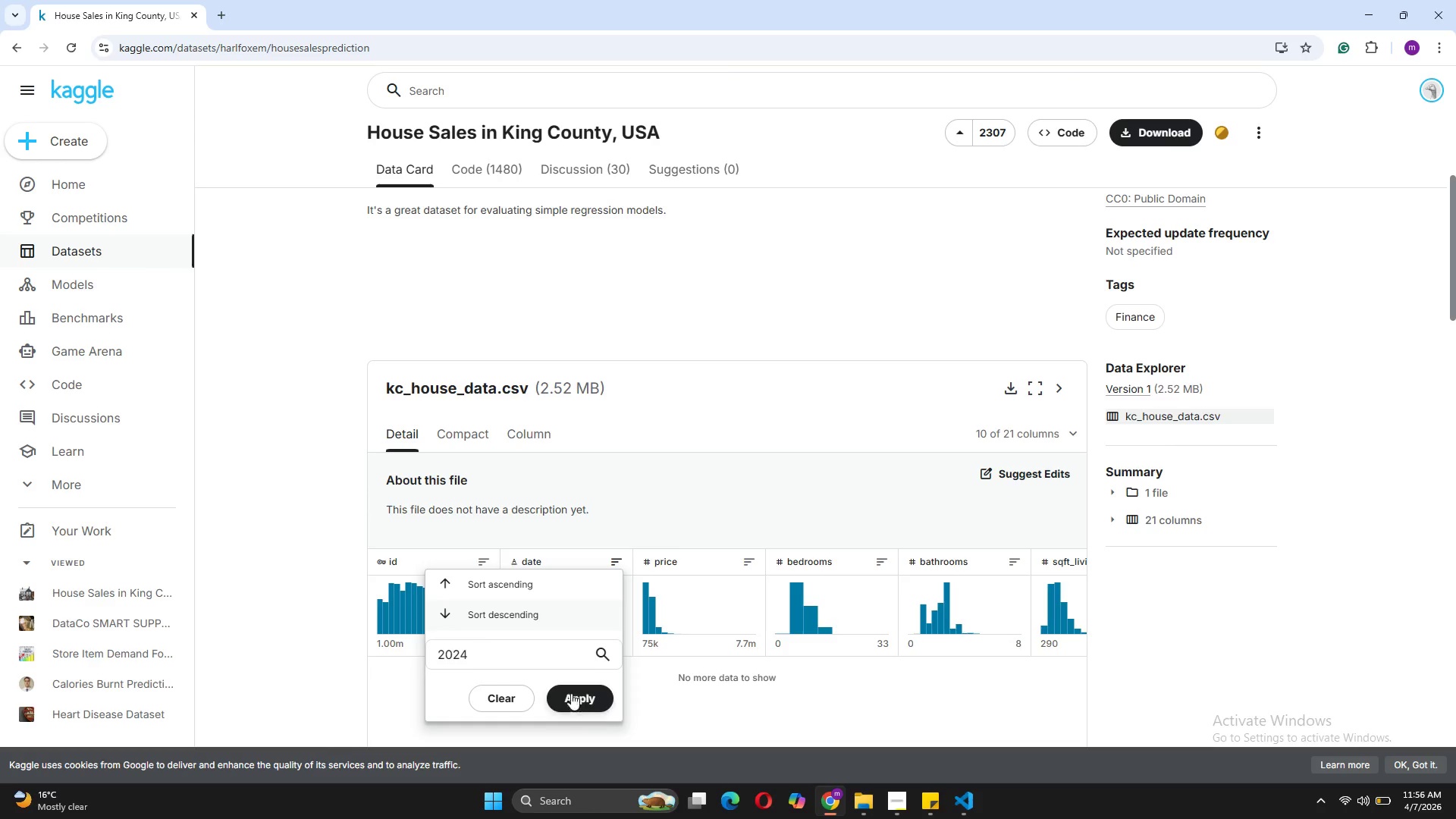 
left_click([529, 649])
 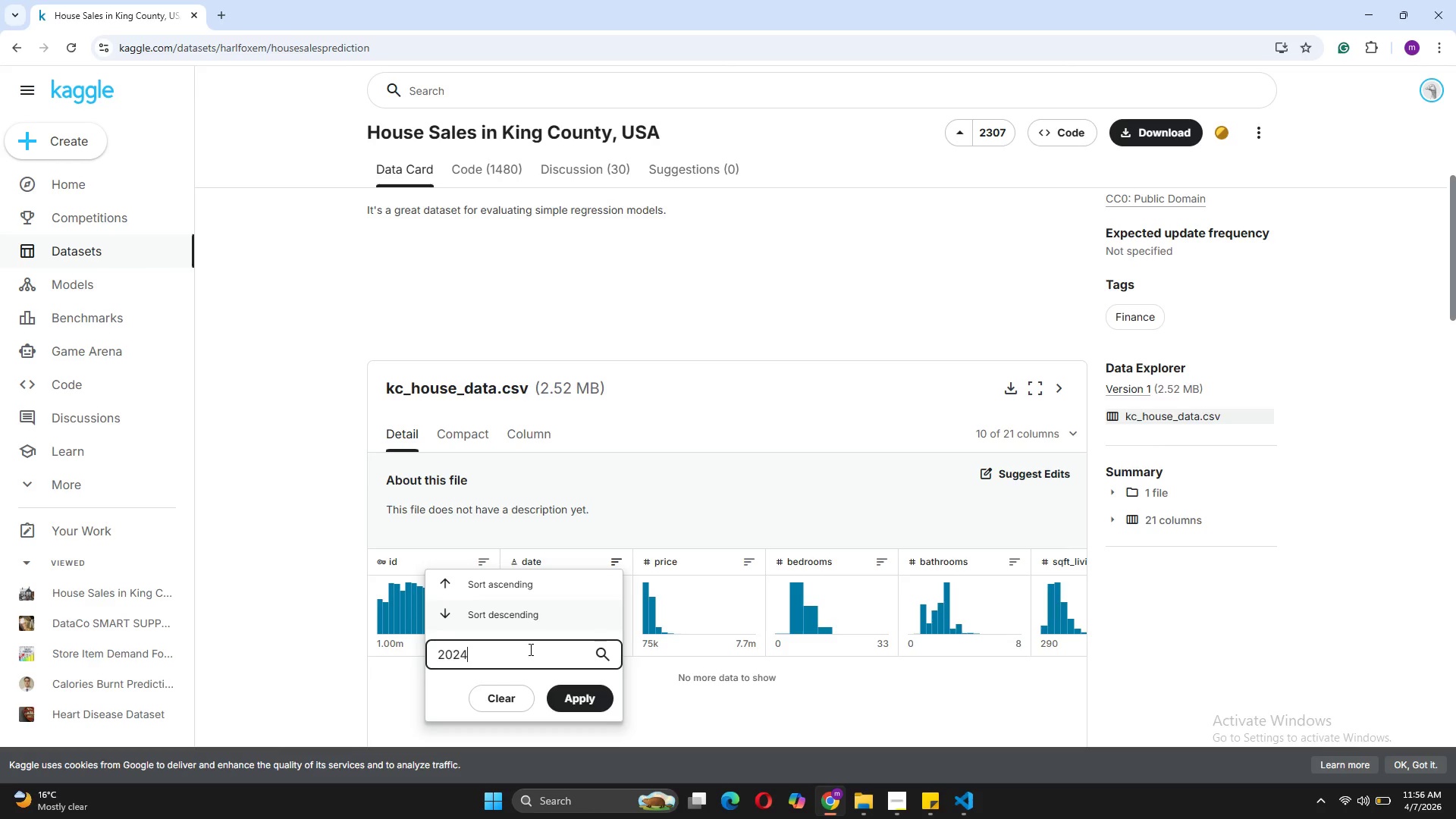 
key(Backspace)
 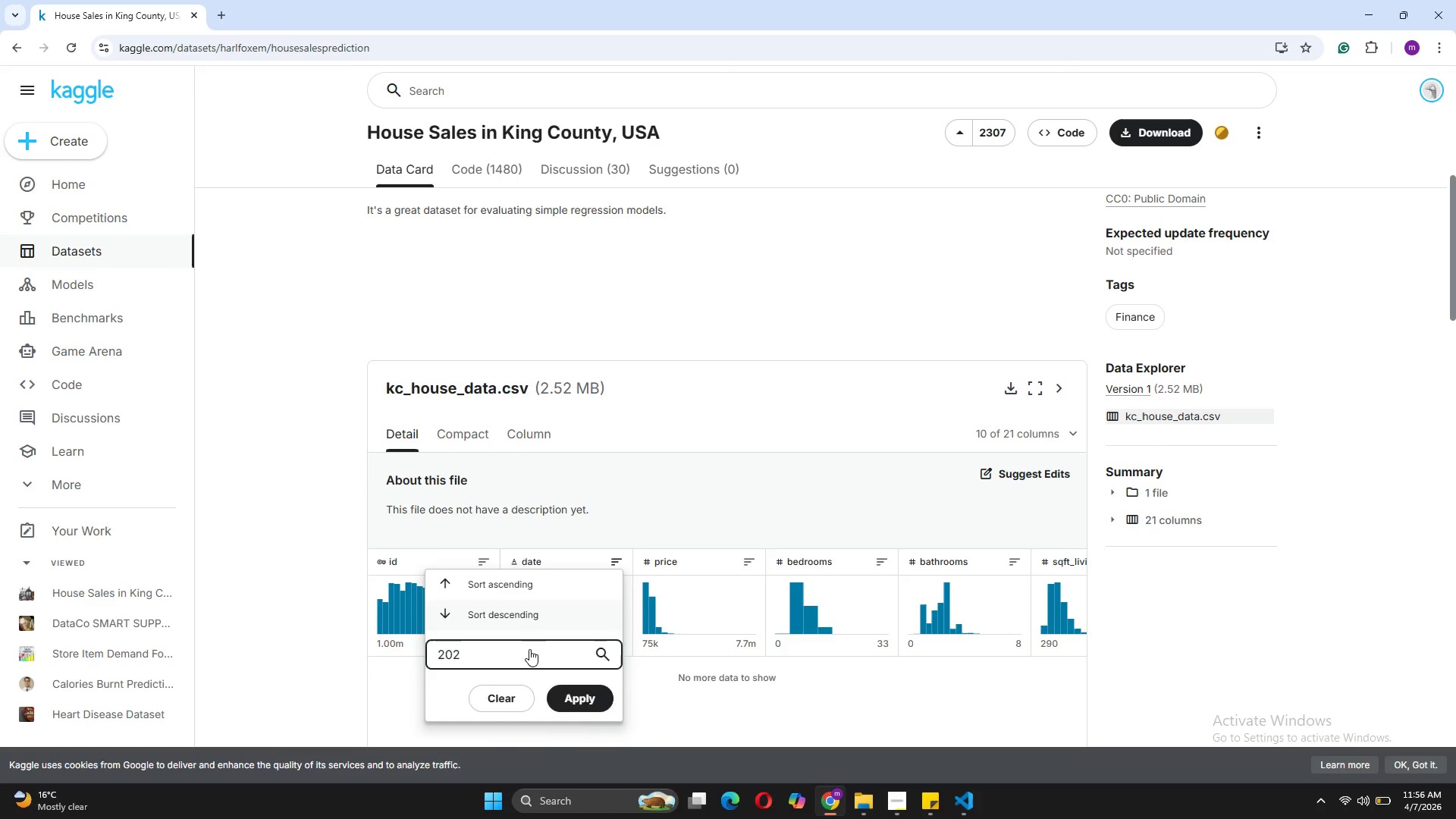 
key(Backspace)
 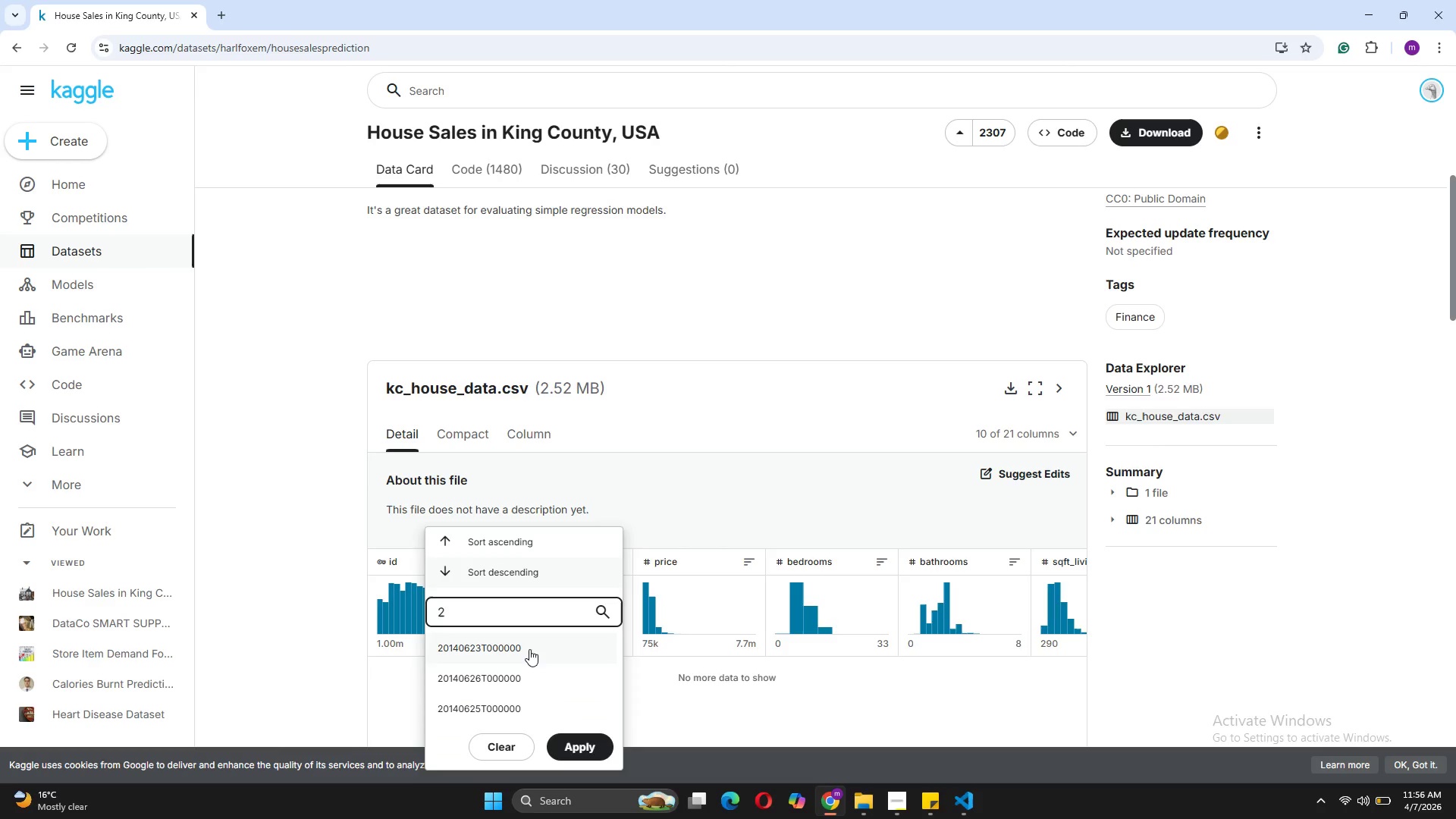 
key(Backspace)
 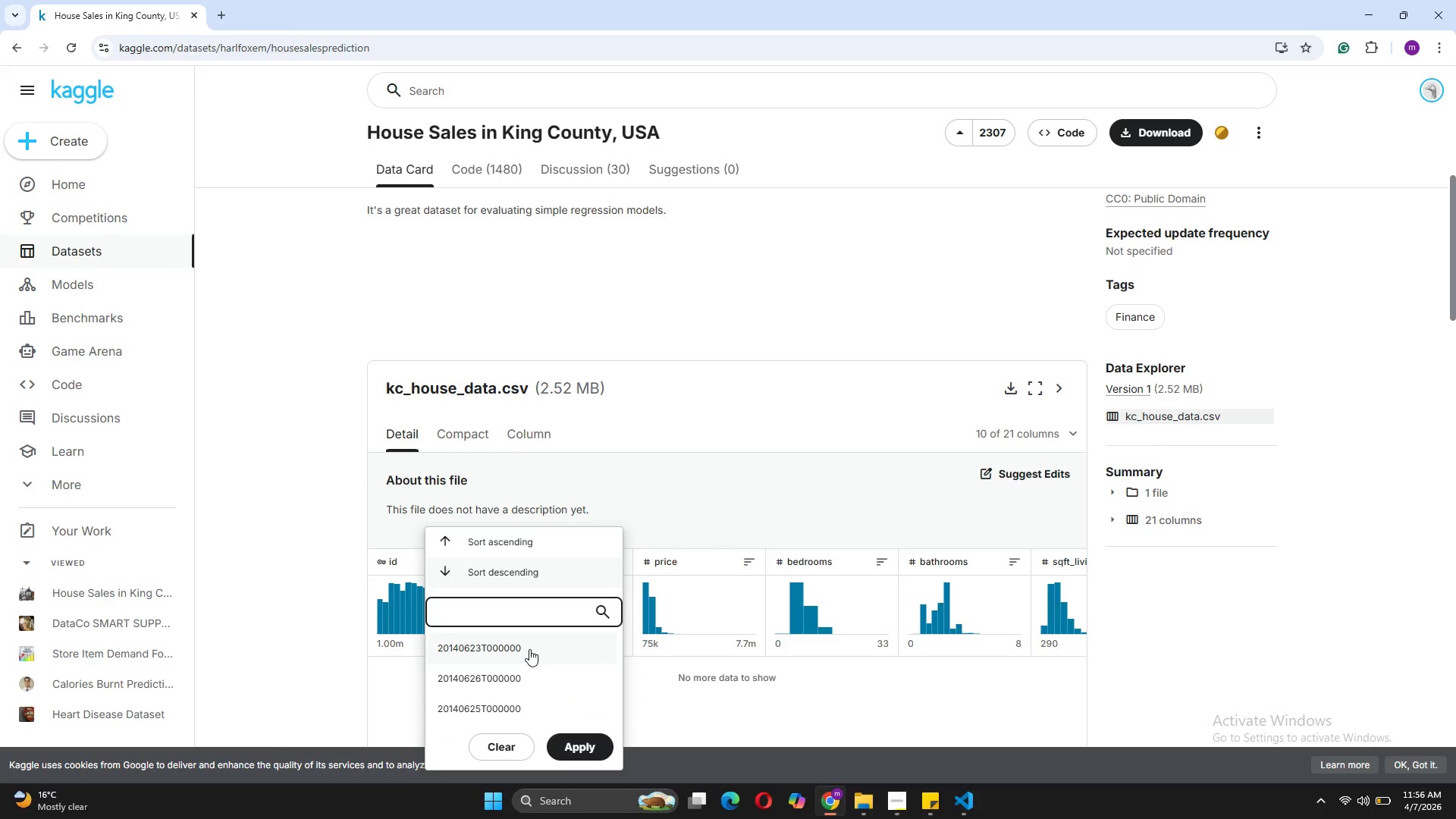 
key(Backspace)
 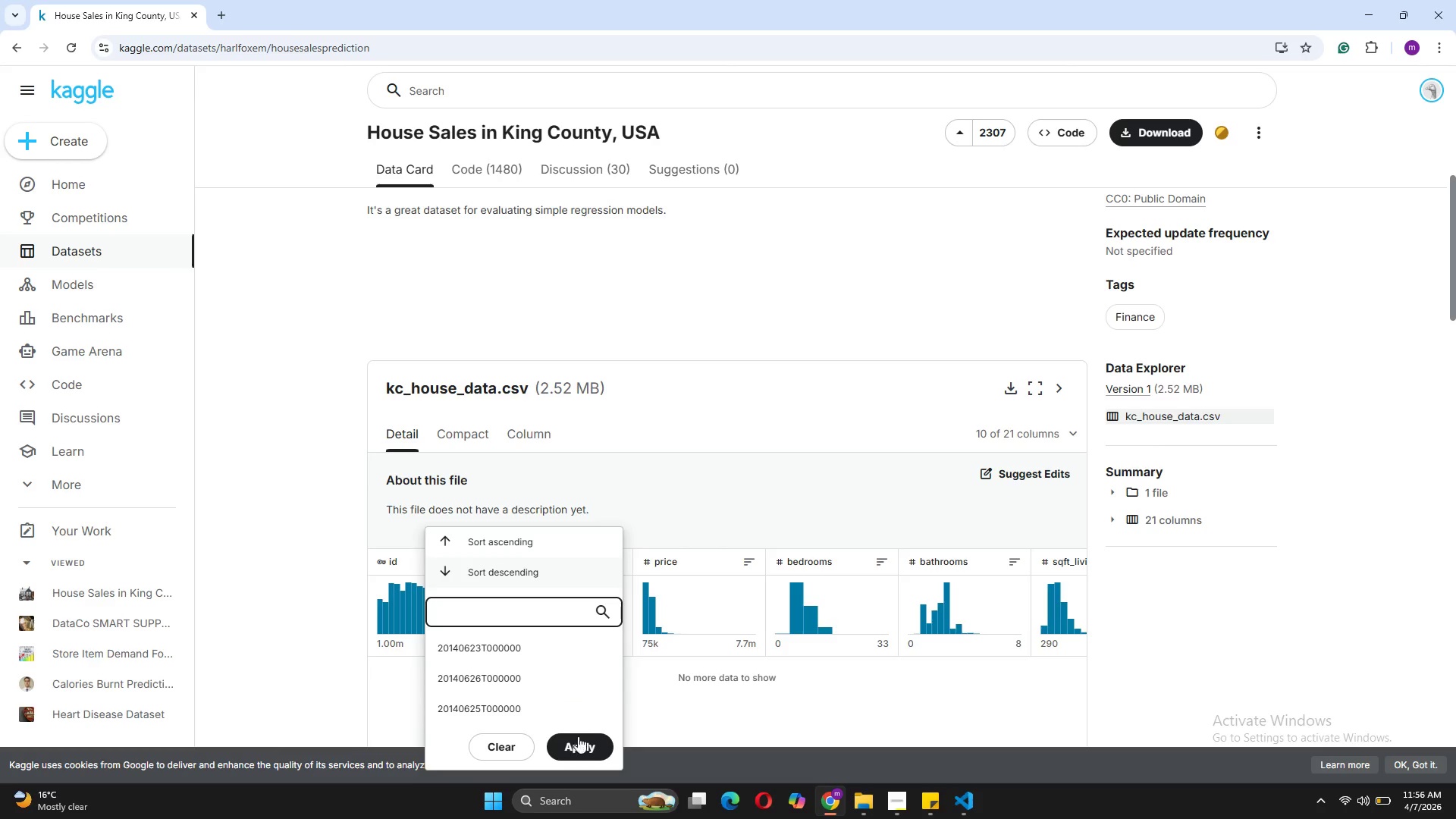 
left_click([577, 739])
 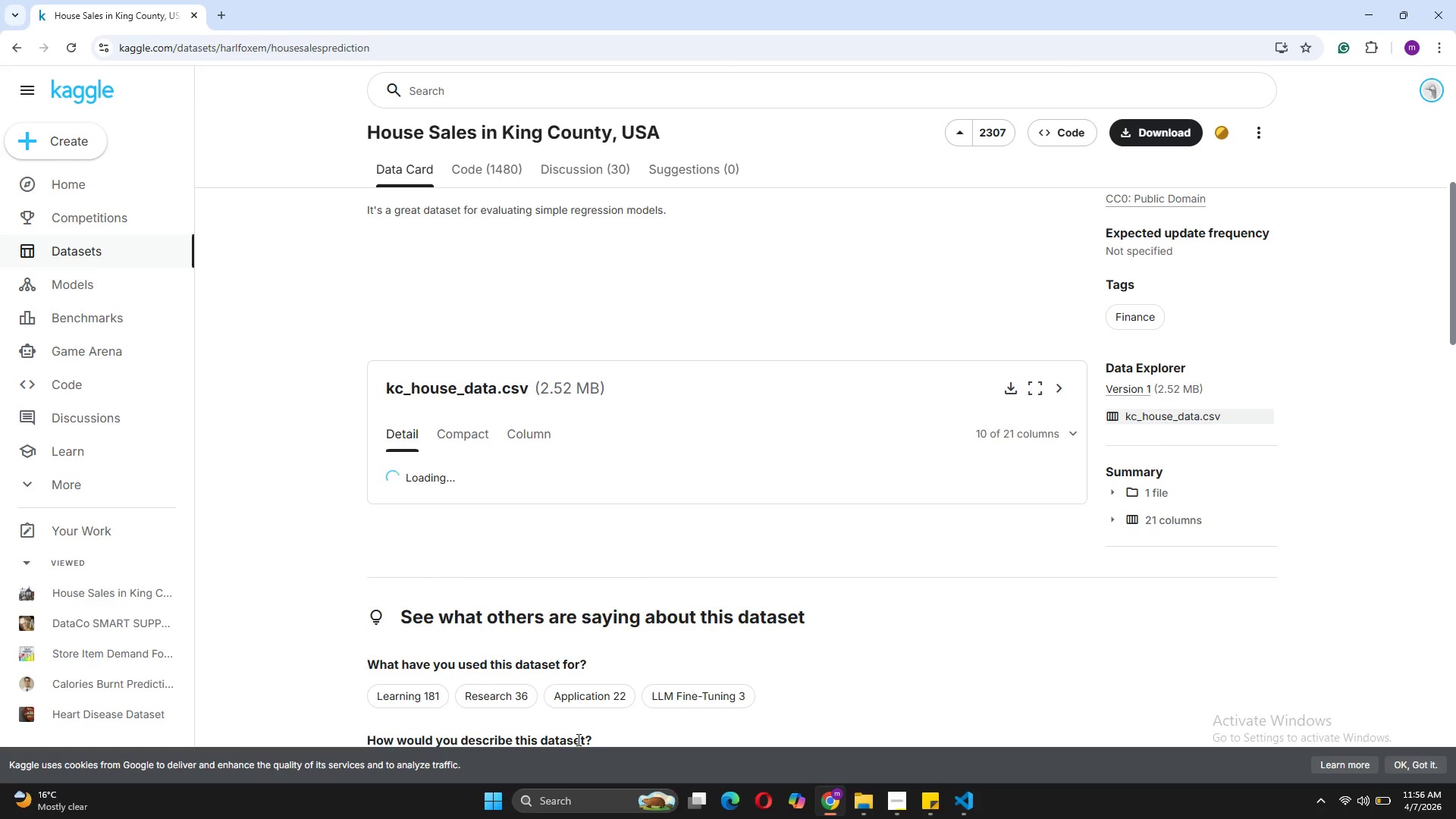 
mouse_move([650, 579])
 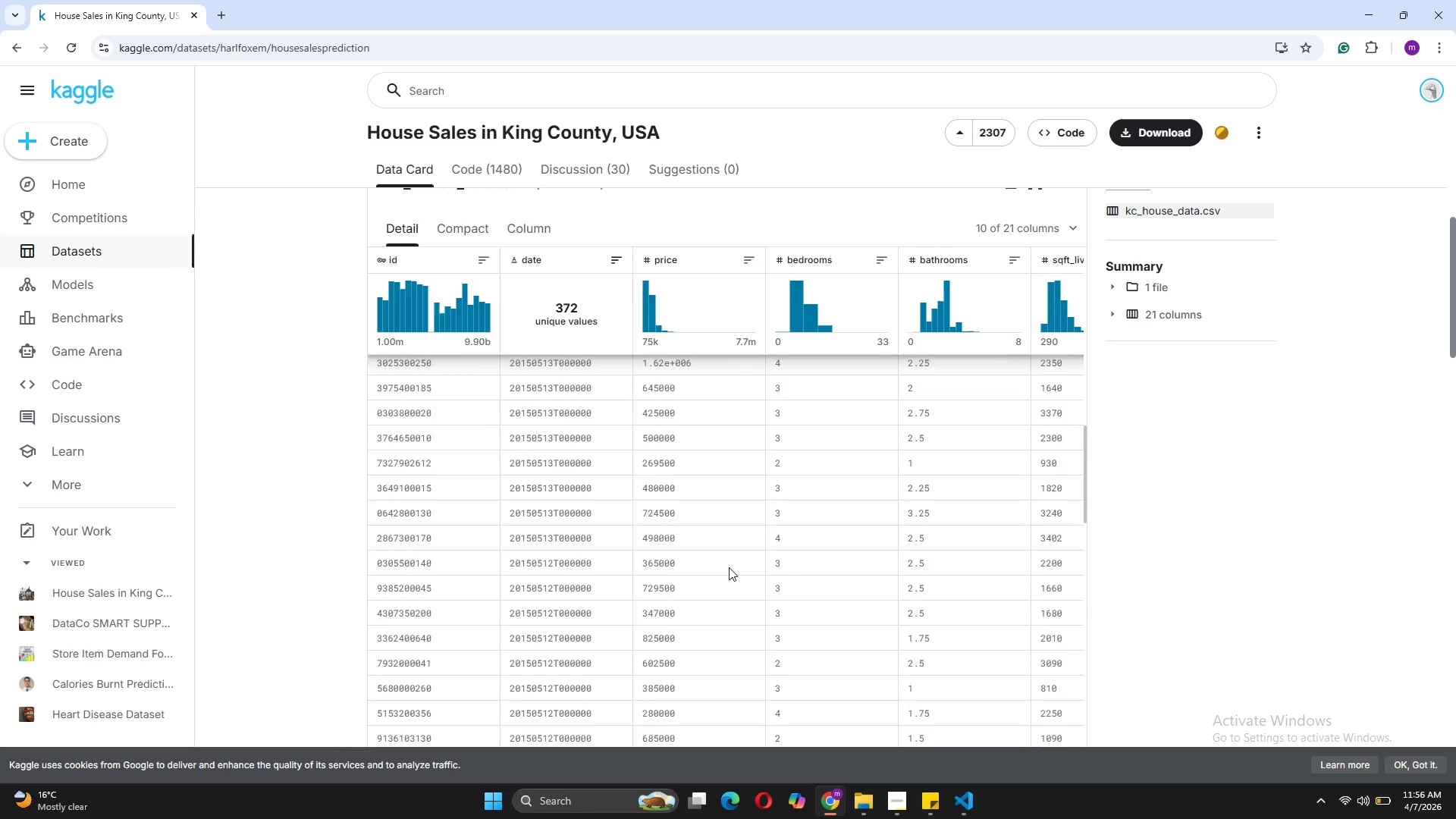 
wait(5.65)
 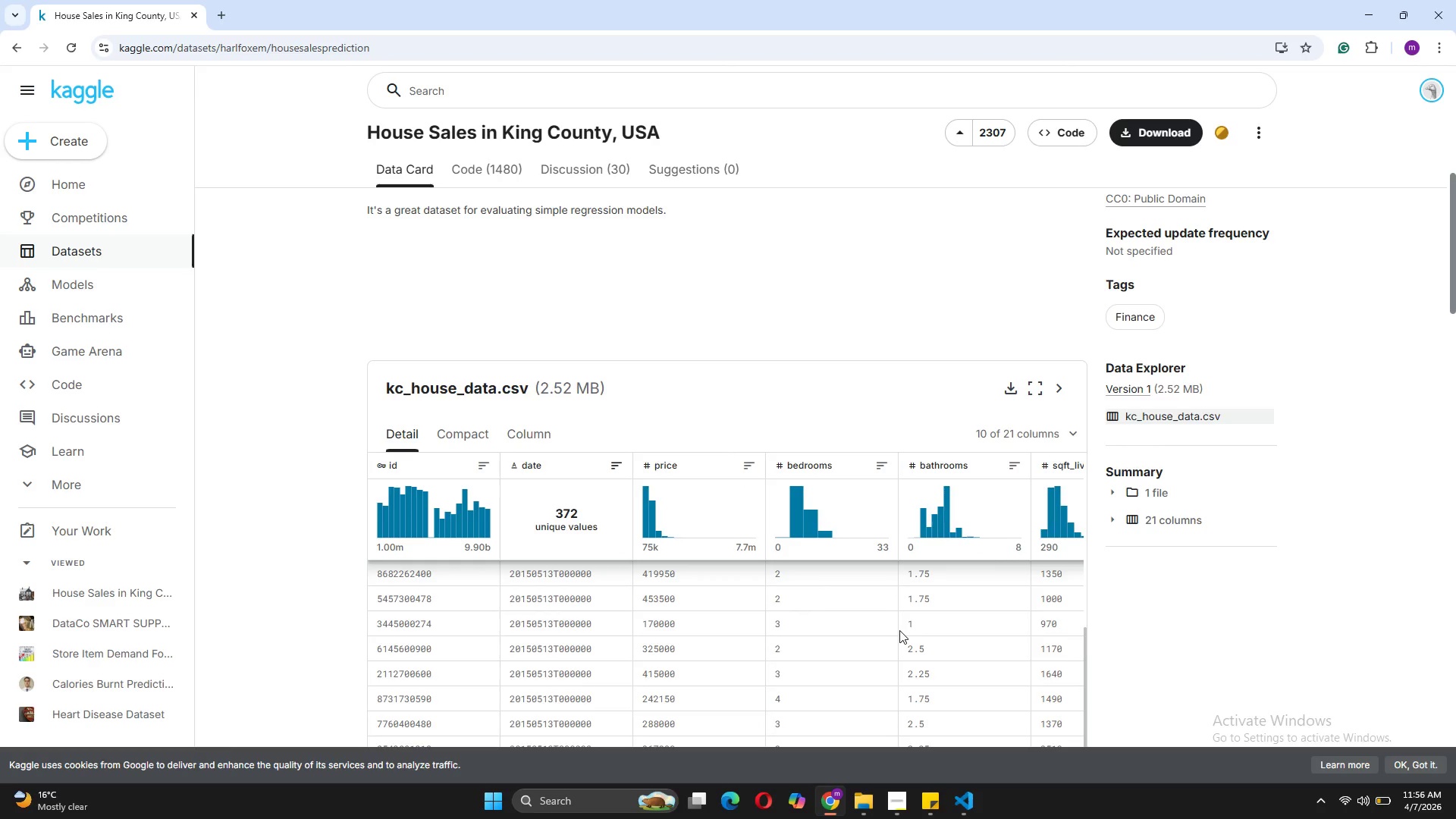 
left_click([542, 308])
 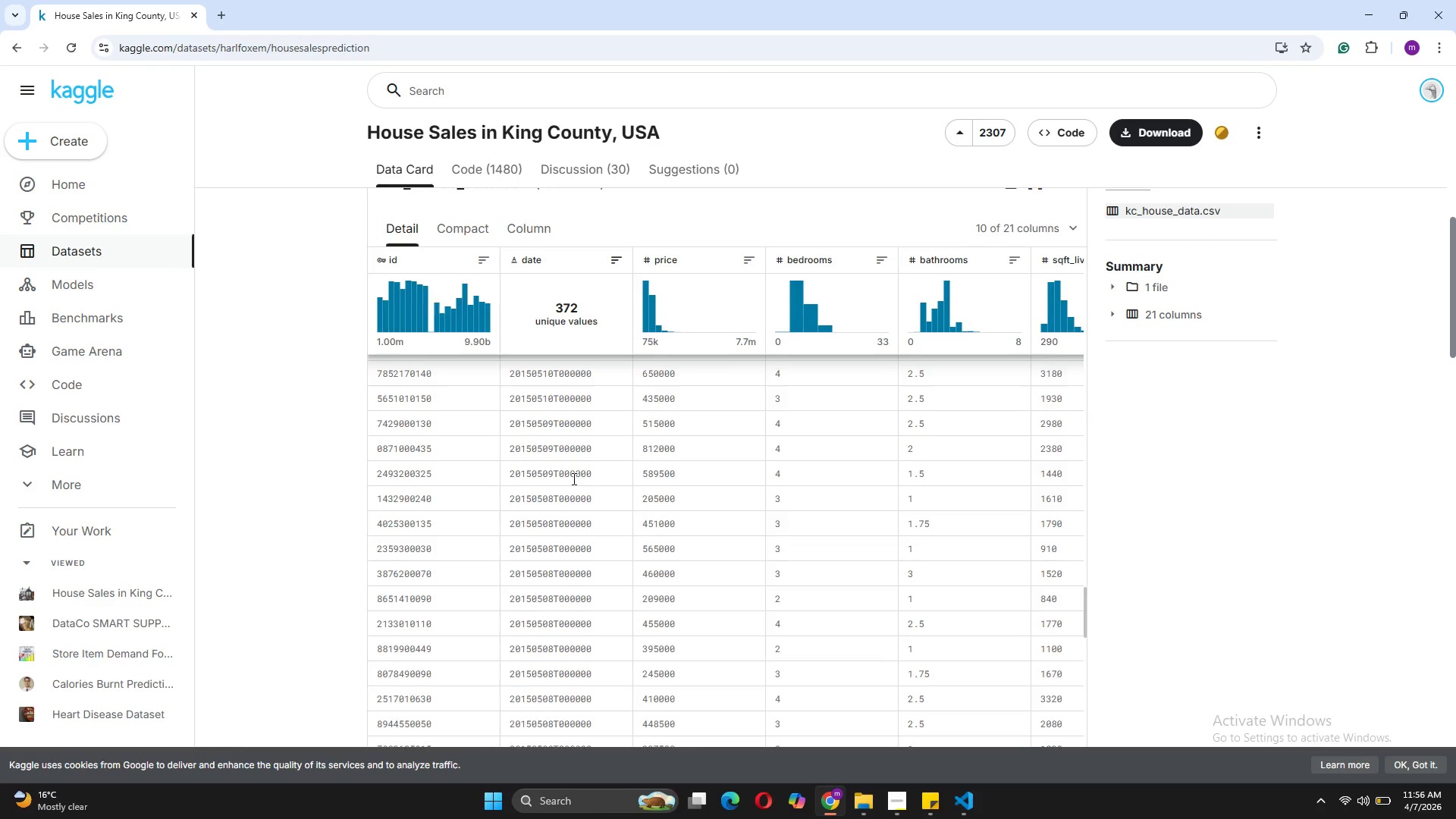 
wait(37.3)
 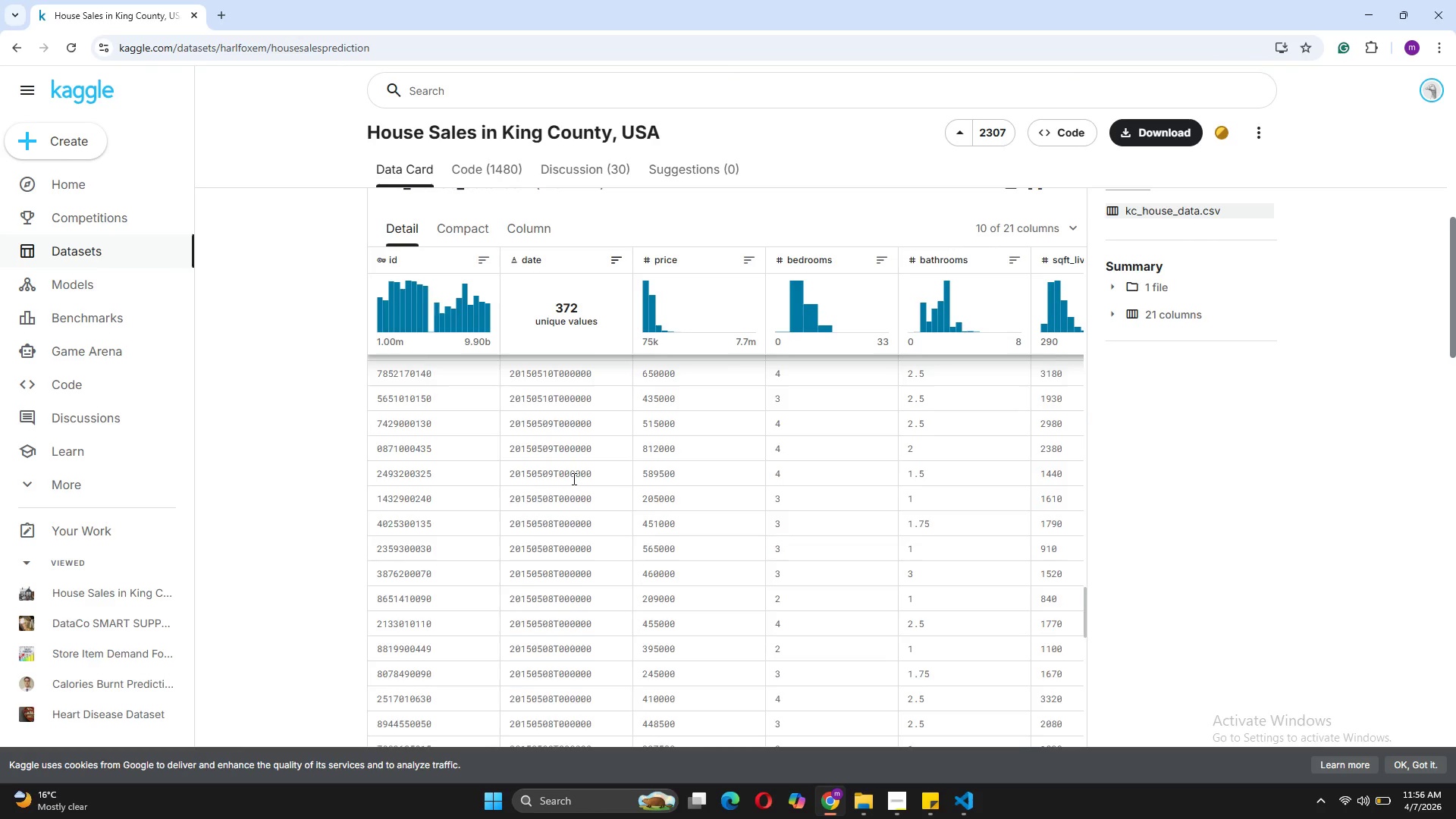 
left_click([968, 794])
 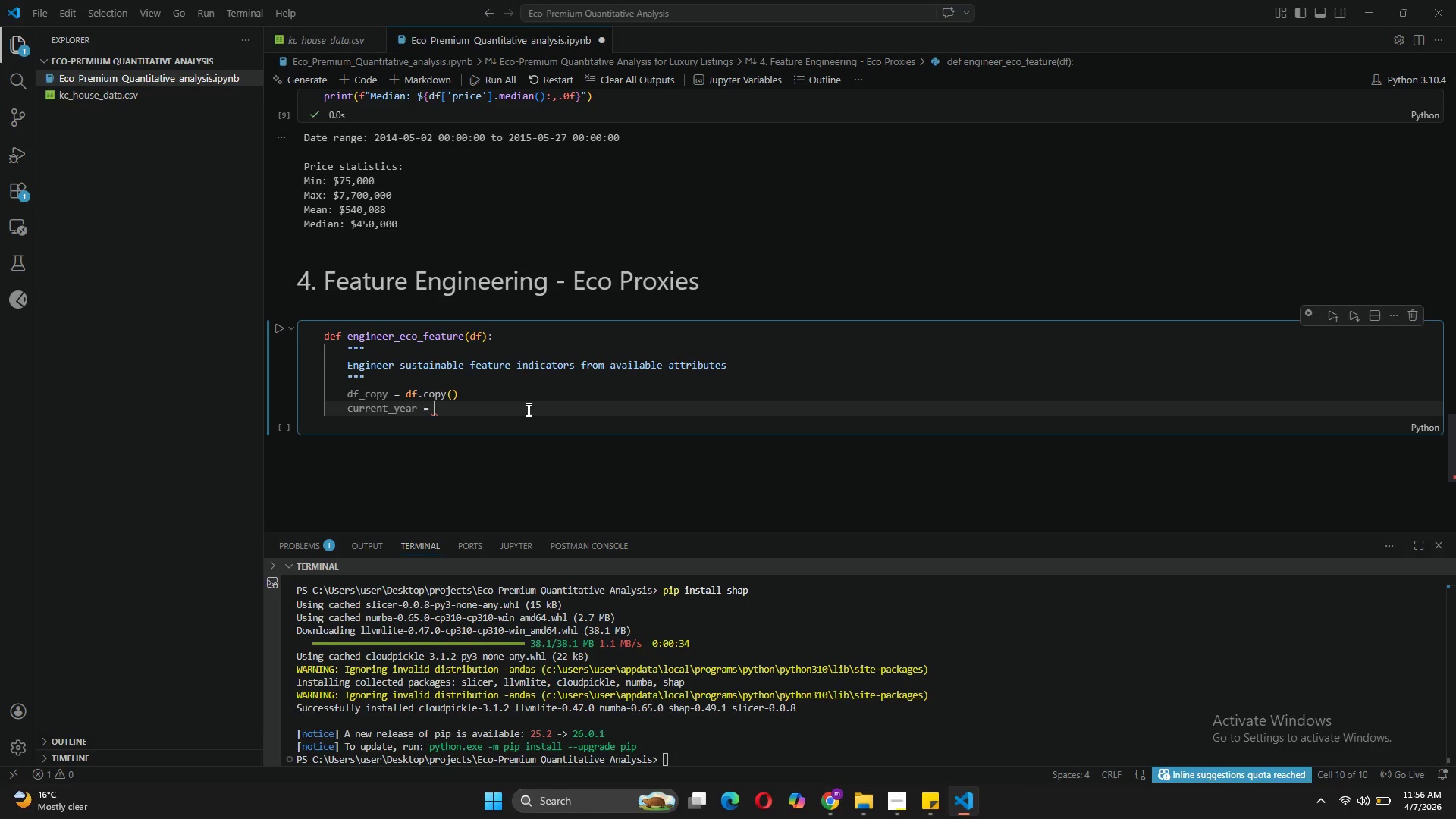 
key(Backspace)
key(Backspace)
key(Backspace)
key(Backspace)
key(Backspace)
key(Backspace)
key(Backspace)
type(year = )
 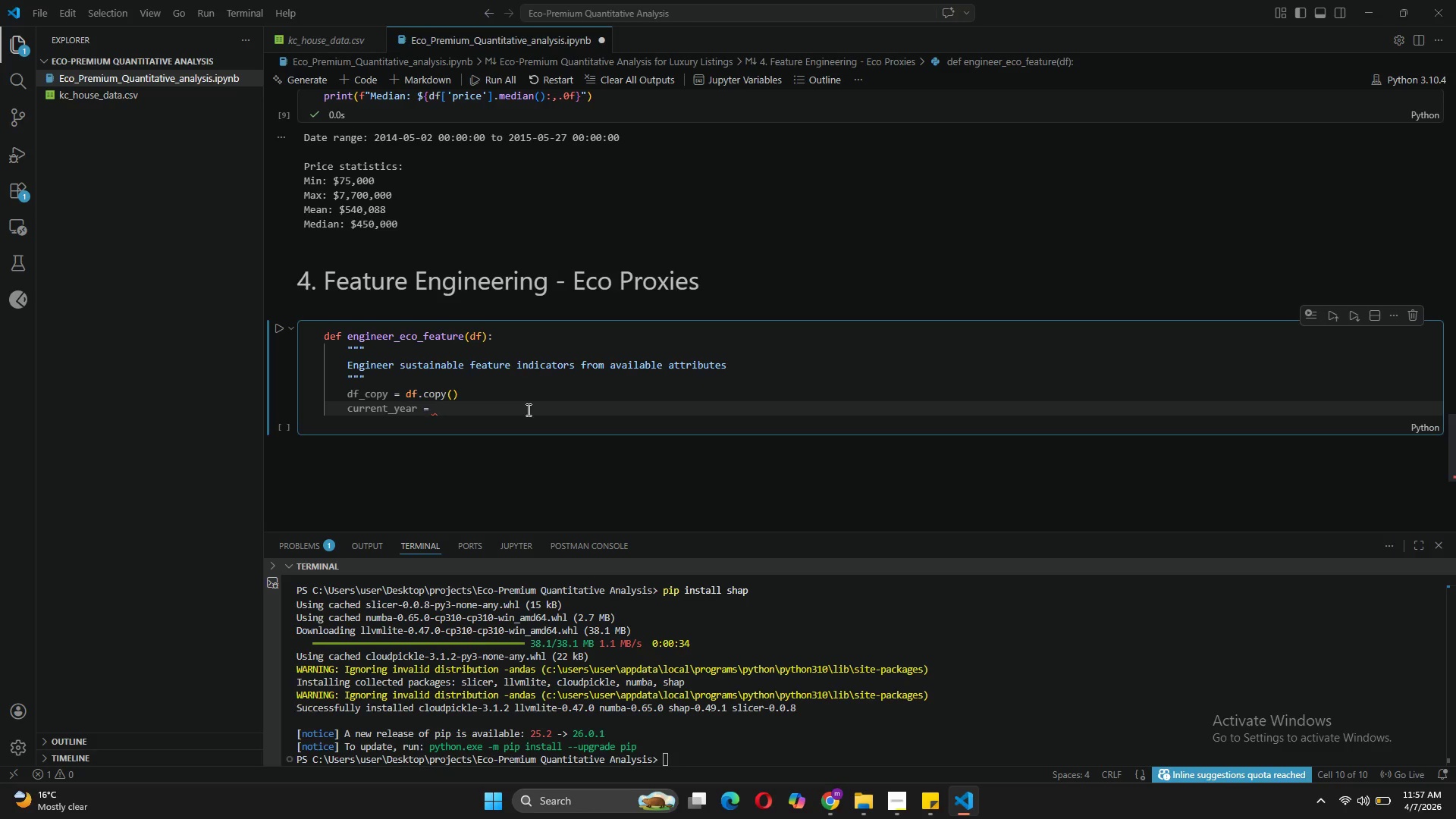 
wait(7.75)
 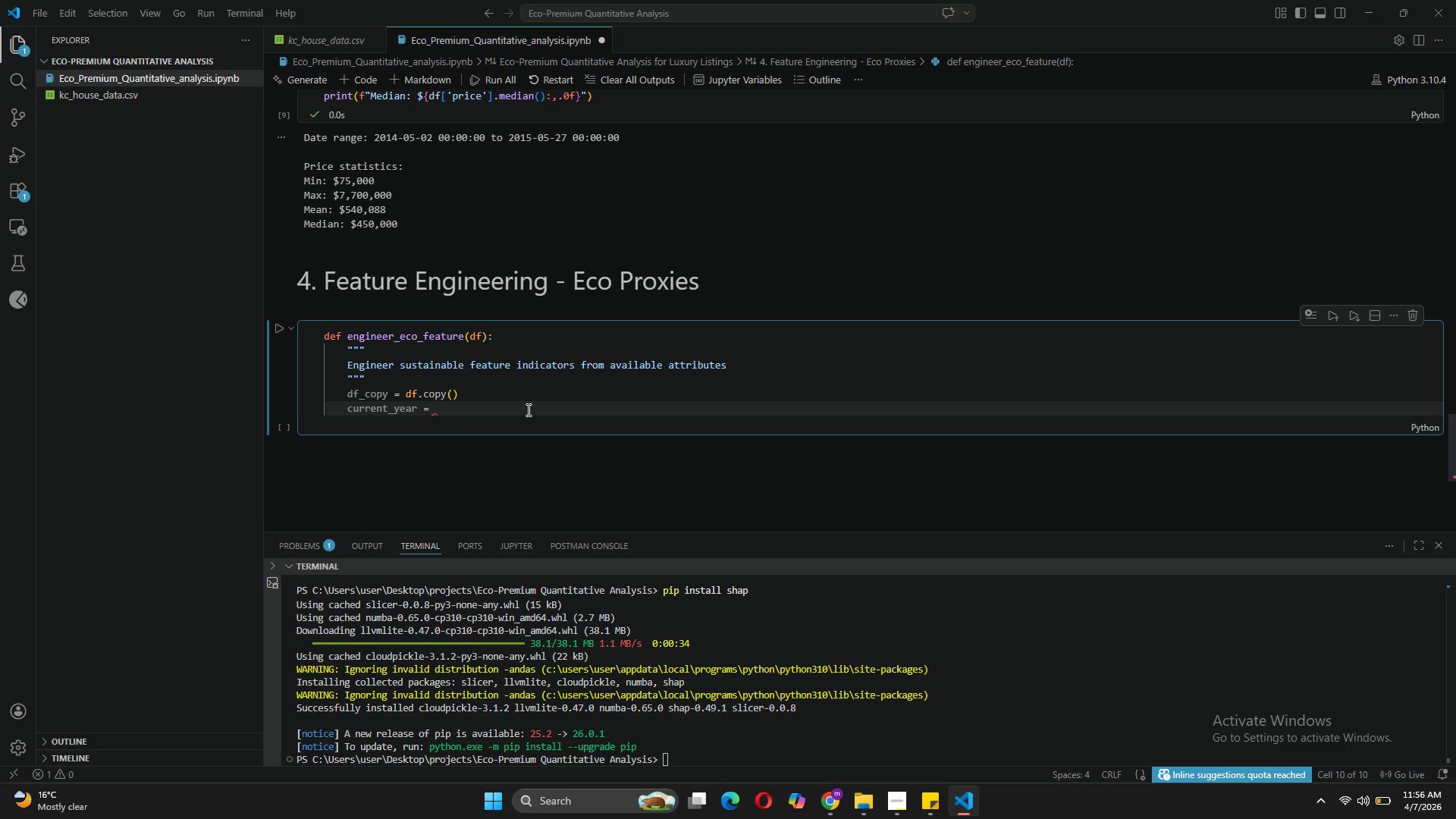 
key(Backspace)
 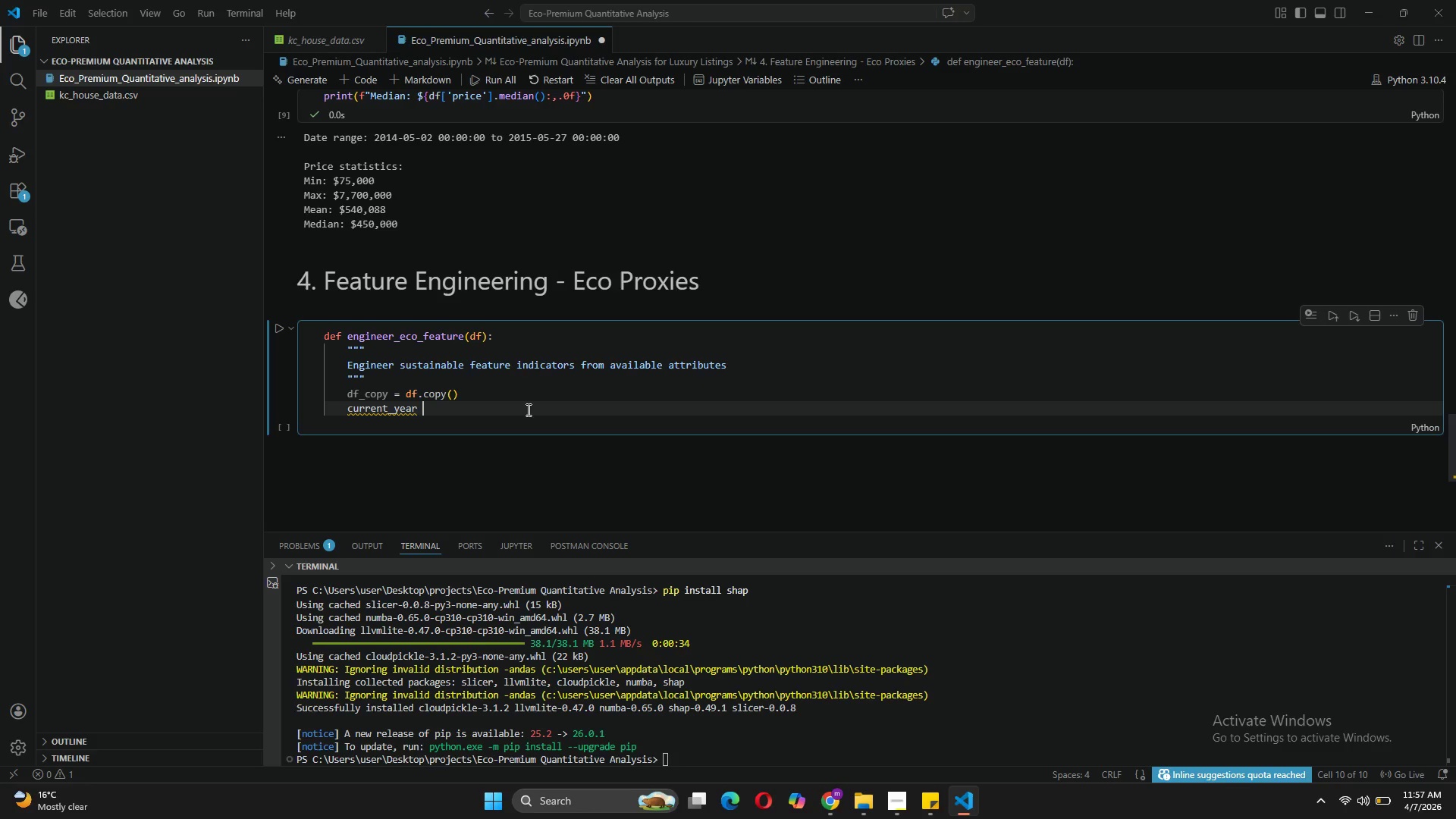 
key(Backspace)
 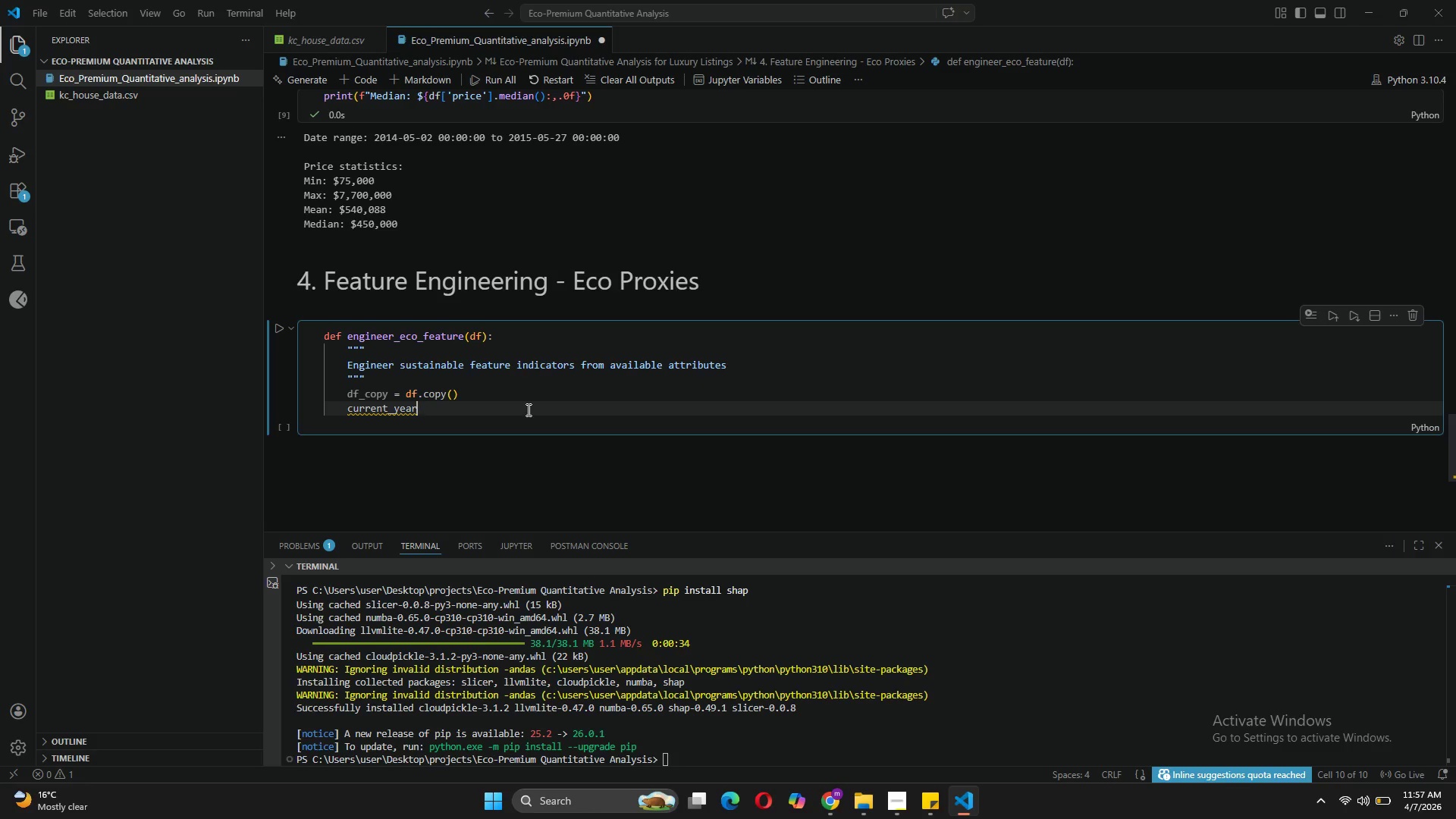 
key(Backspace)
 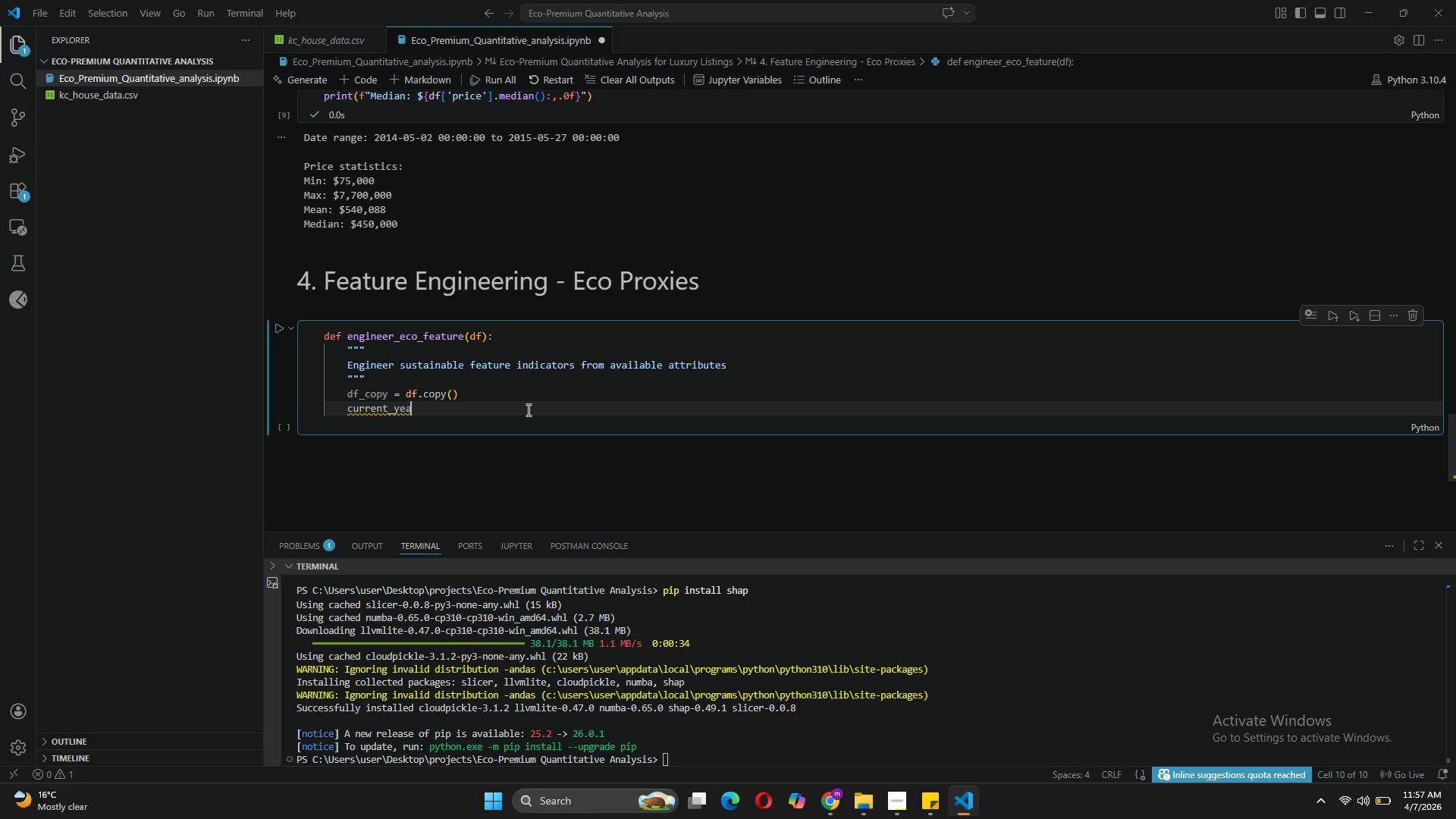 
hold_key(key=Backspace, duration=0.58)
 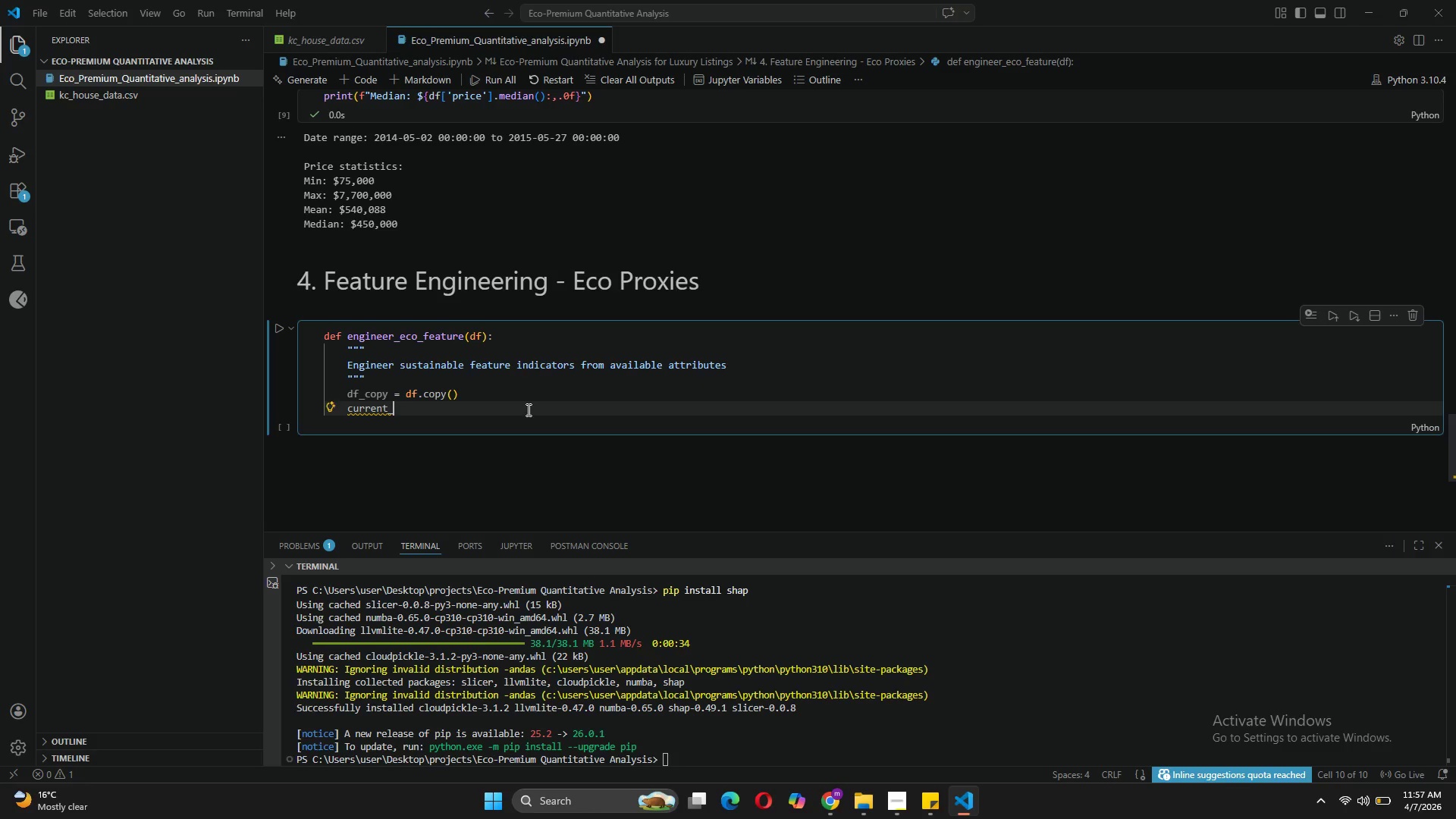 
key(Backspace)
 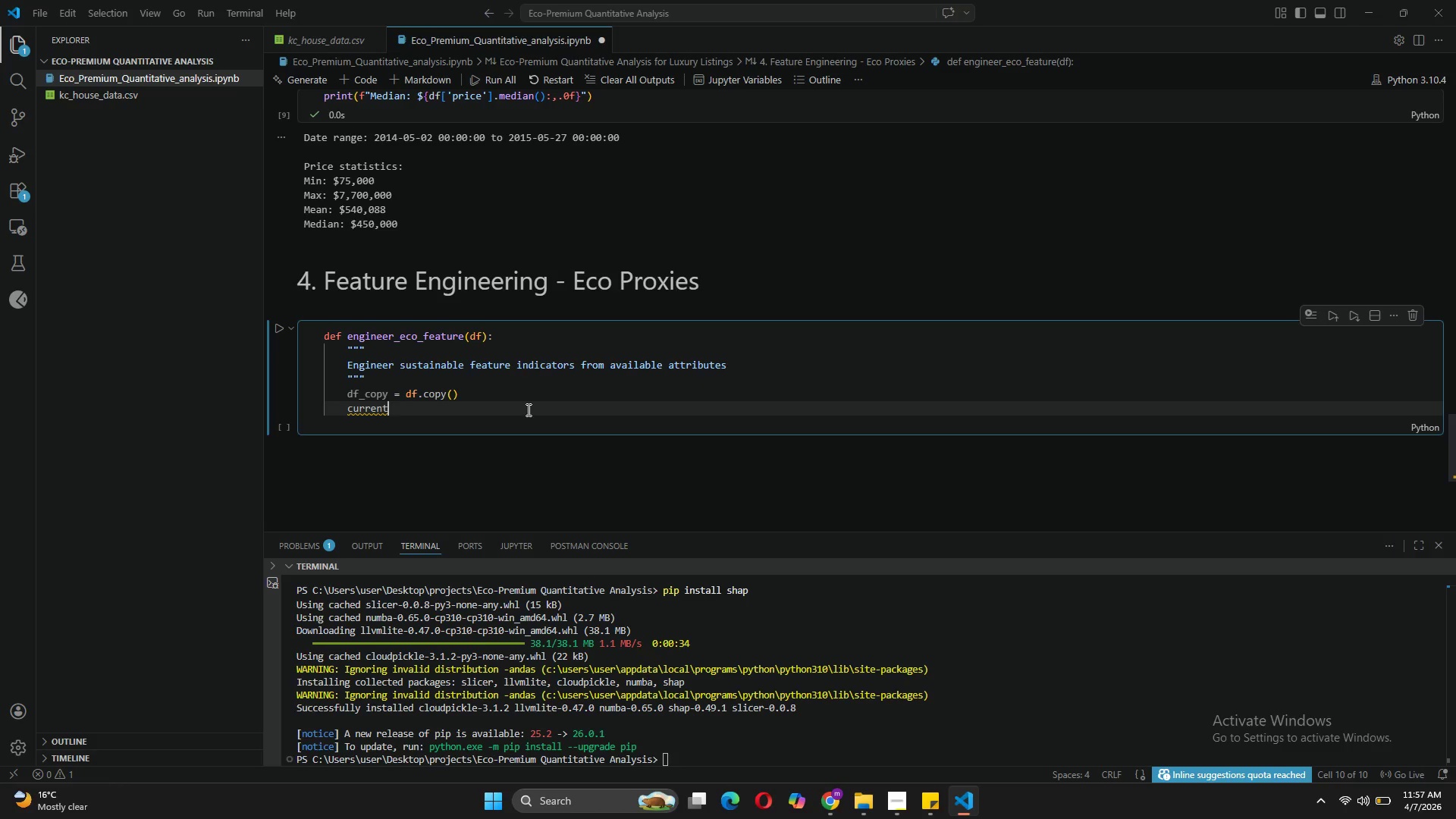 
key(Backspace)
 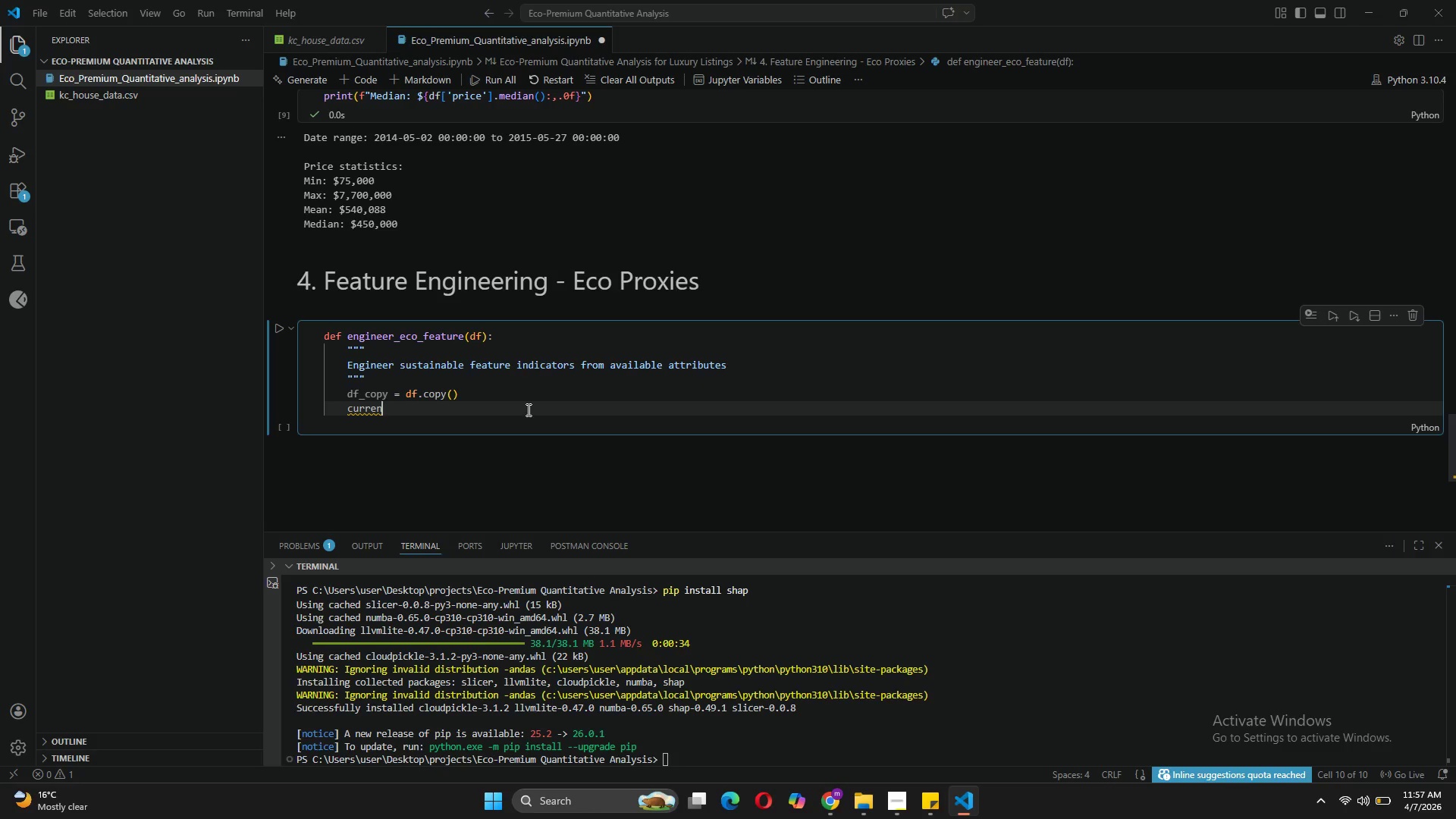 
key(Backspace)
 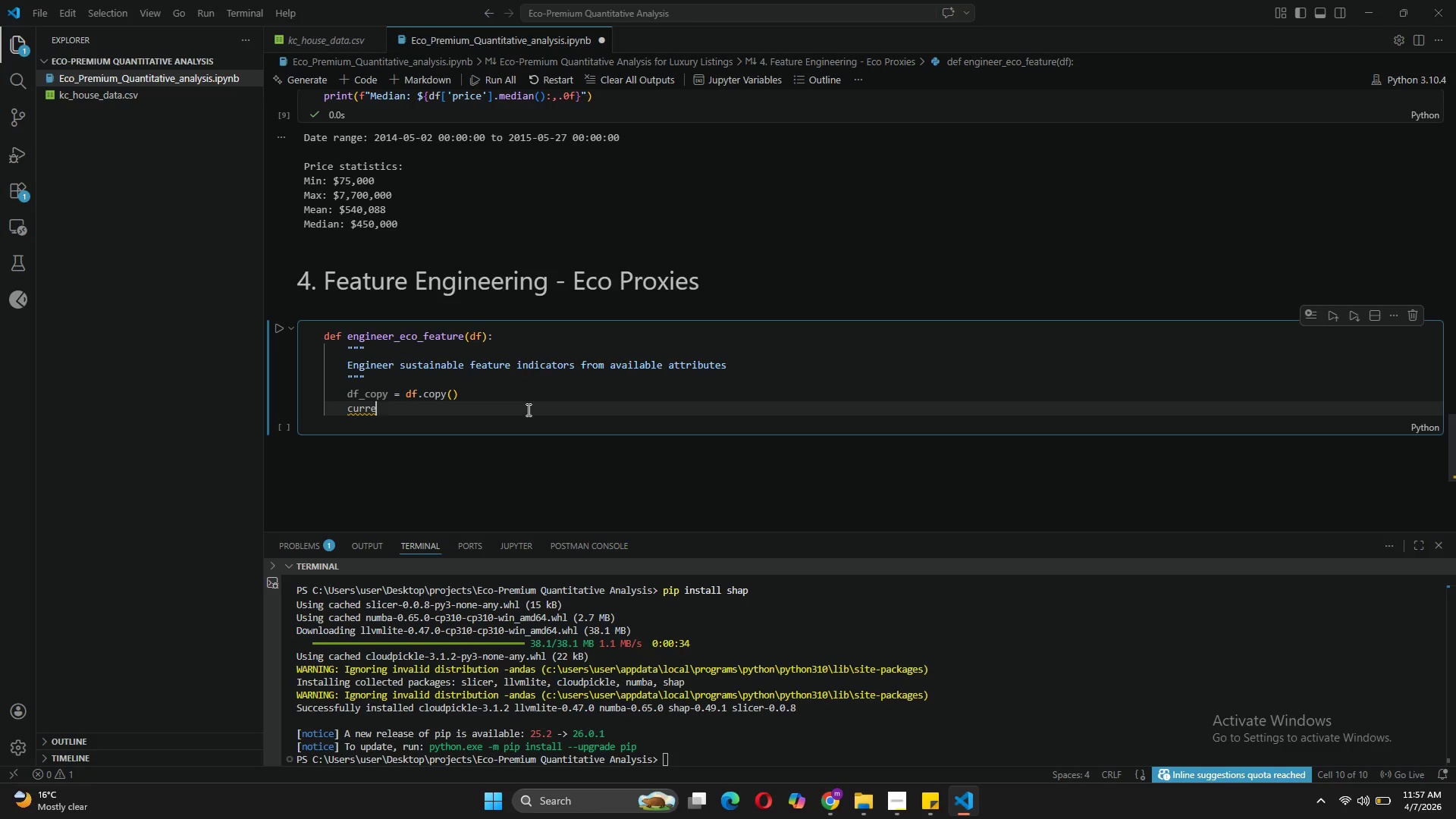 
key(Backspace)
 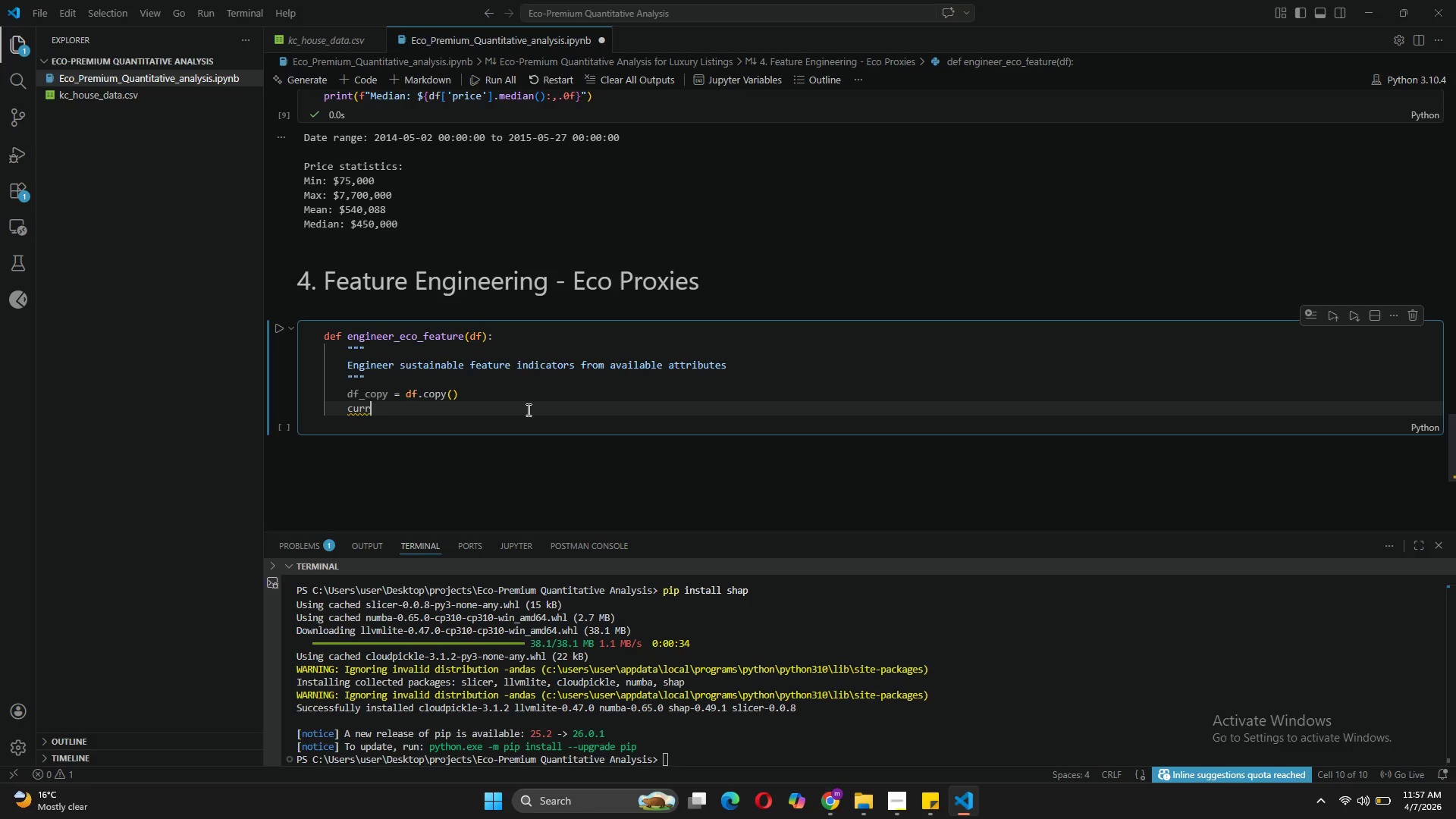 
key(Backspace)
 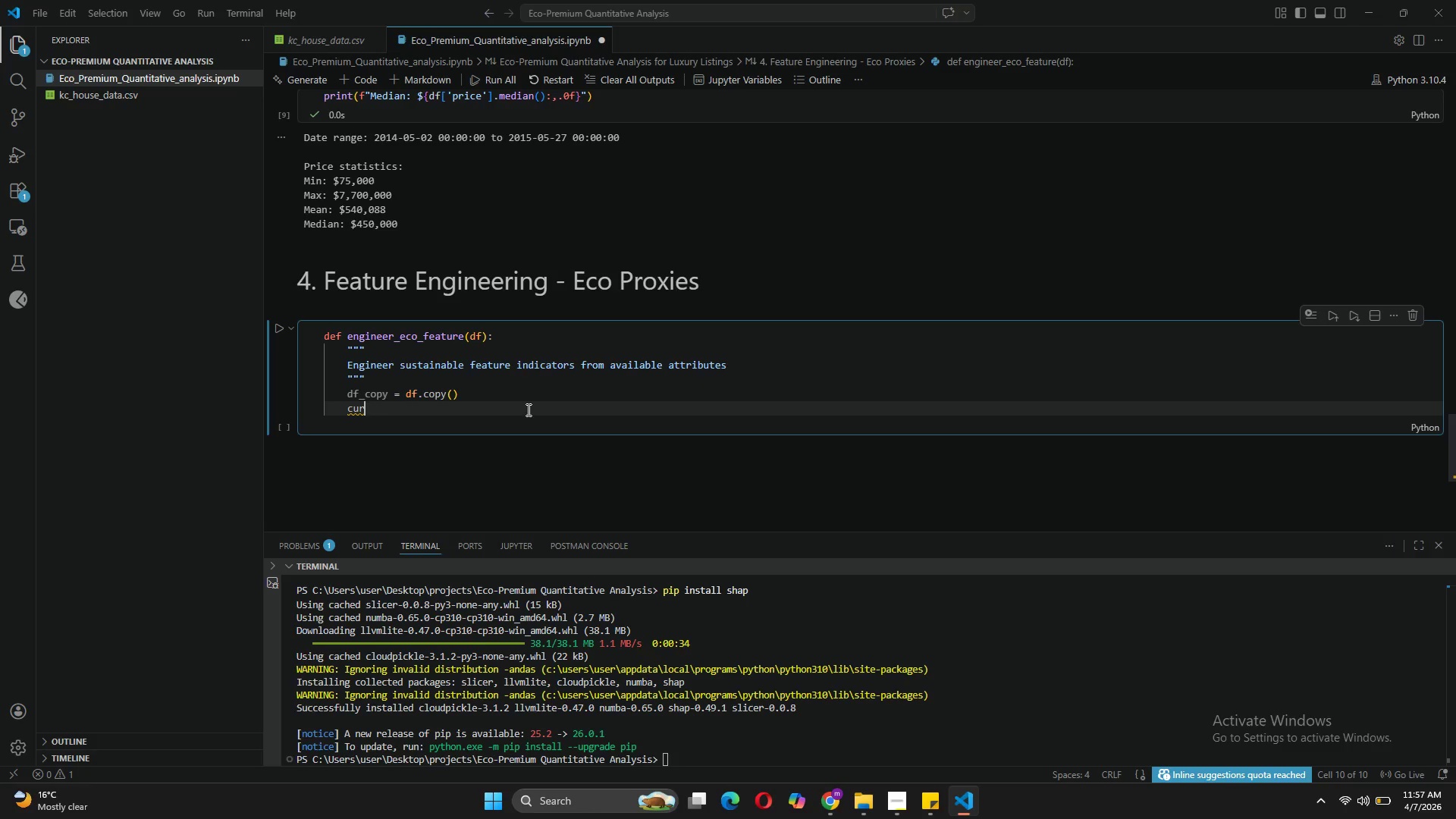 
key(Backspace)
 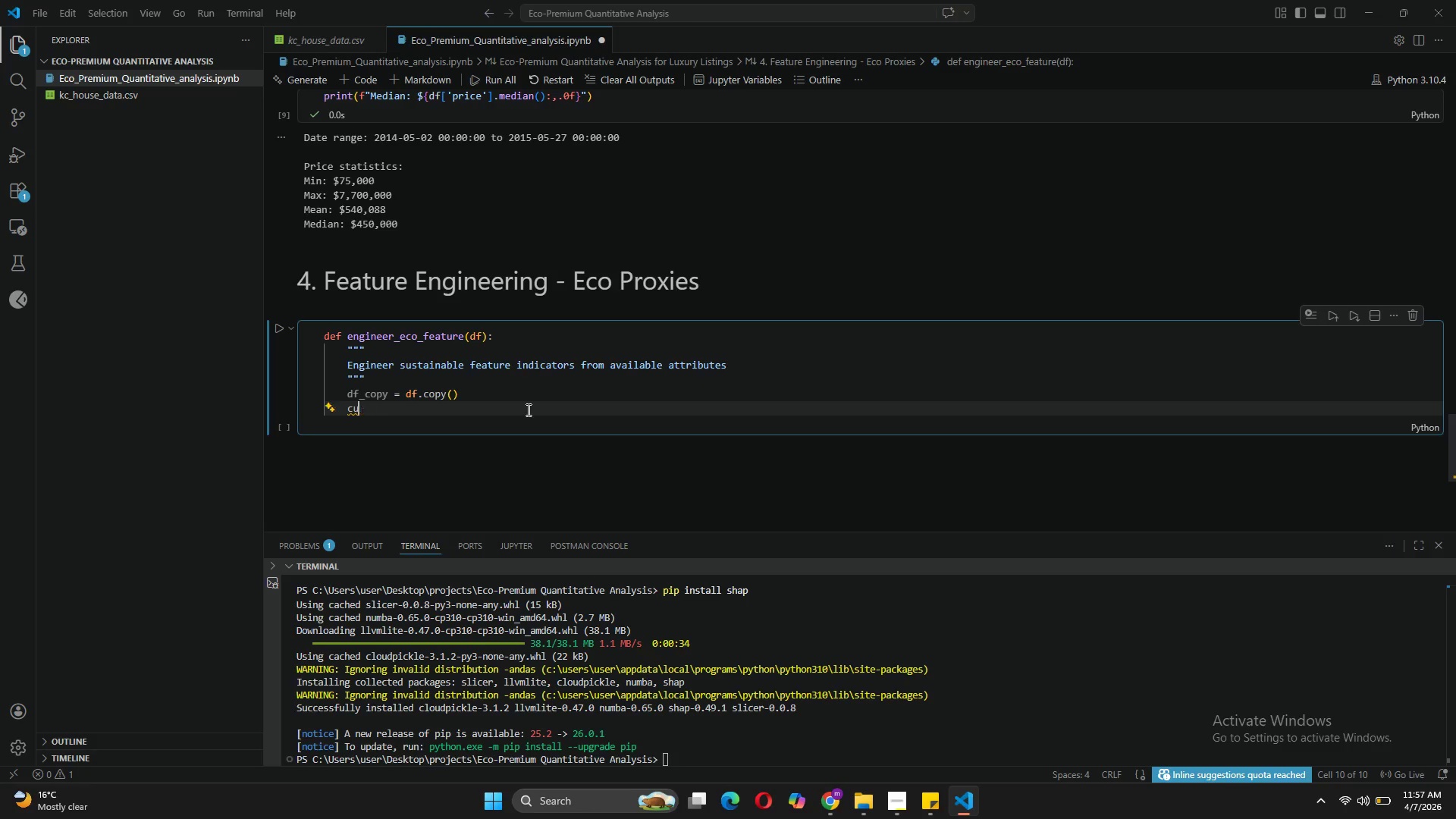 
key(Backspace)
 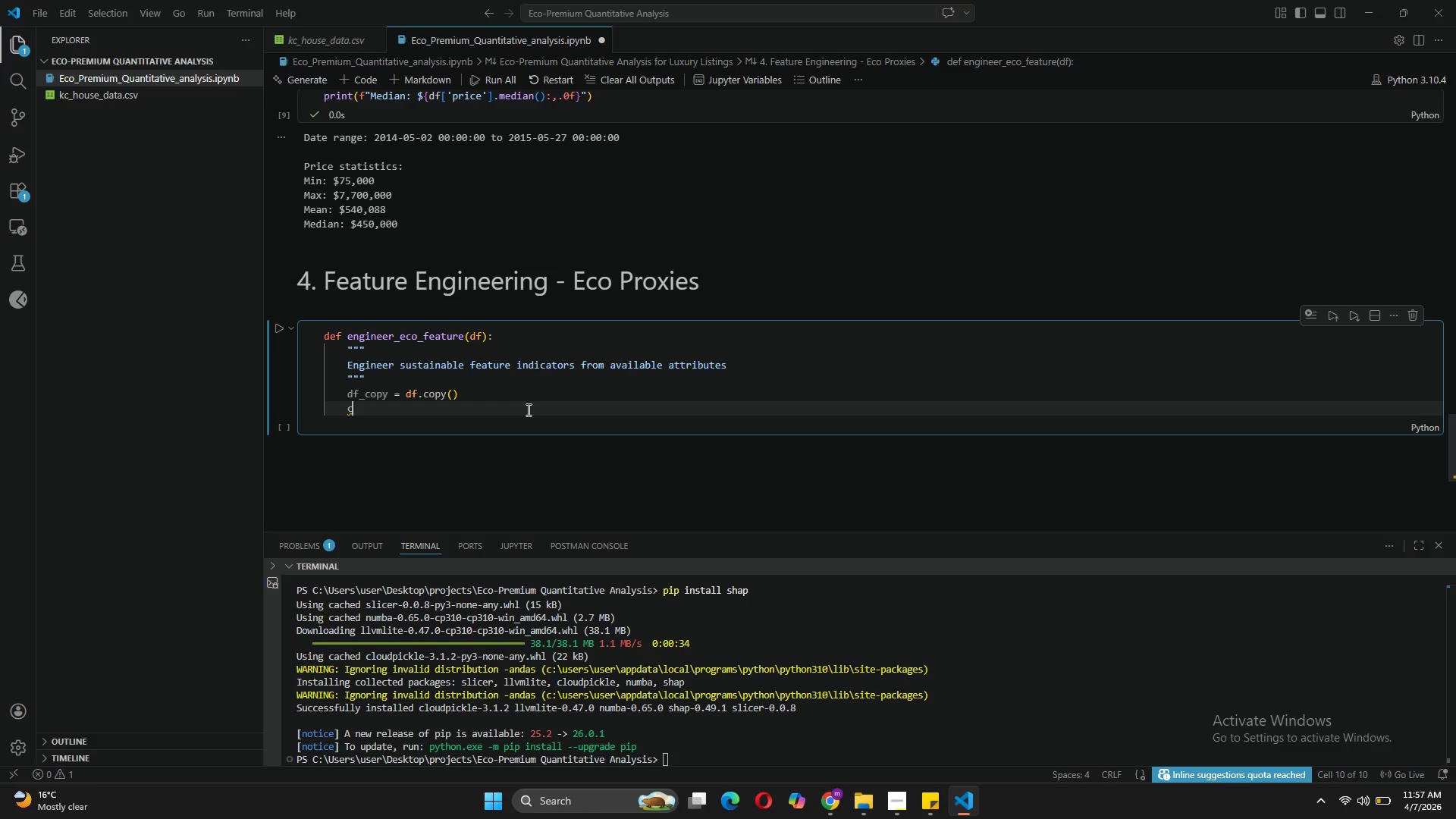 
key(Backspace)
 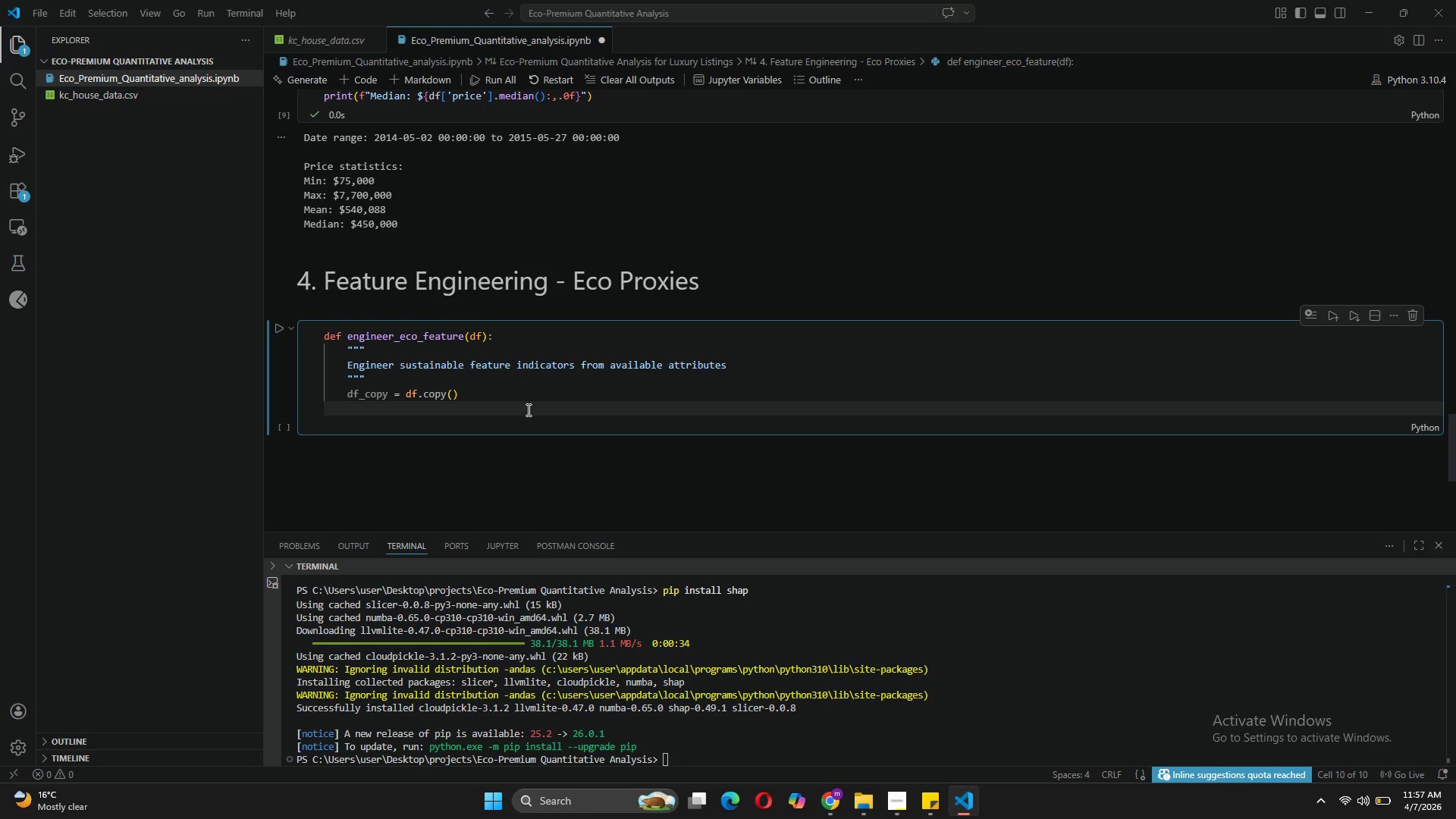 
wait(11.81)
 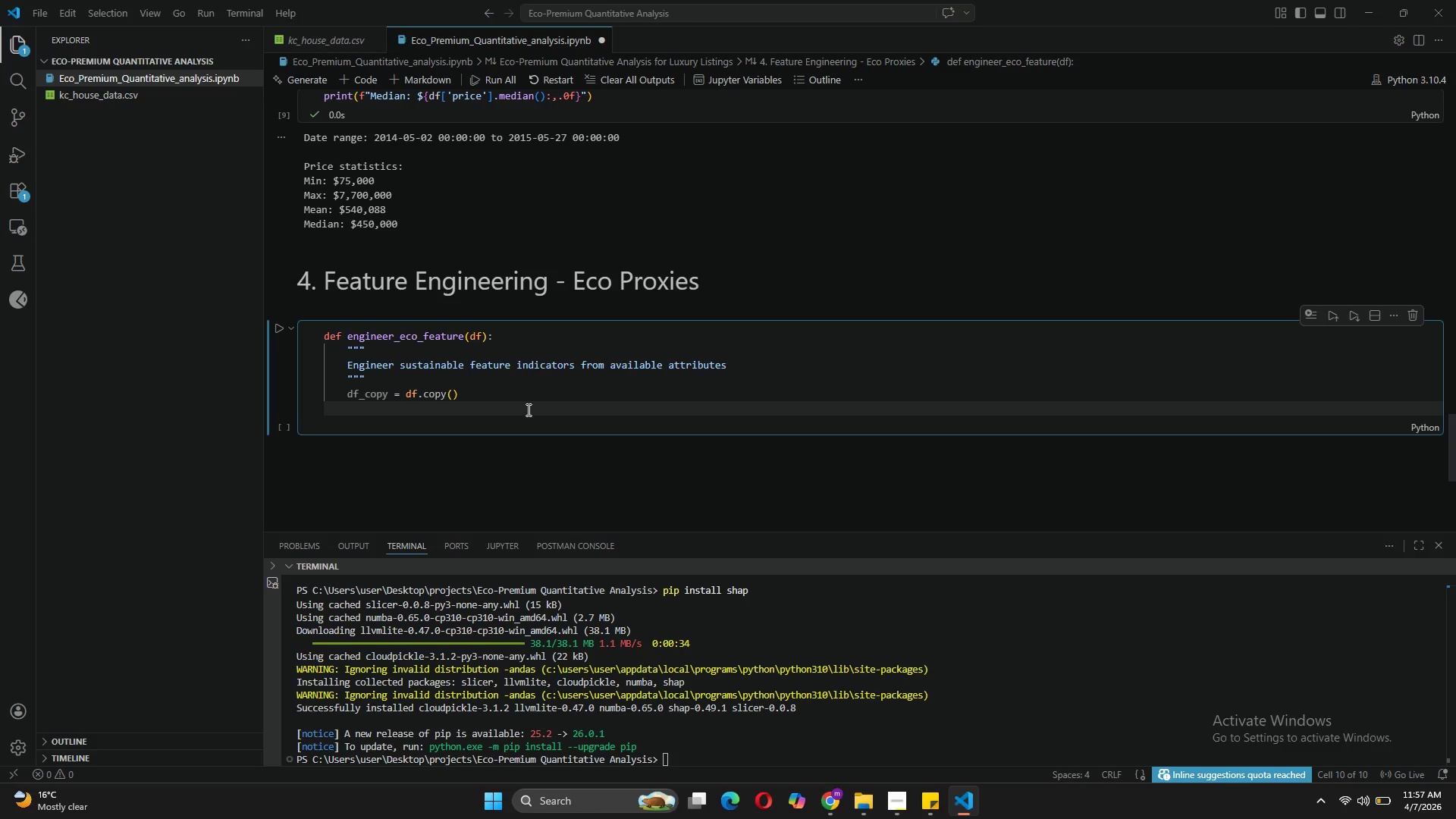 
key(Enter)
 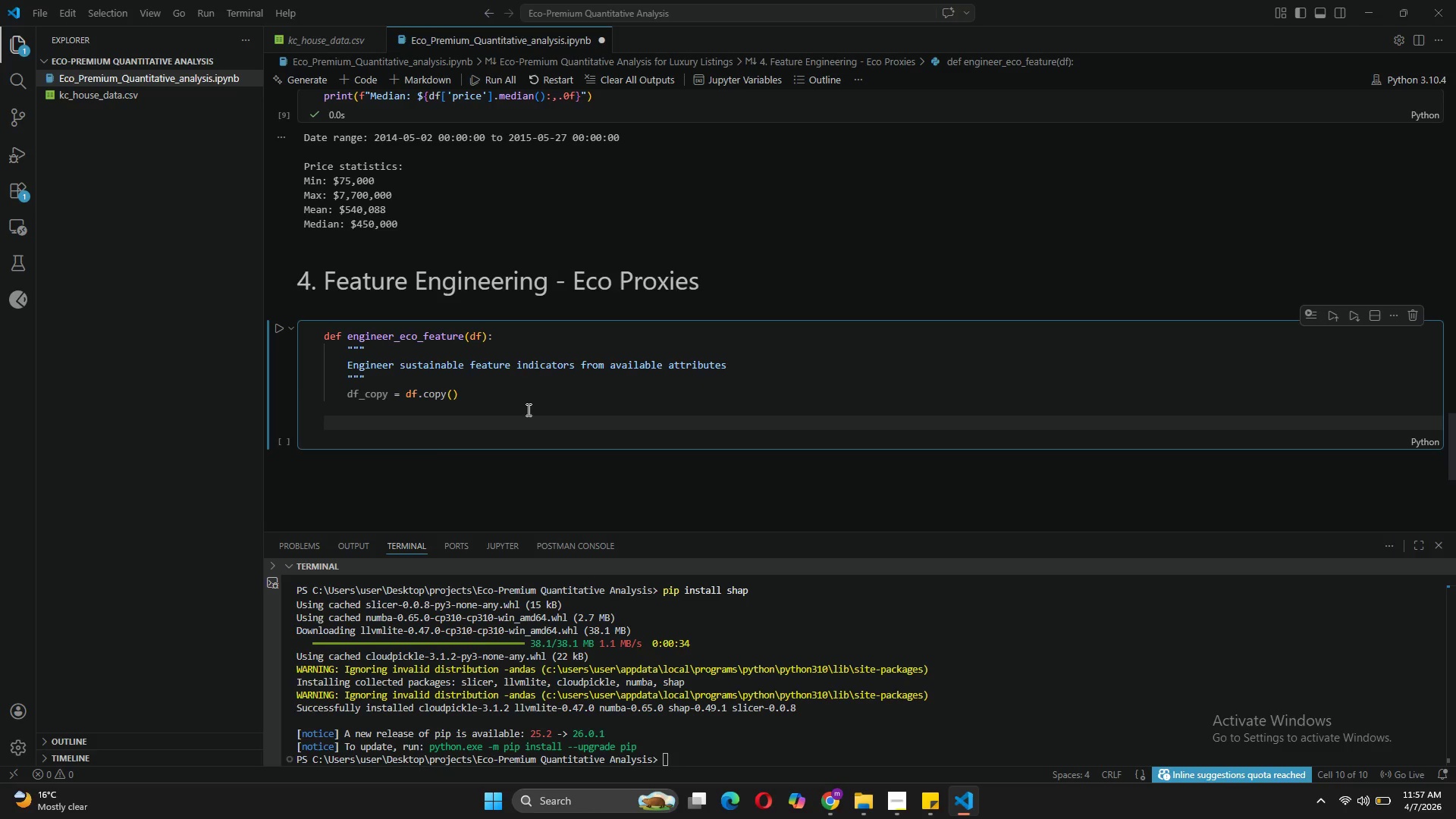 
wait(5.09)
 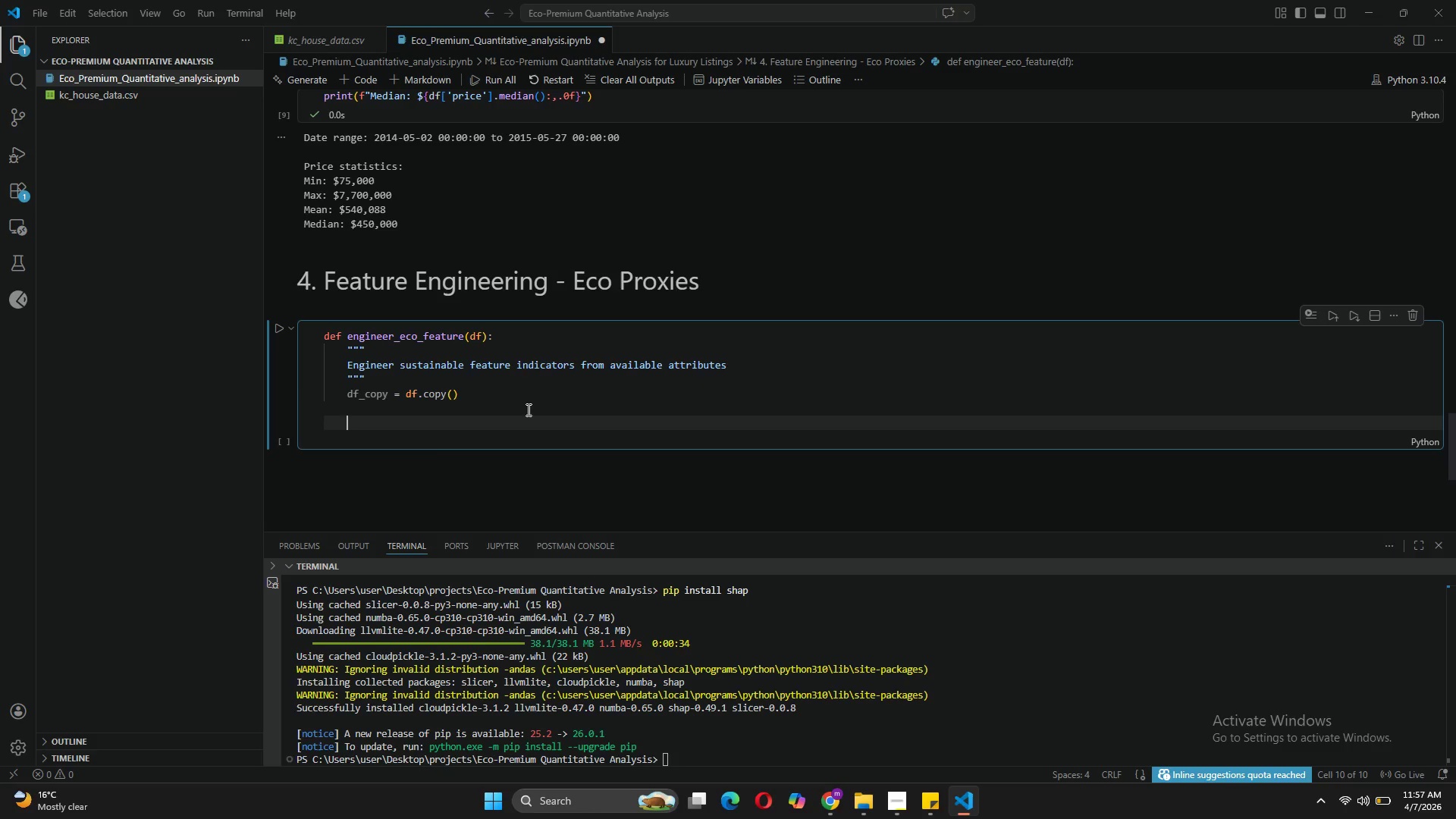 
type(#High-efficiency)
 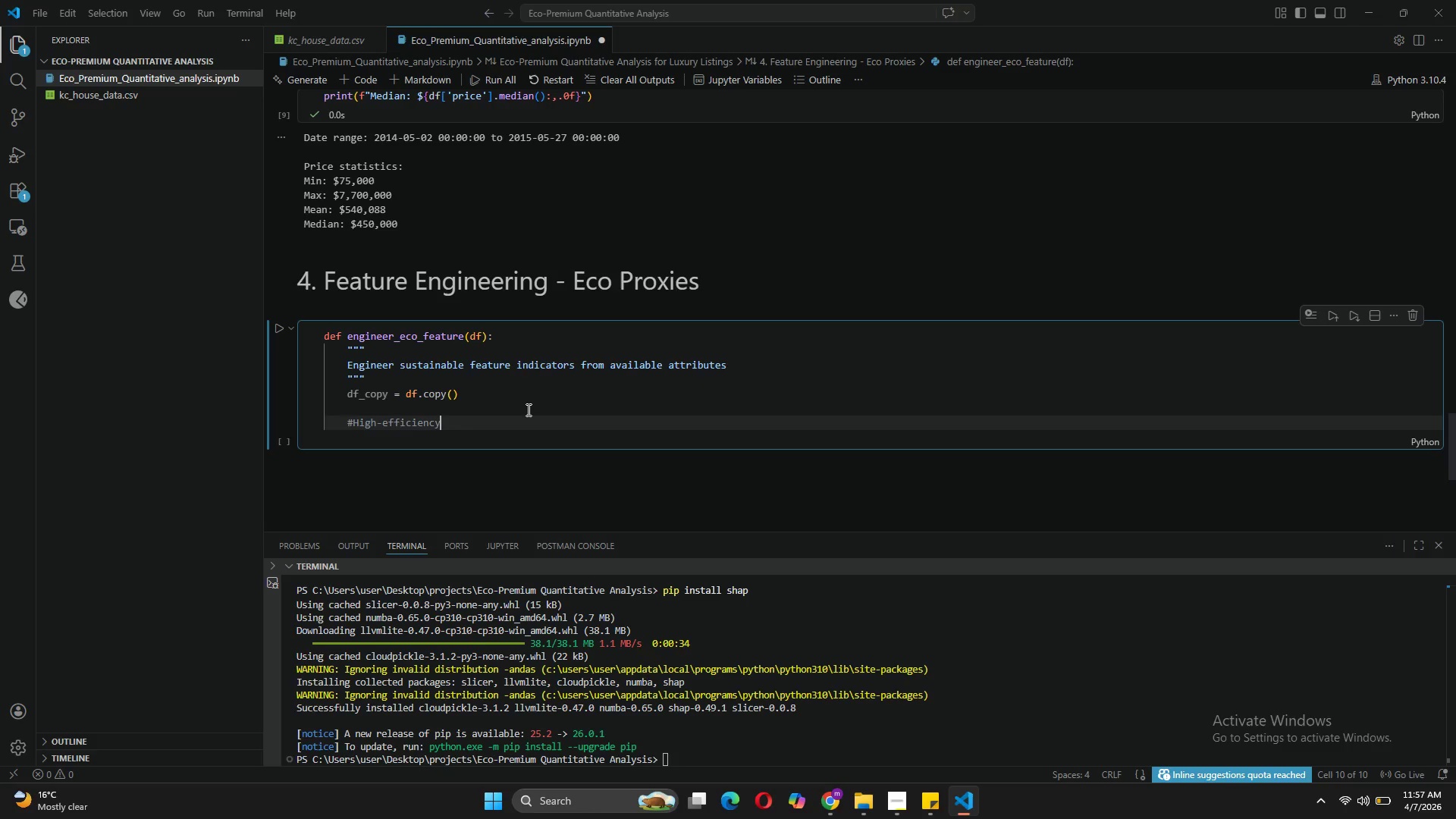 
type( proc)
key(Backspace)
type(xy )
key(Backspace)
type(: Grade indicates construction quality )
key(Backspace)
 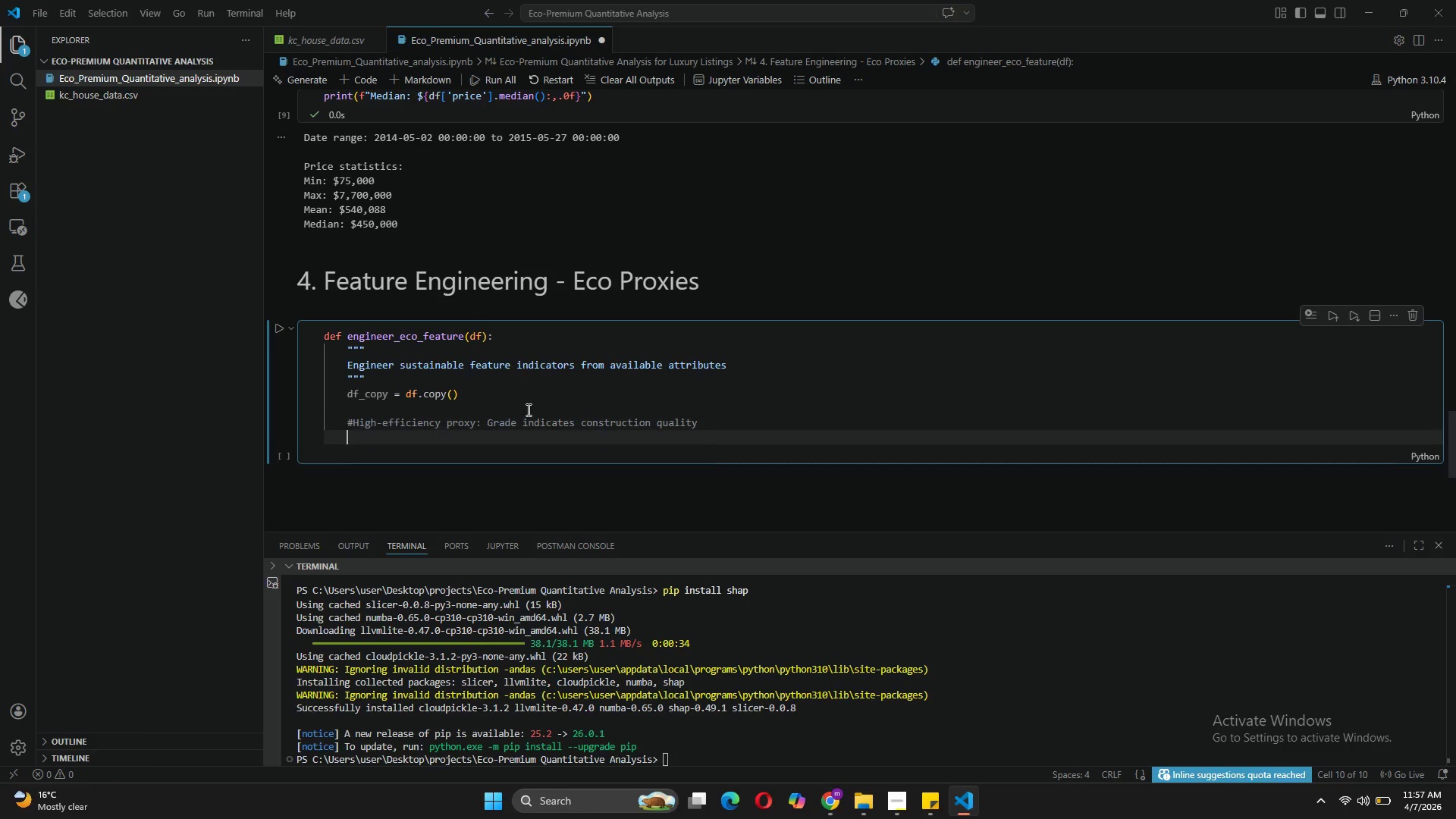 
key(Enter)
 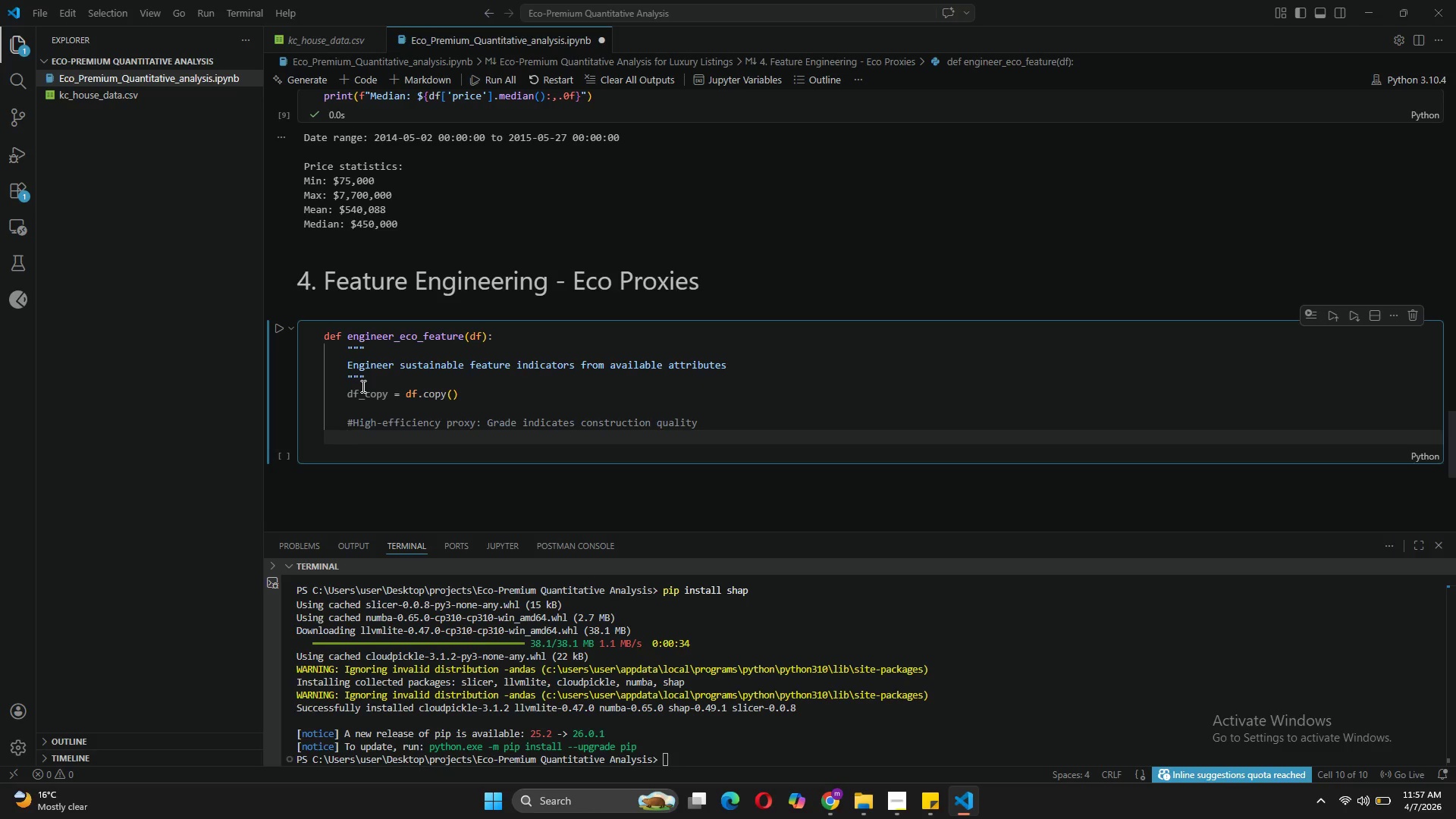 
left_click([352, 415])
 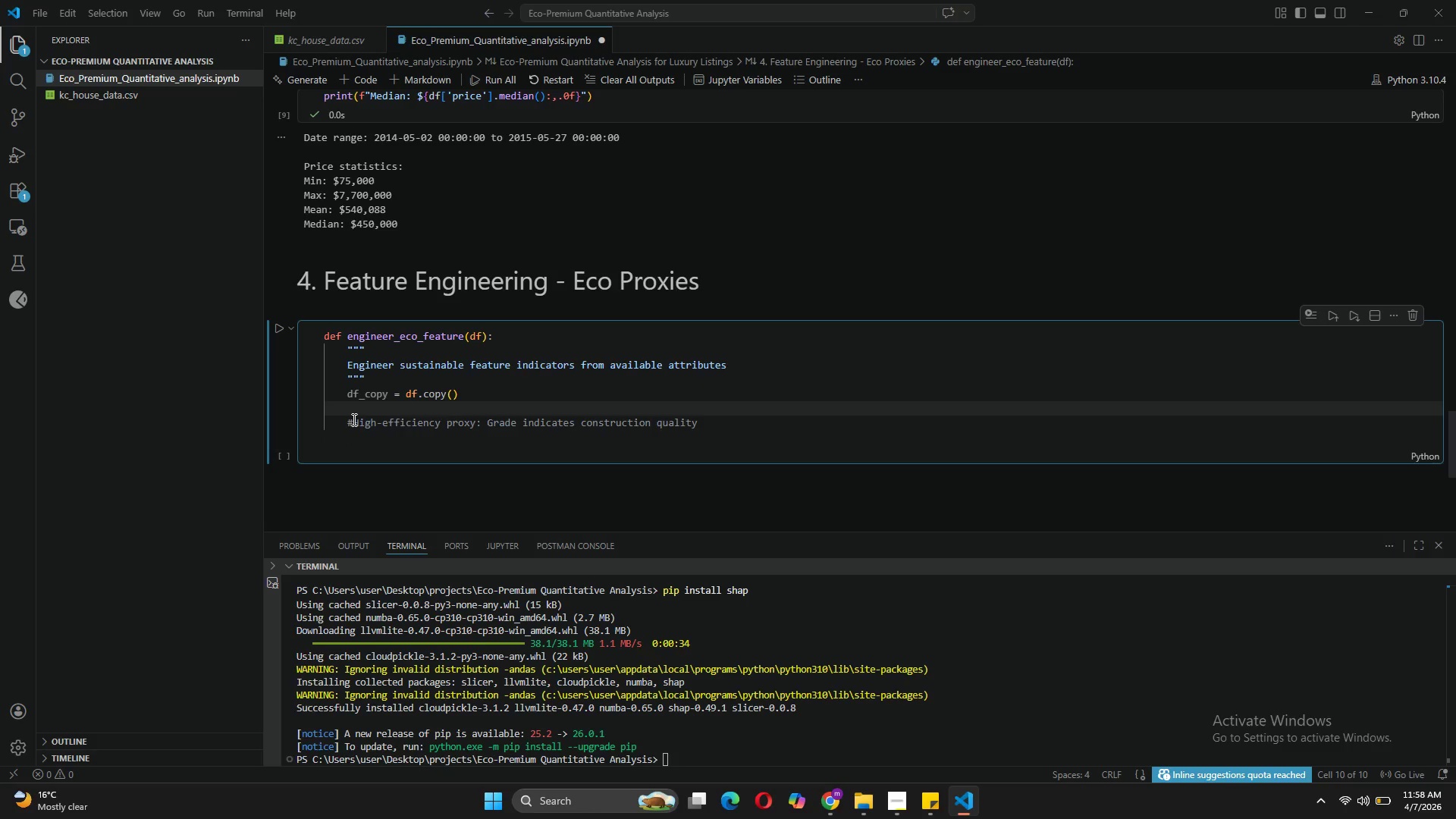 
left_click([353, 419])
 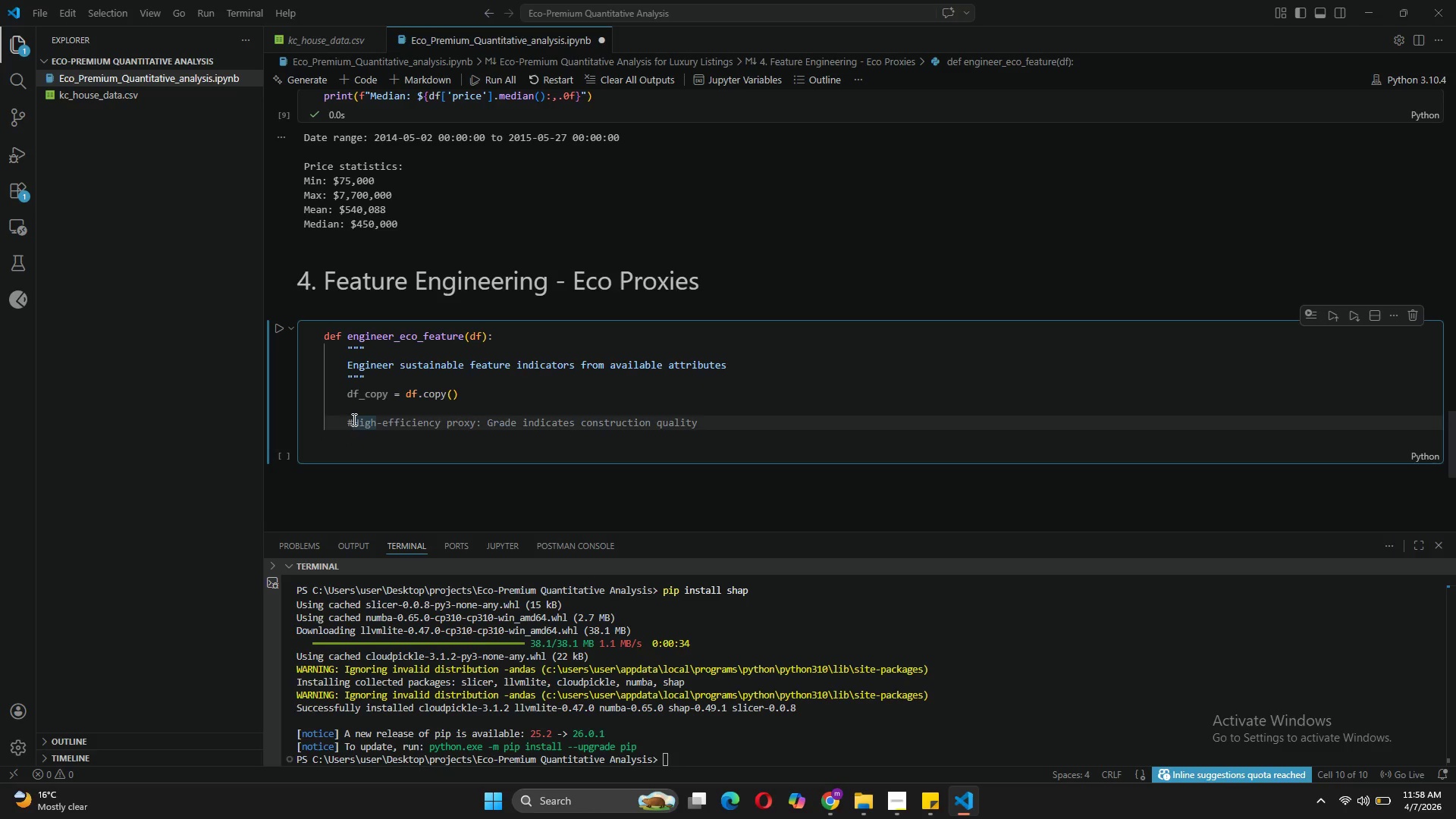 
key(Space)
 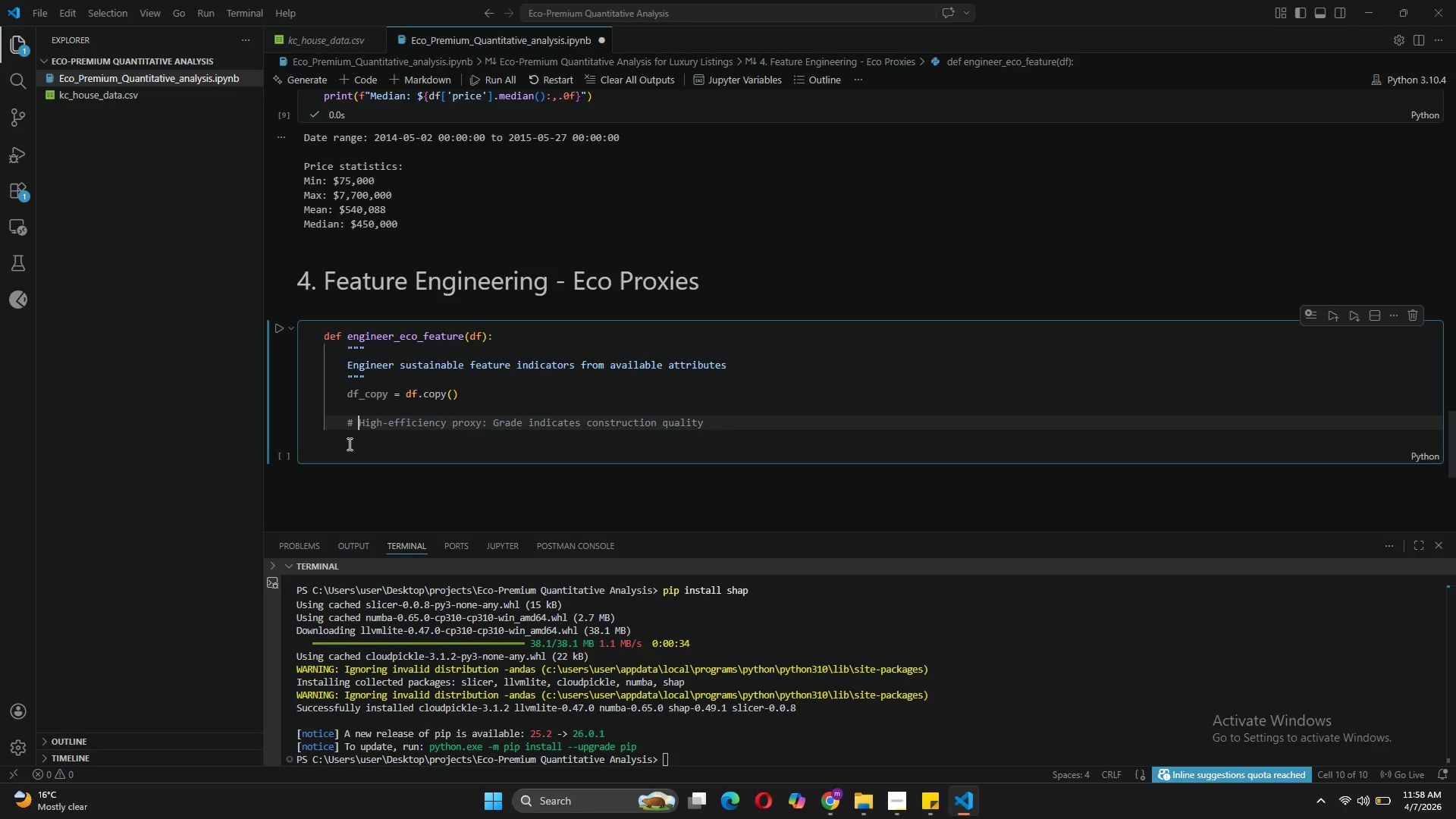 
left_click([348, 444])
 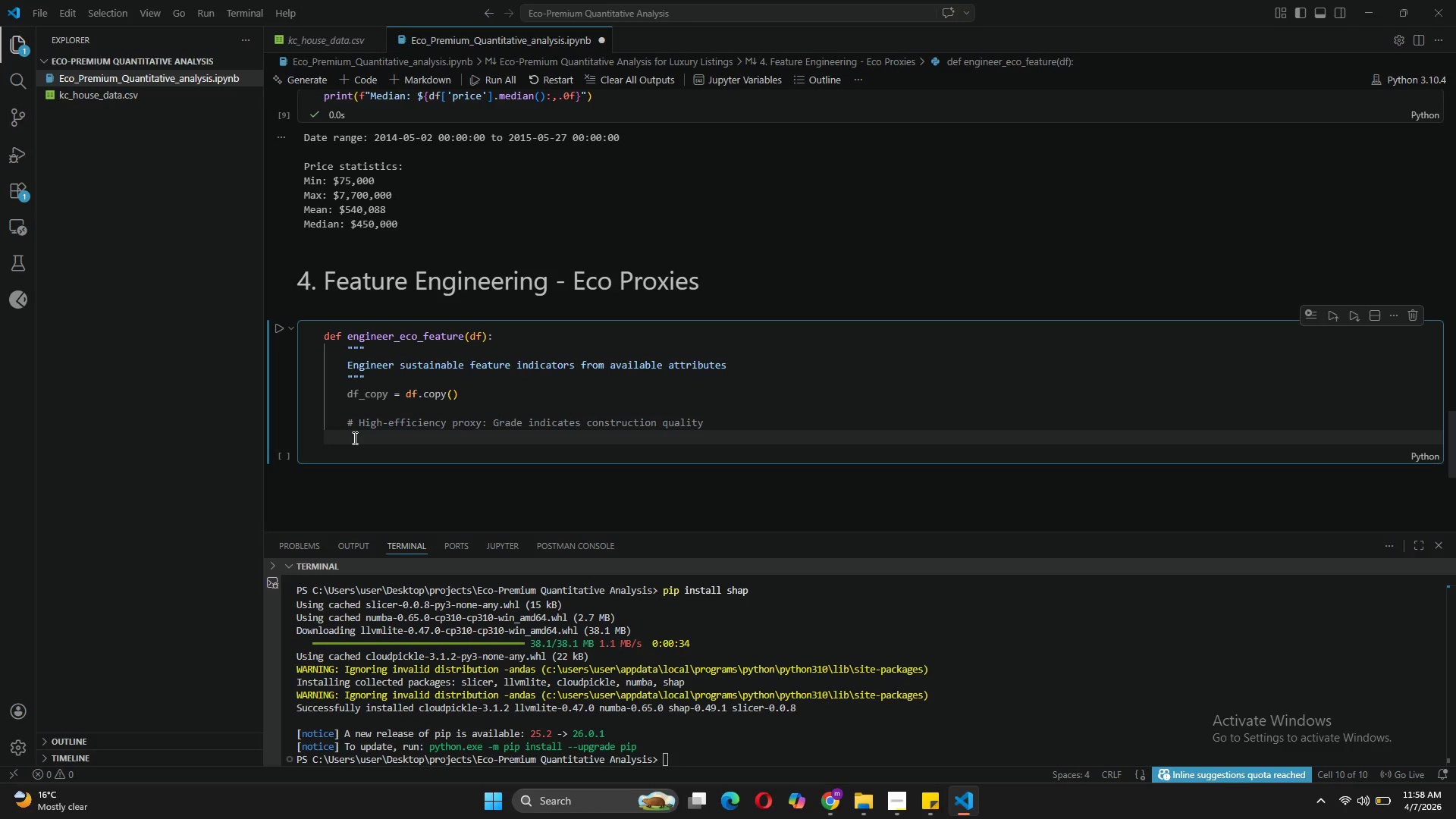 
key(Tab)
type(# Grades 10-12)
 